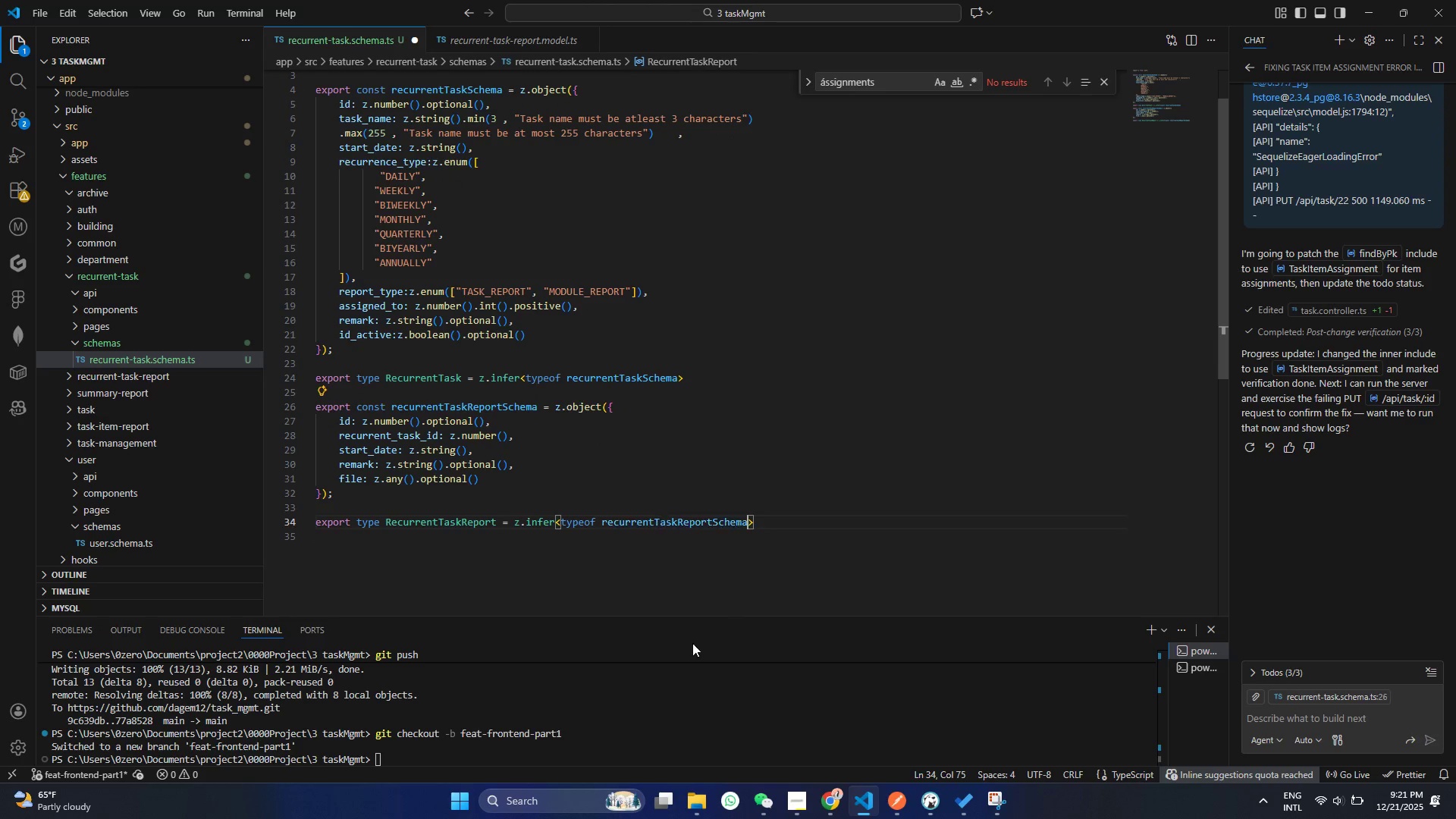 
key(Control+V)
 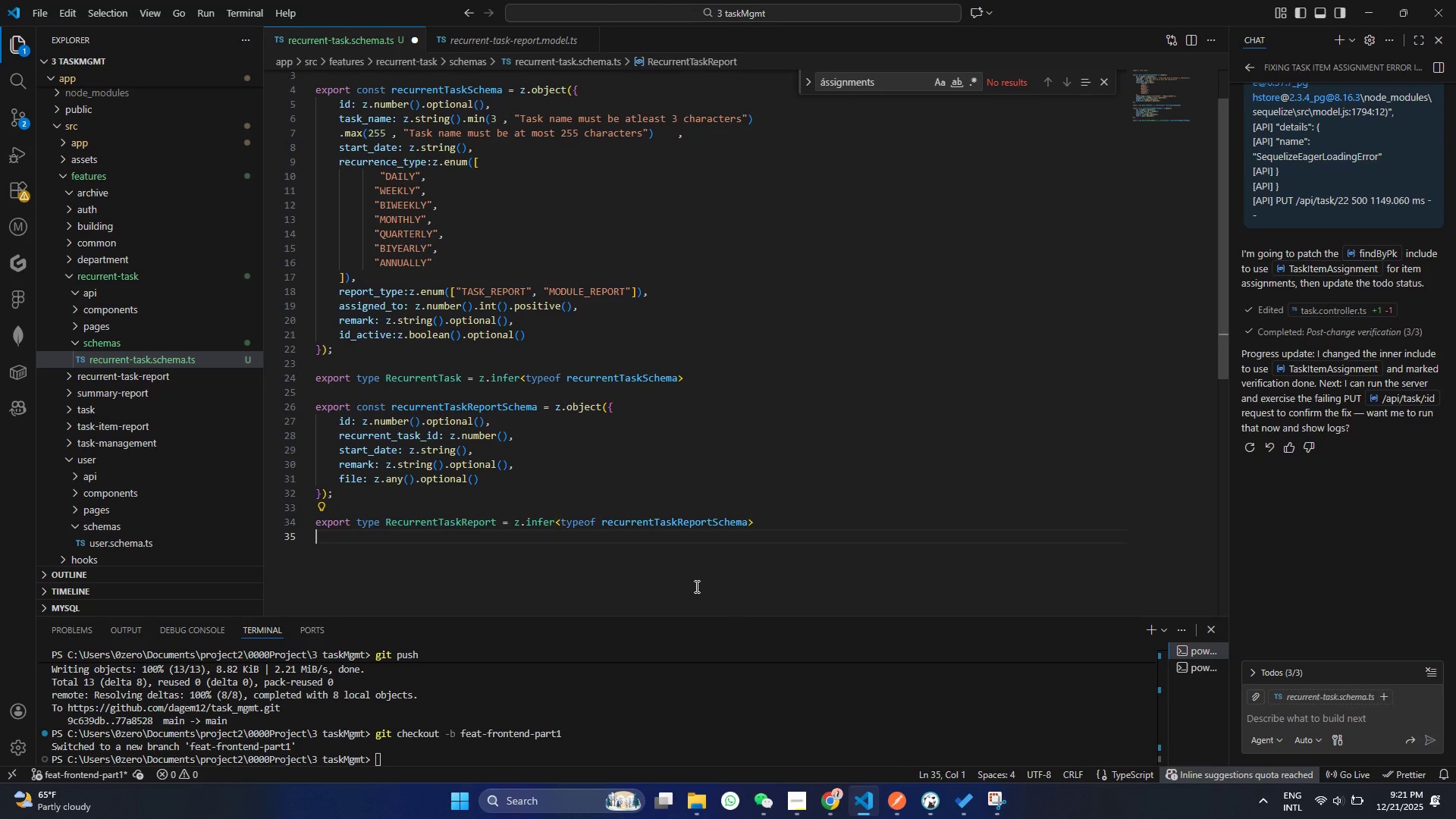 
left_click([695, 586])
 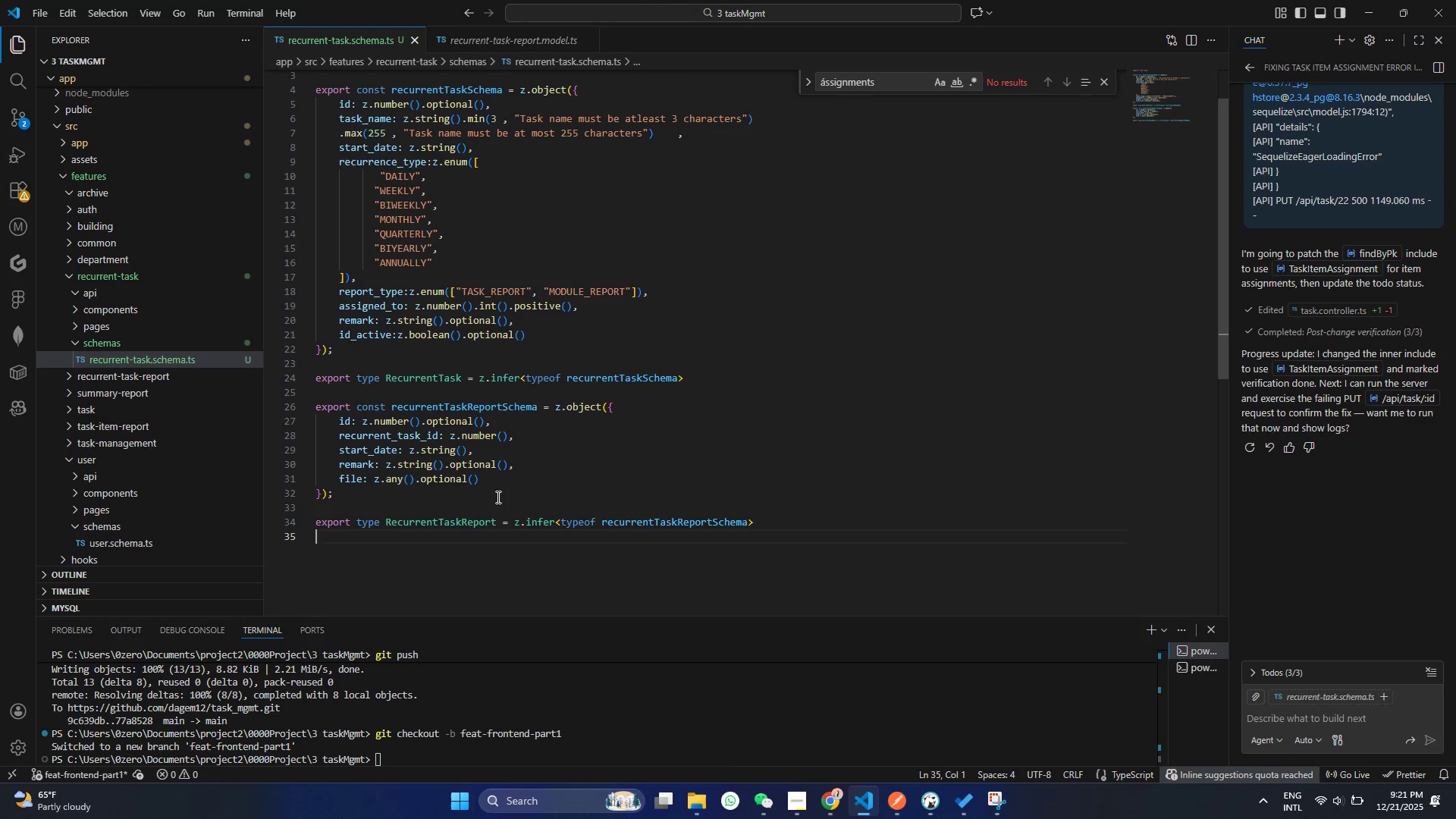 
key(Control+ControlLeft)
 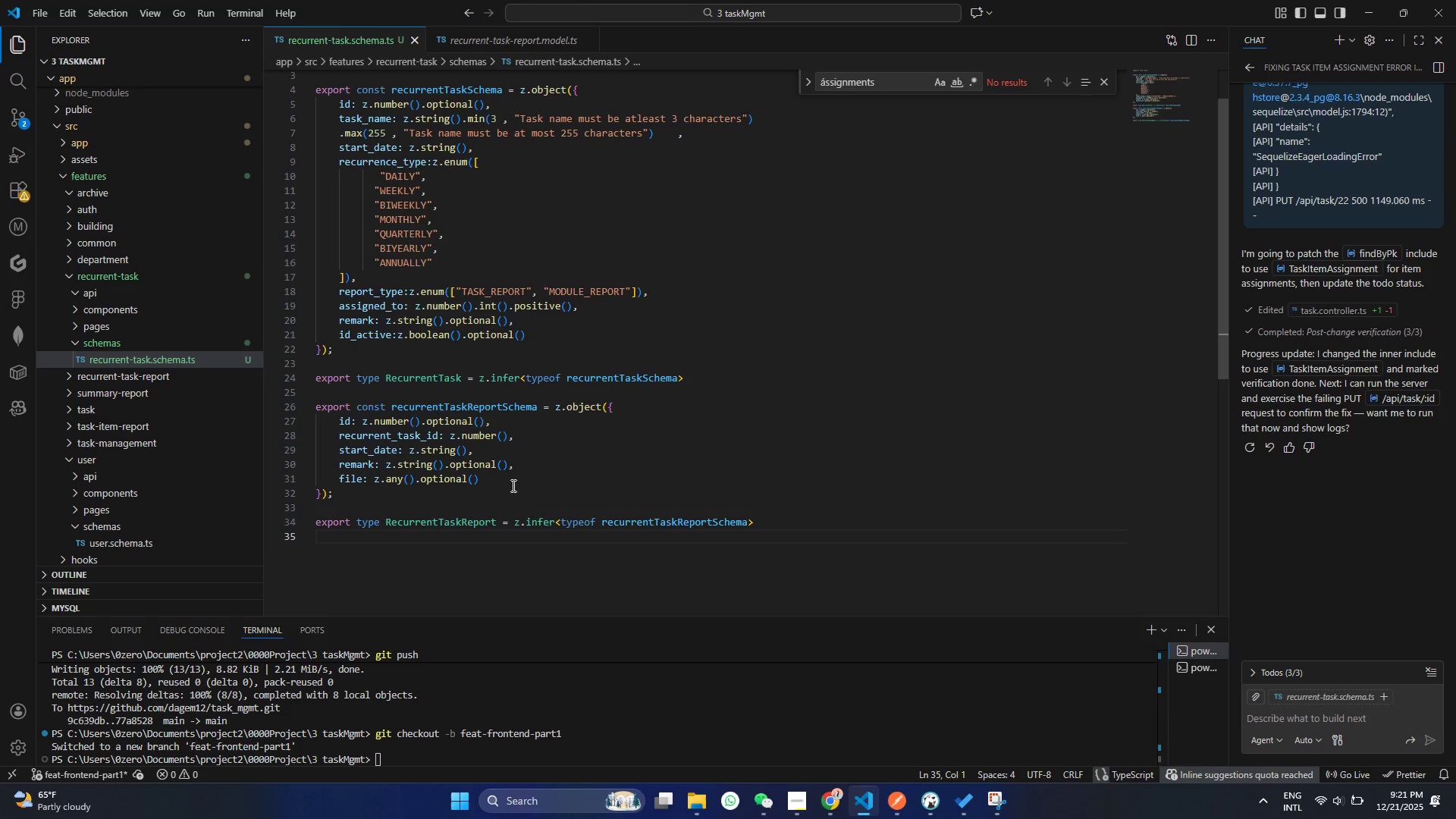 
key(Control+S)
 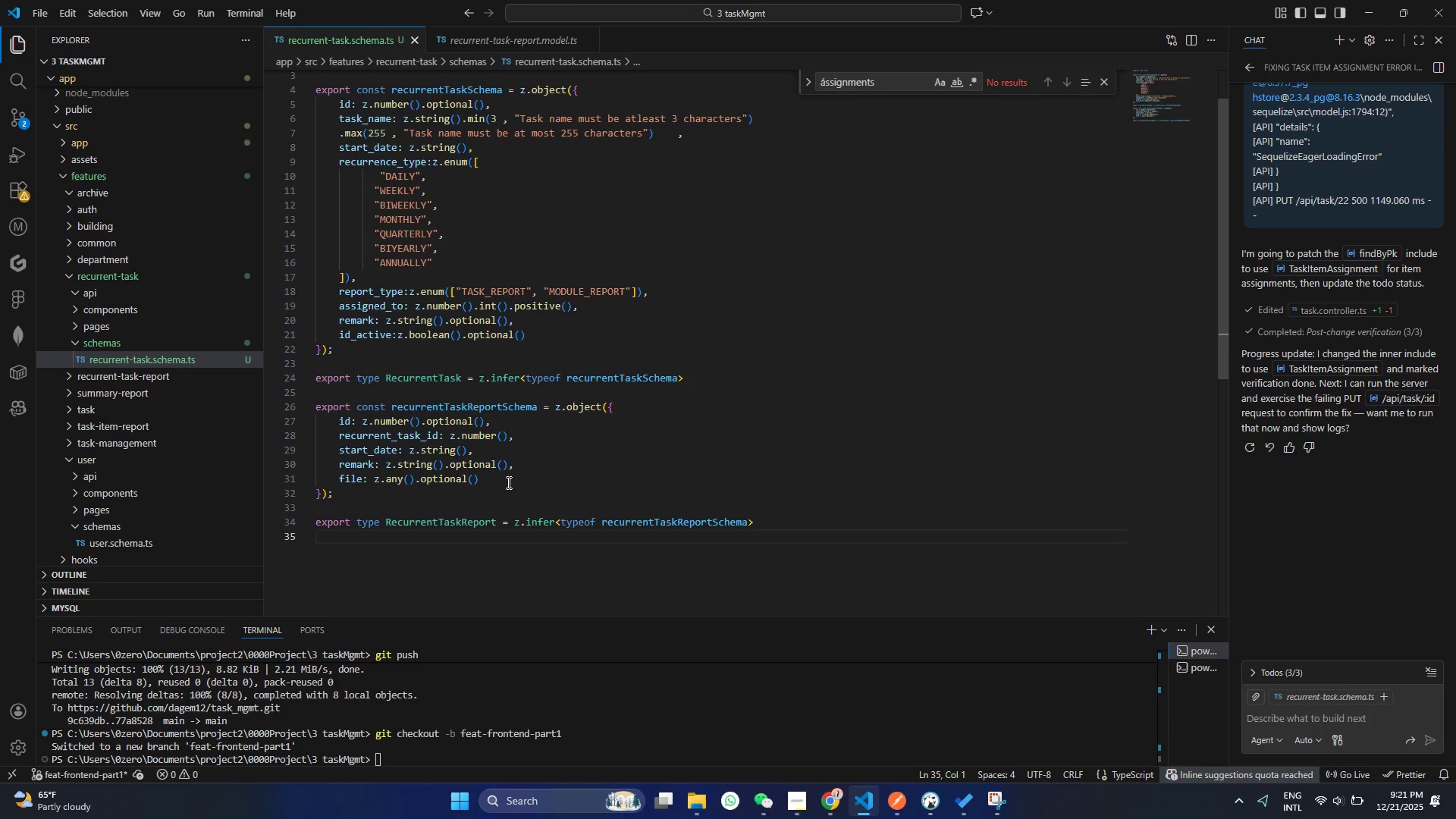 
wait(17.94)
 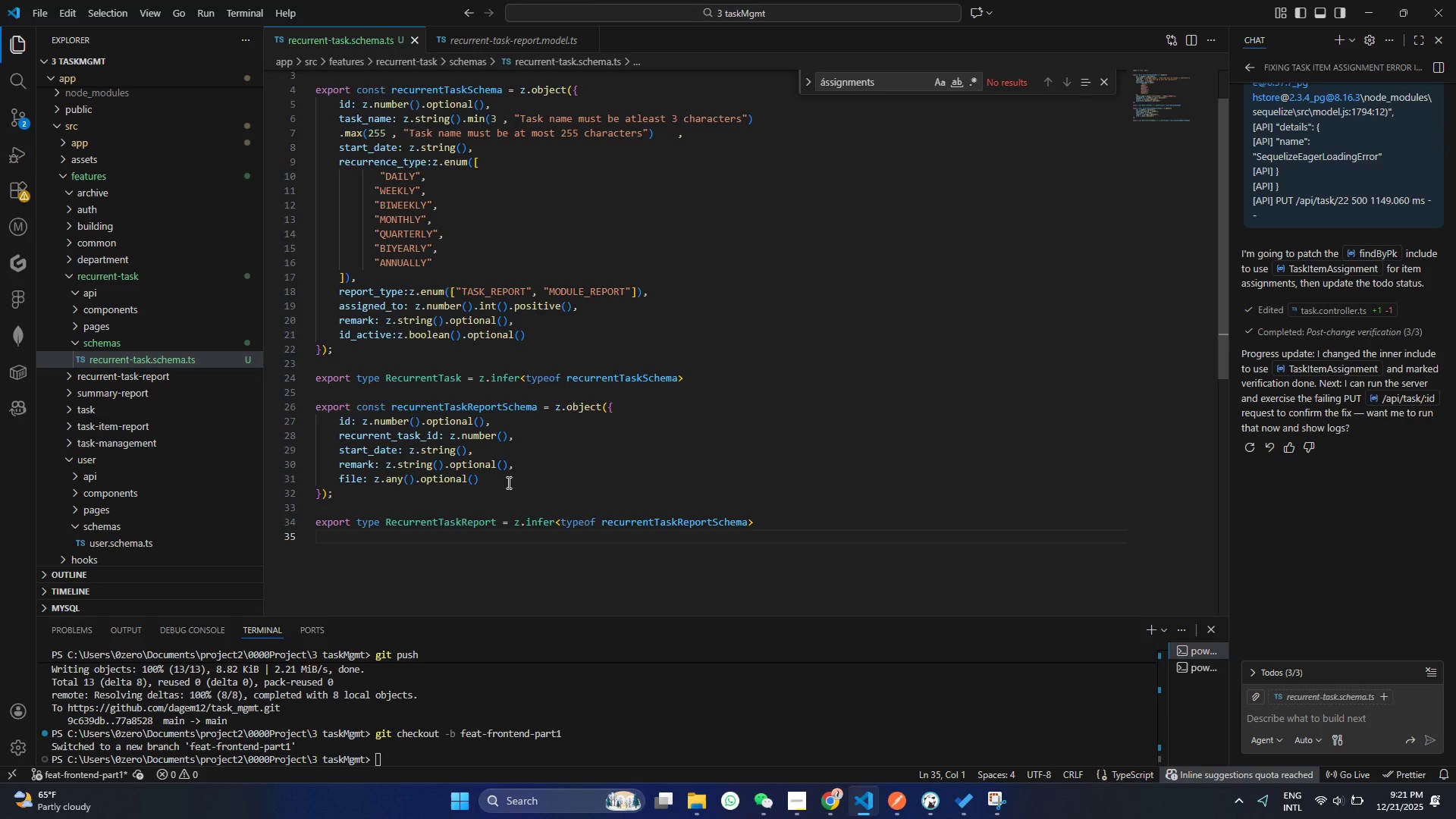 
left_click([823, 436])
 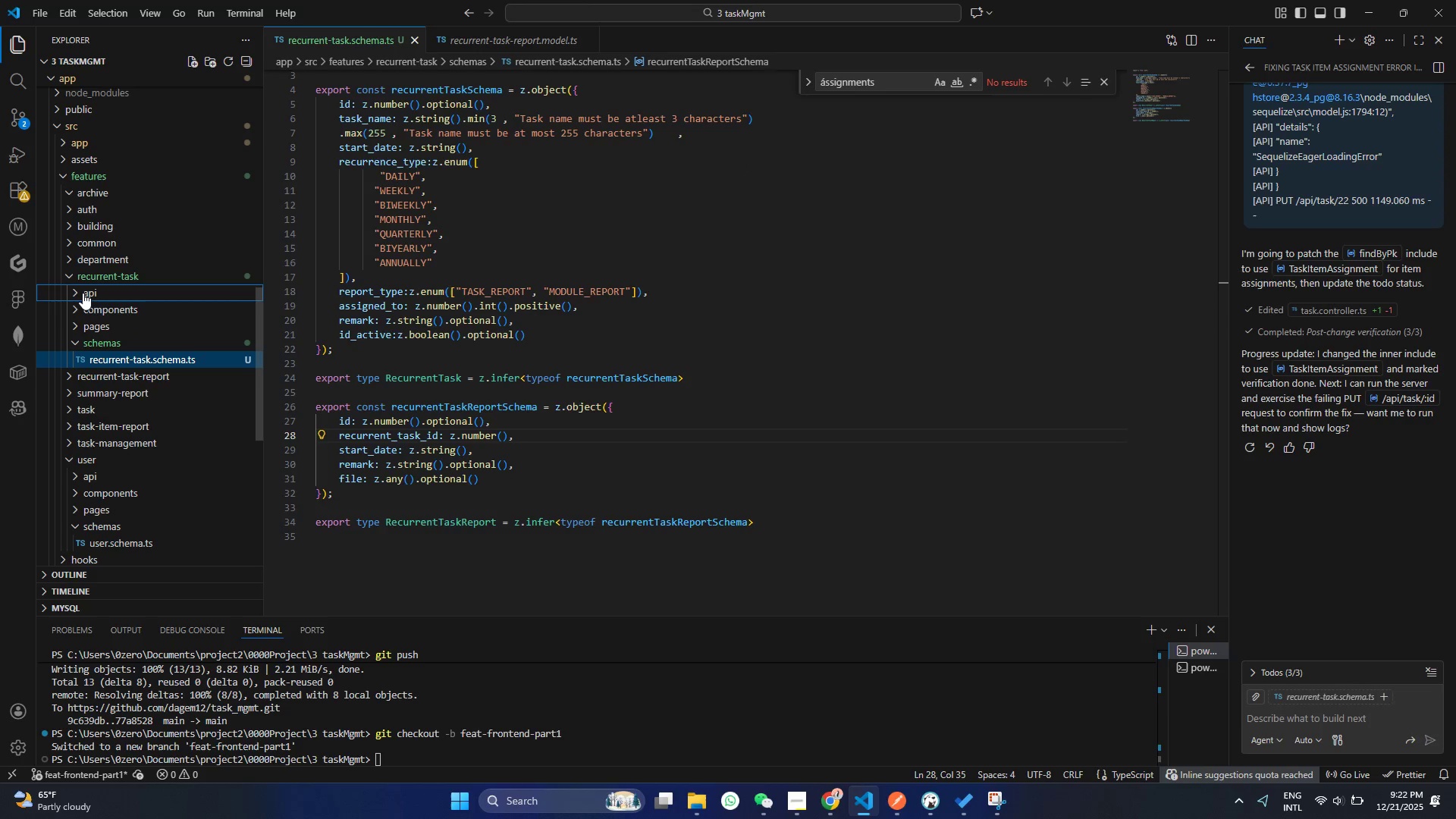 
double_click([83, 293])
 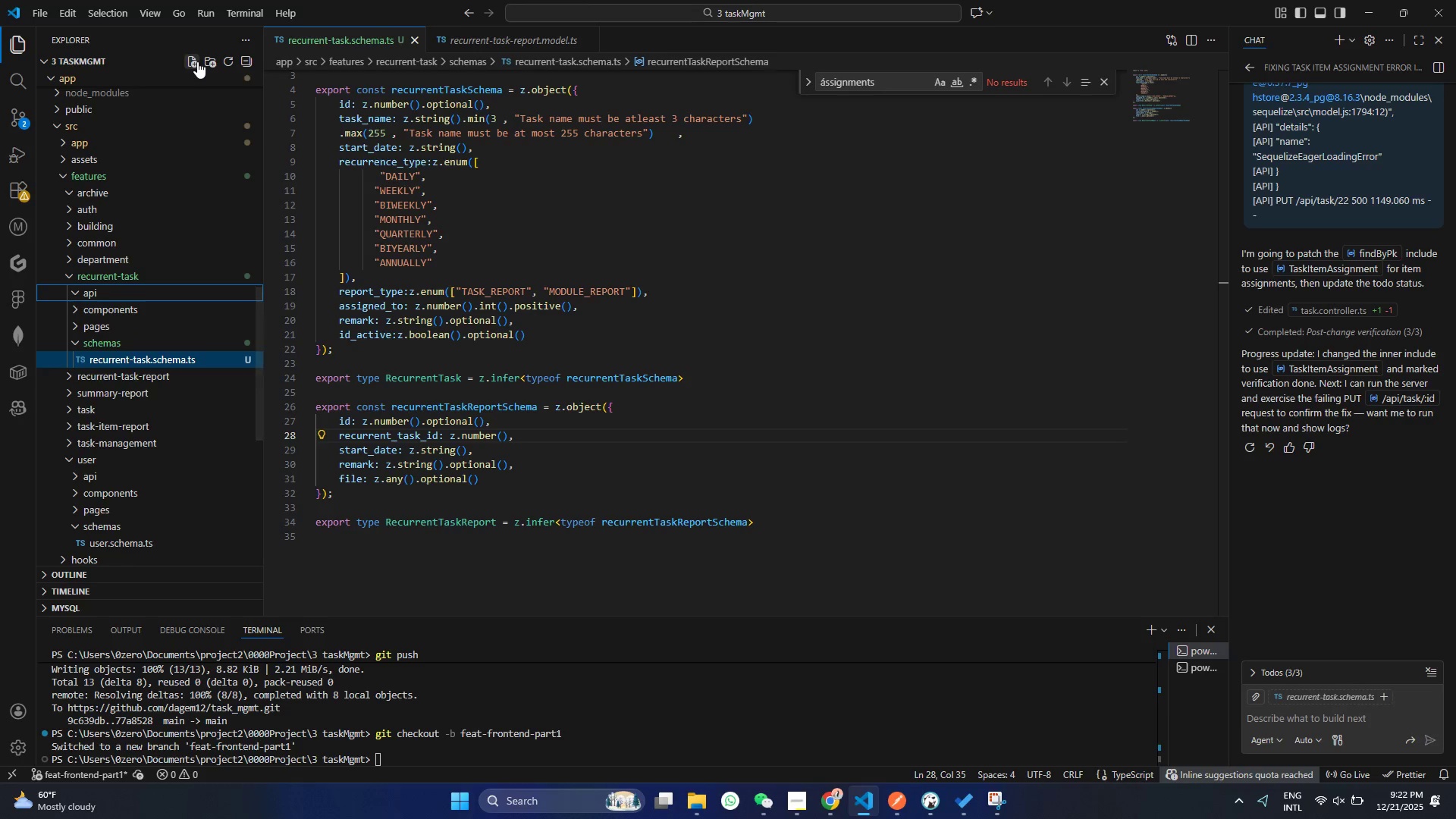 
left_click([197, 61])
 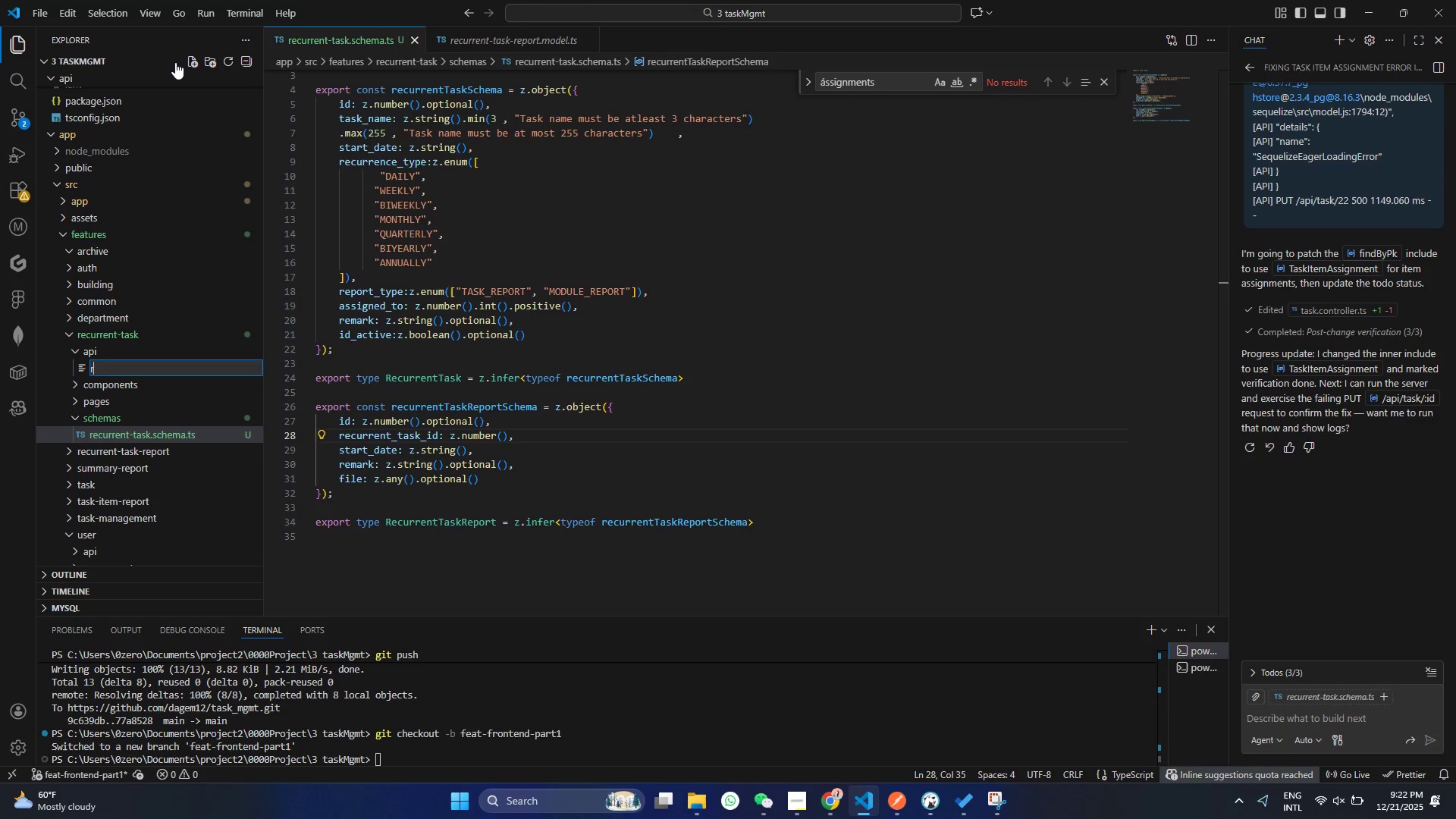 
type(recurrnt-tsk.zpi.)
key(Backspace)
key(Backspace)
key(Backspace)
key(Backspace)
type(pi.ts)
 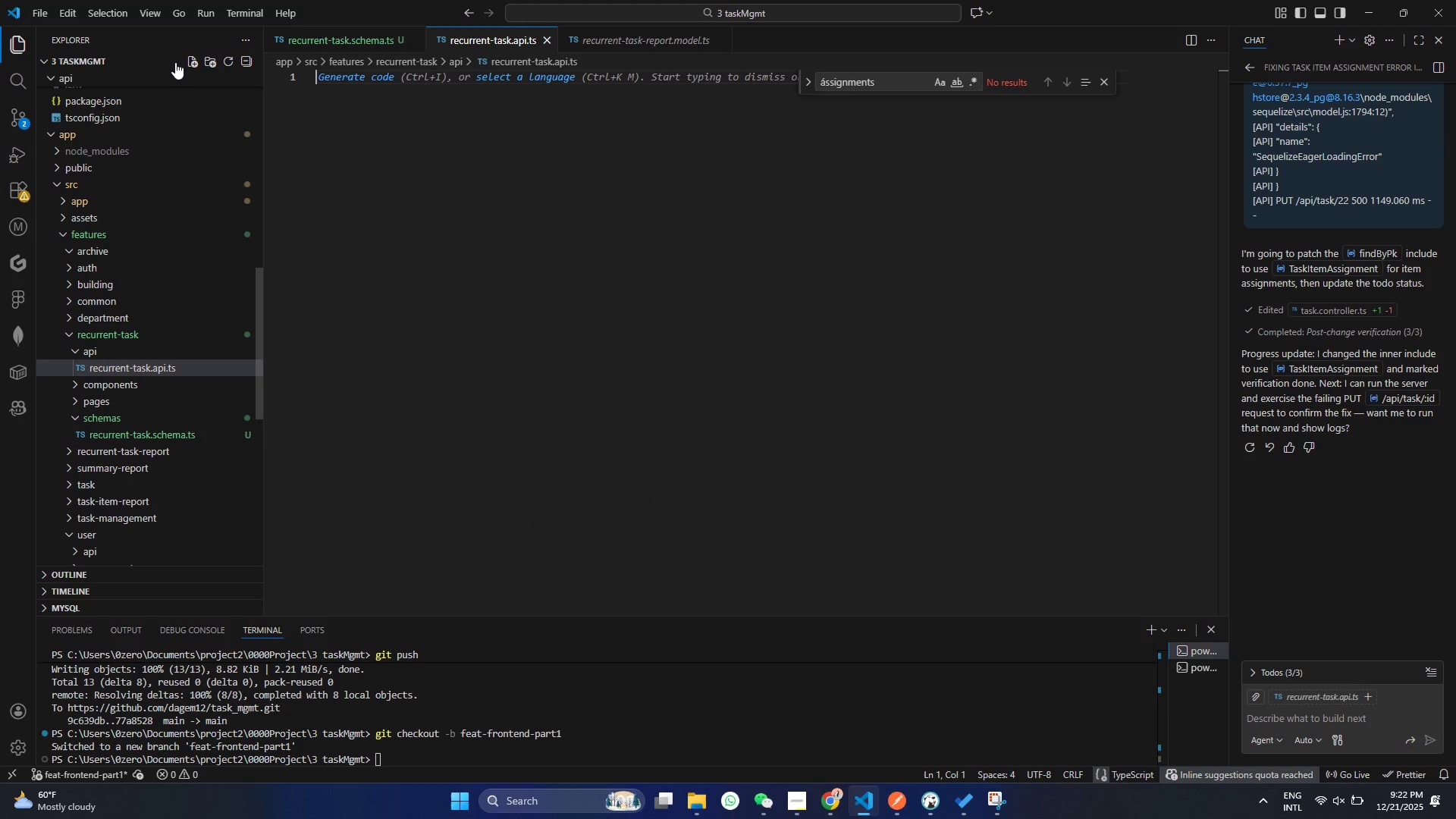 
hold_key(key=A, duration=4.83)
 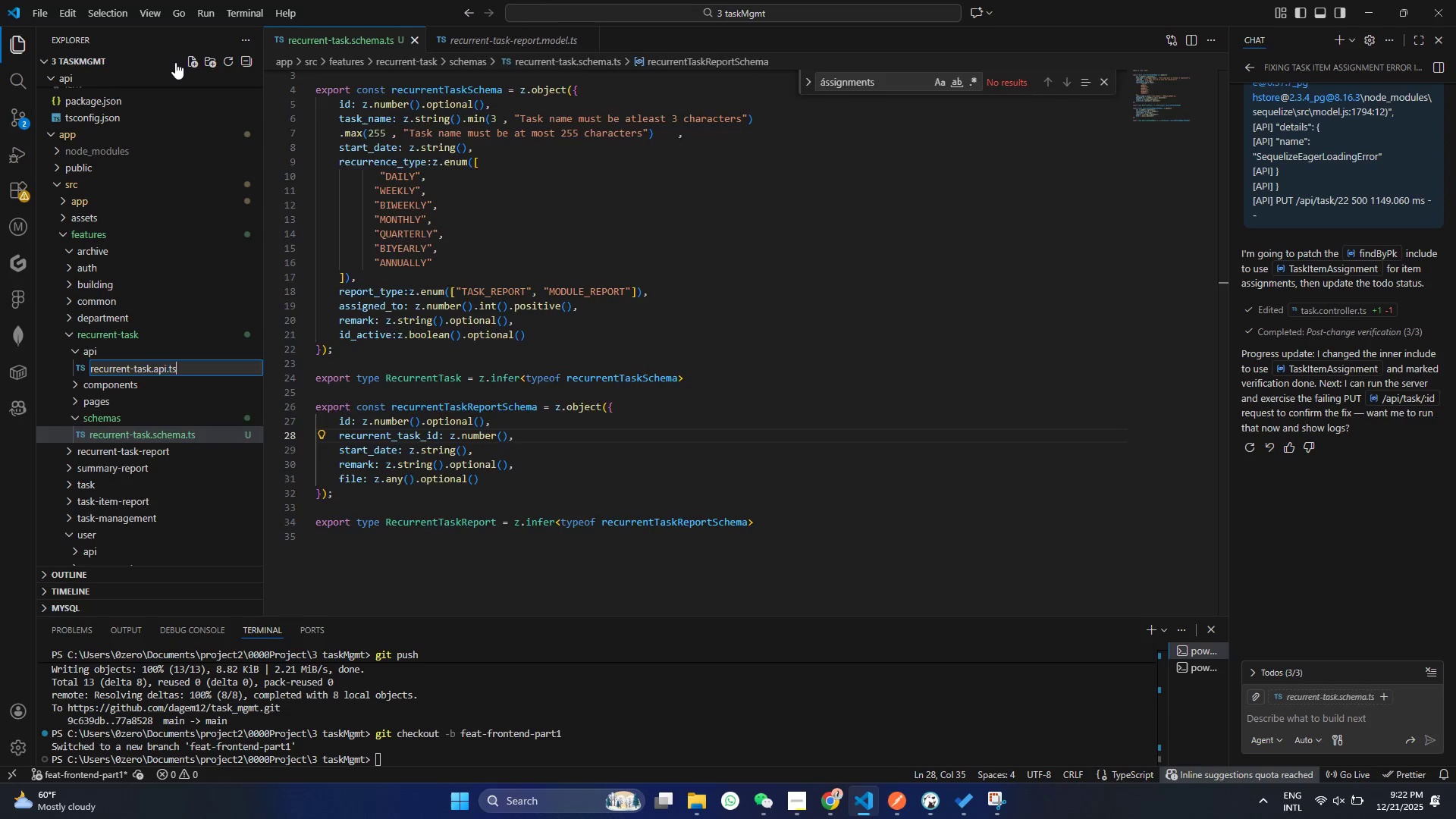 
key(Enter)
 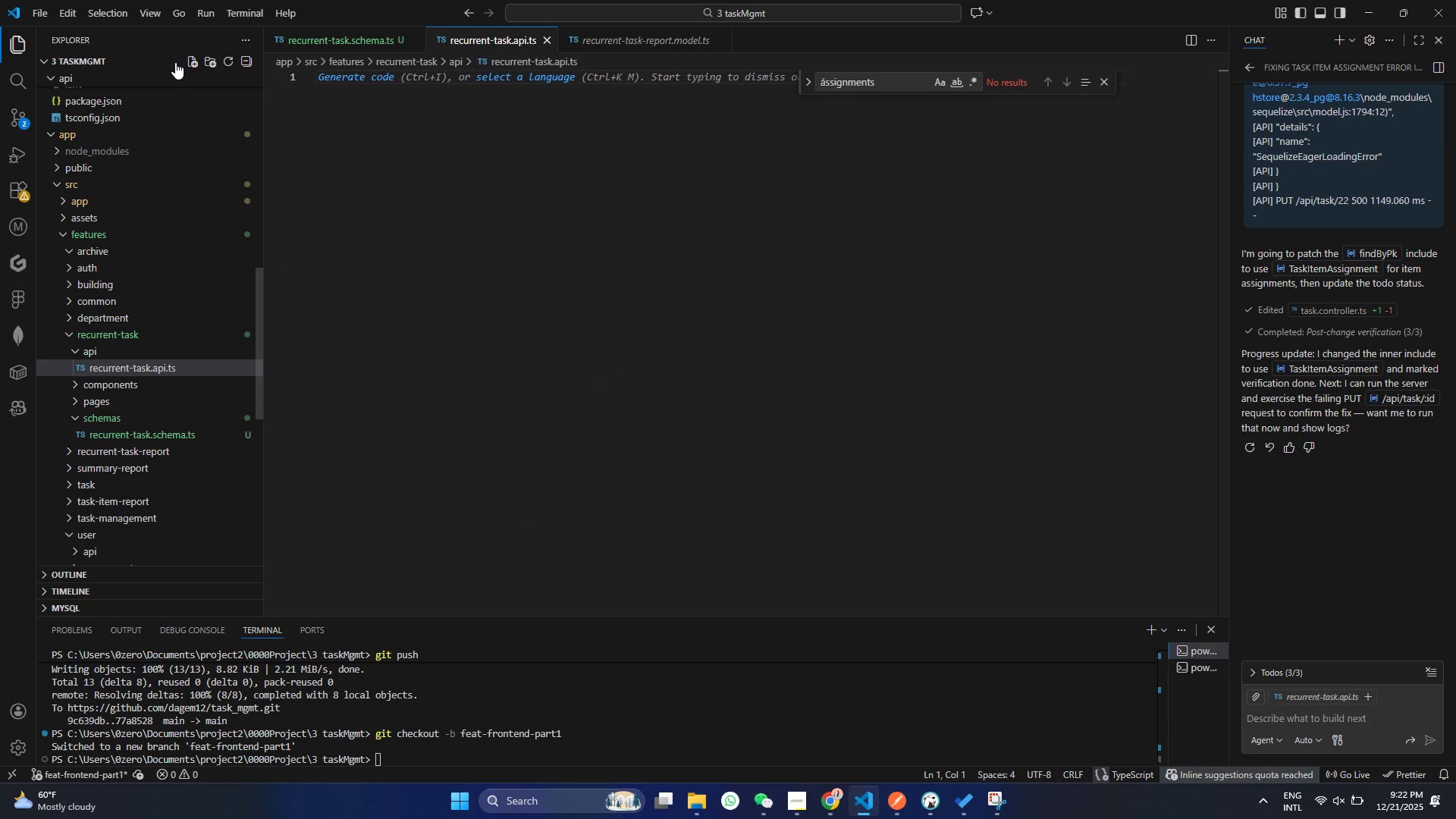 
key(Control+ControlLeft)
 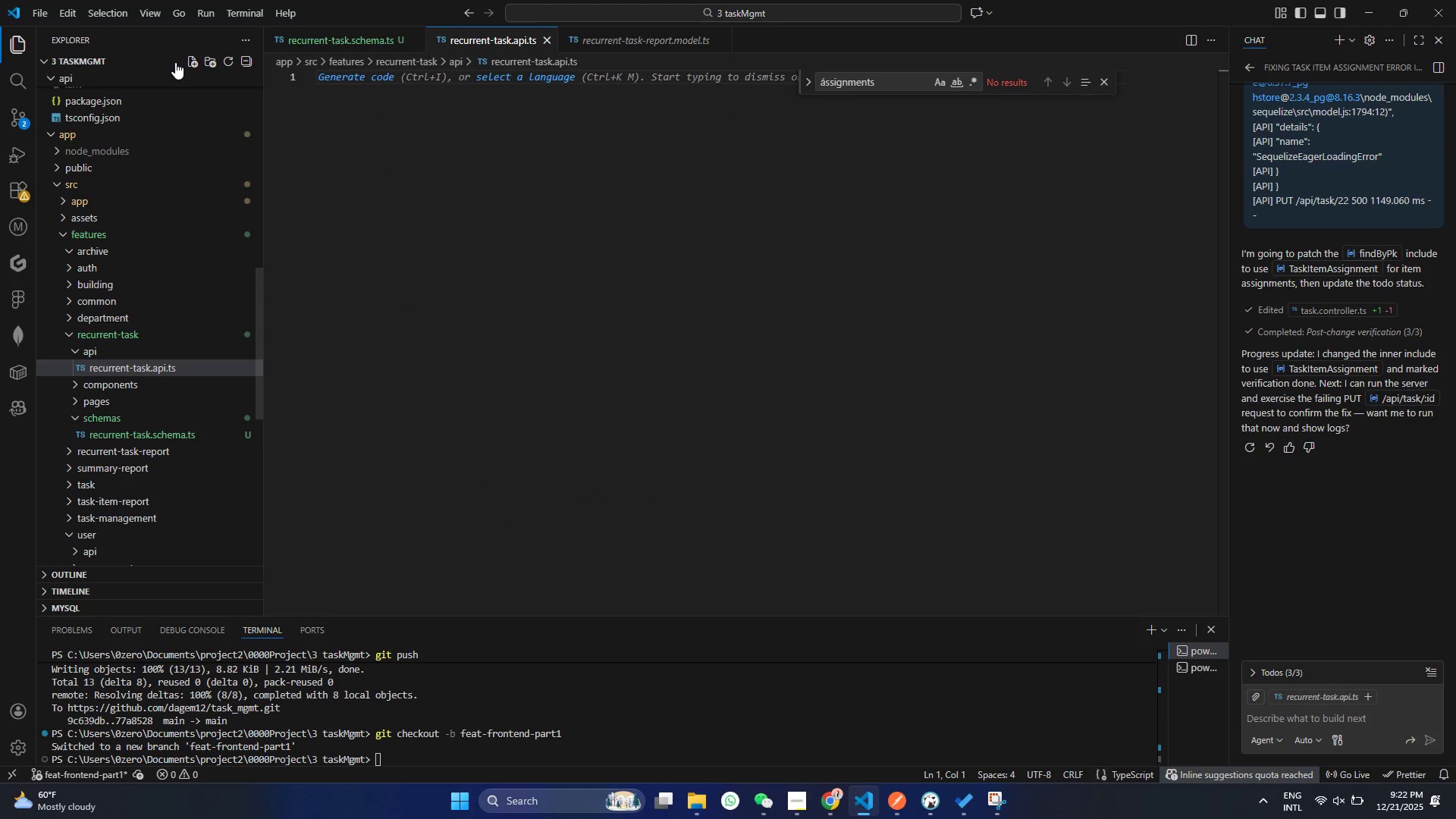 
key(Control+S)
 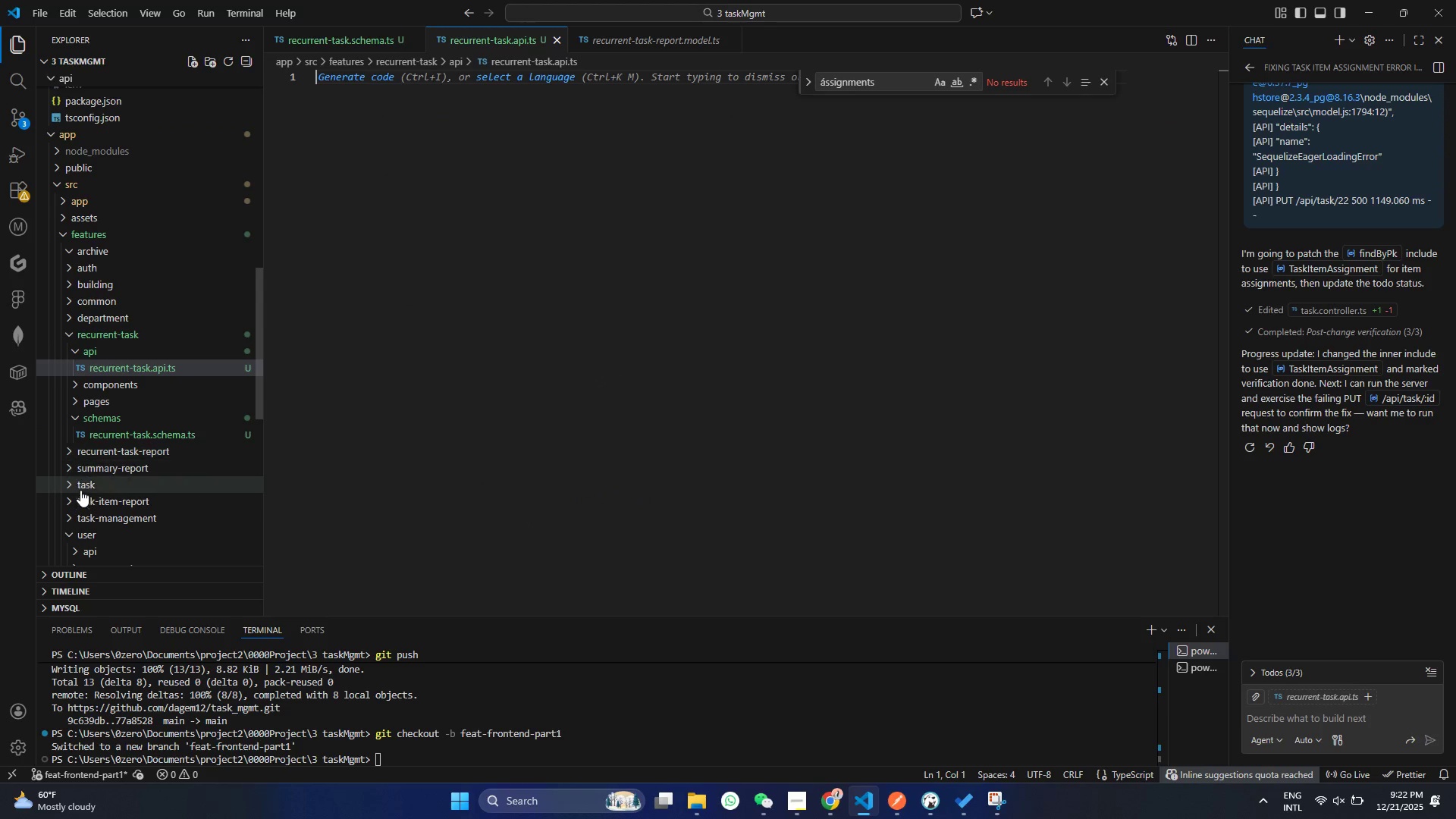 
scroll: coordinate [74, 522], scroll_direction: down, amount: 3.0
 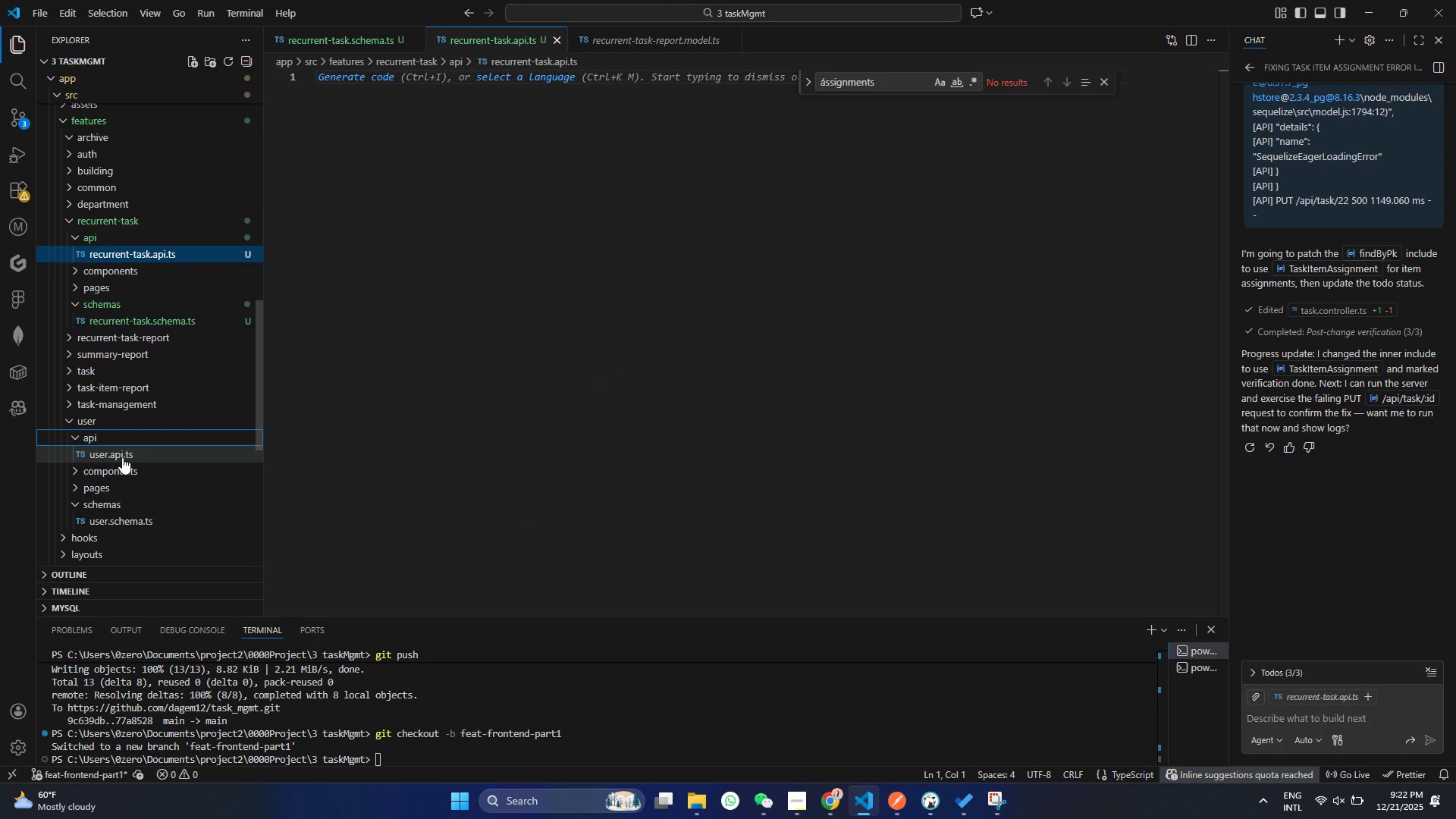 
double_click([122, 457])
 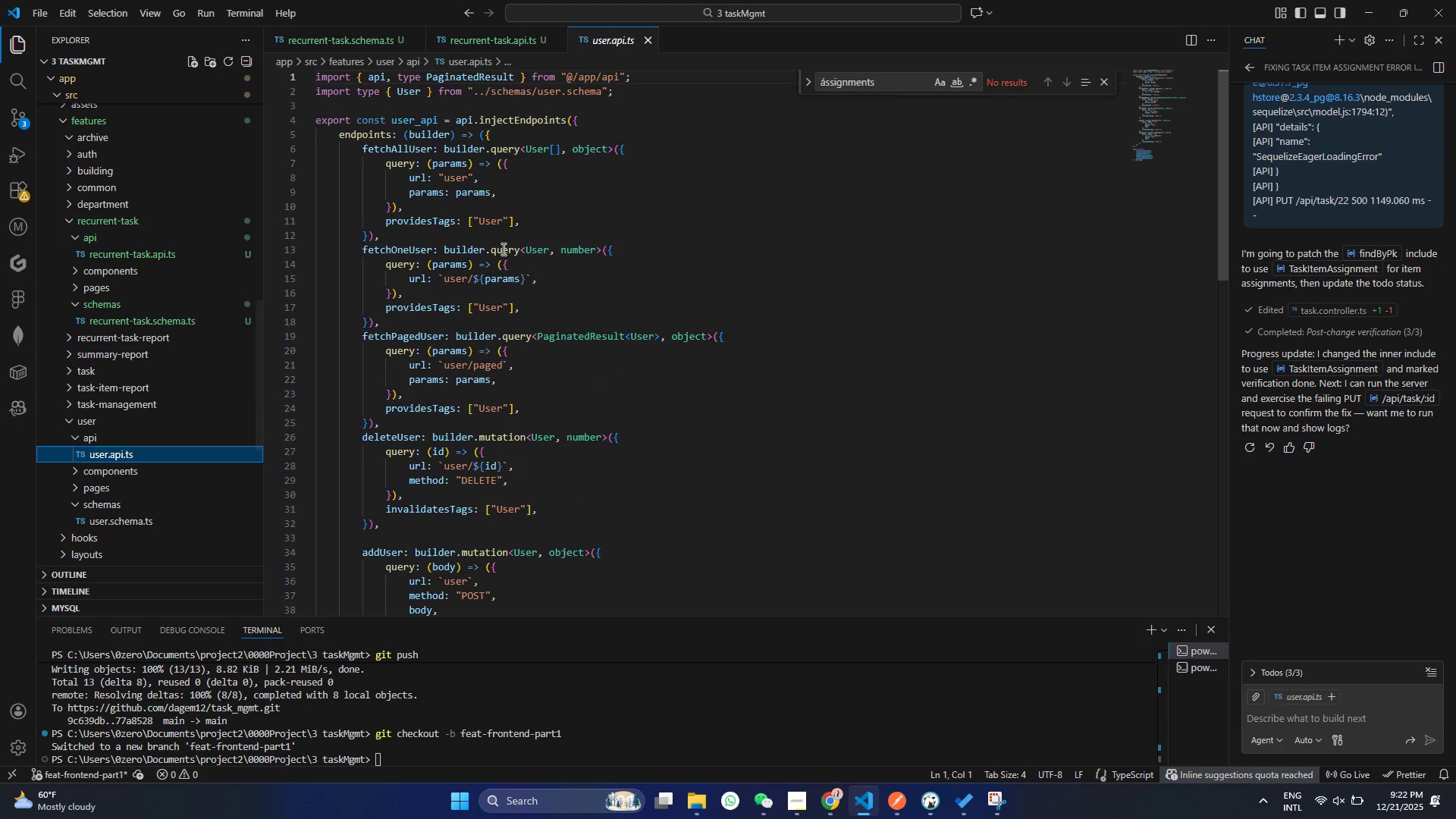 
scroll: coordinate [502, 249], scroll_direction: up, amount: 12.0
 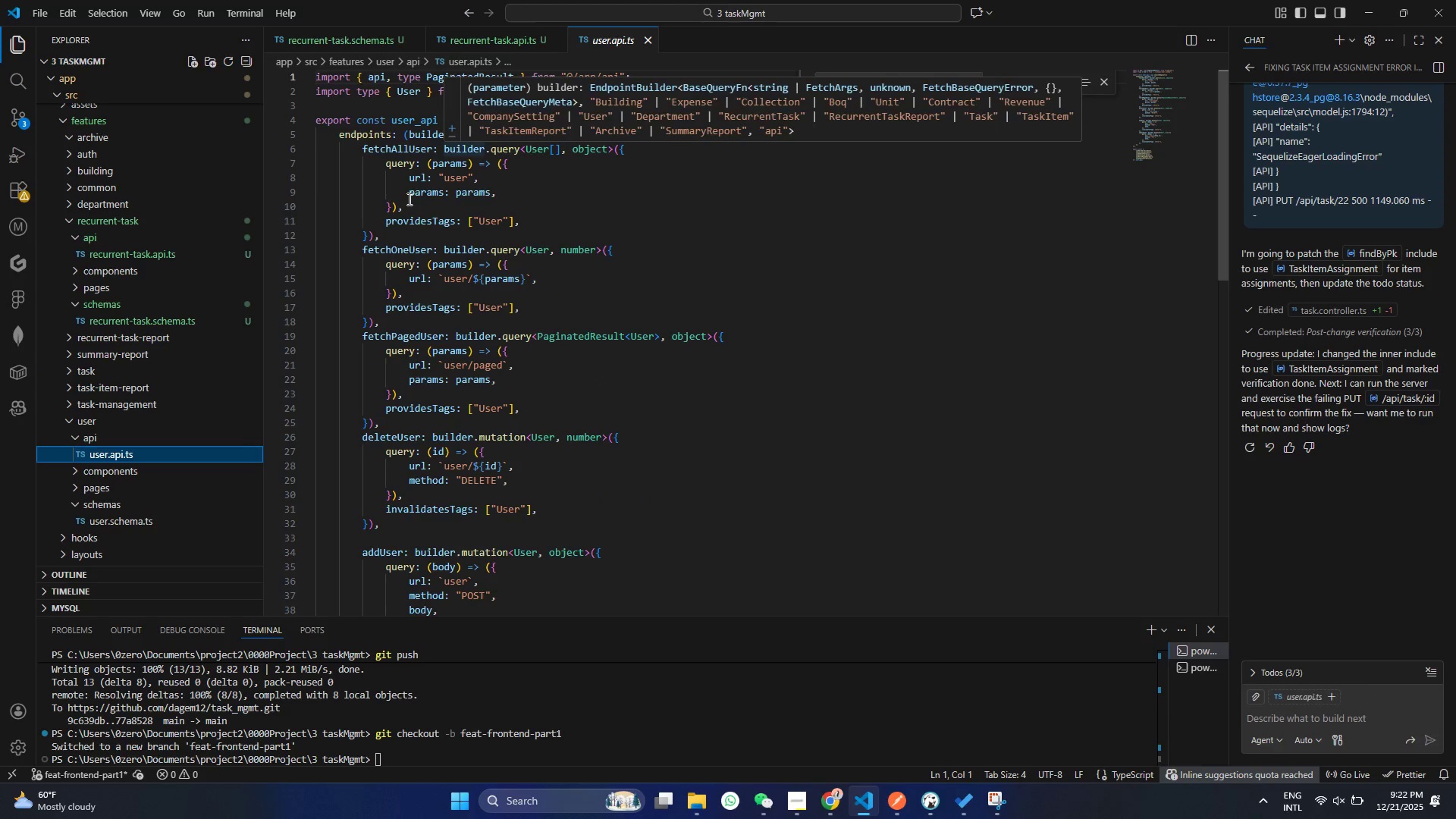 
left_click([408, 199])
 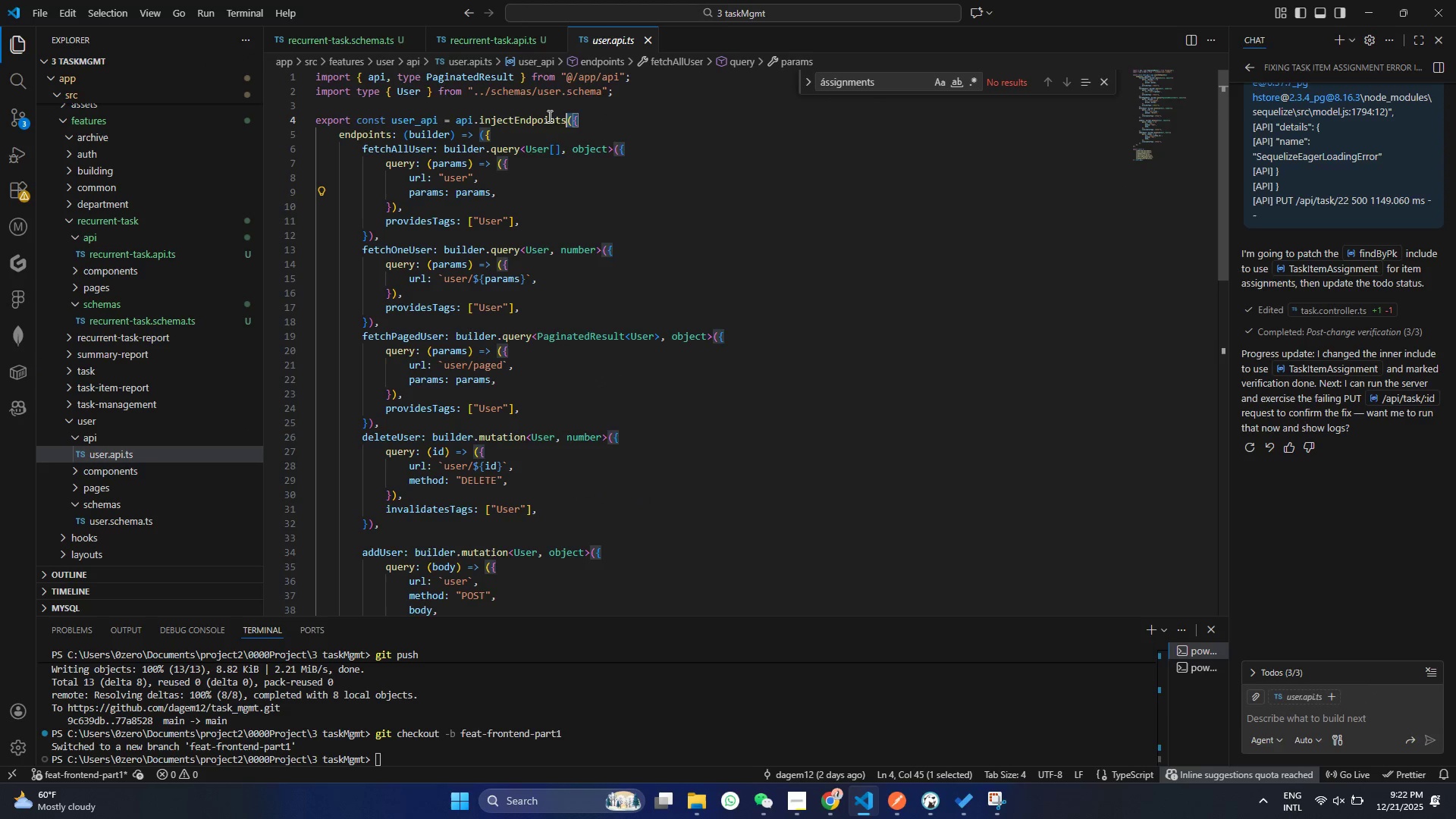 
left_click_drag(start_coordinate=[596, 114], to_coordinate=[283, 63])
 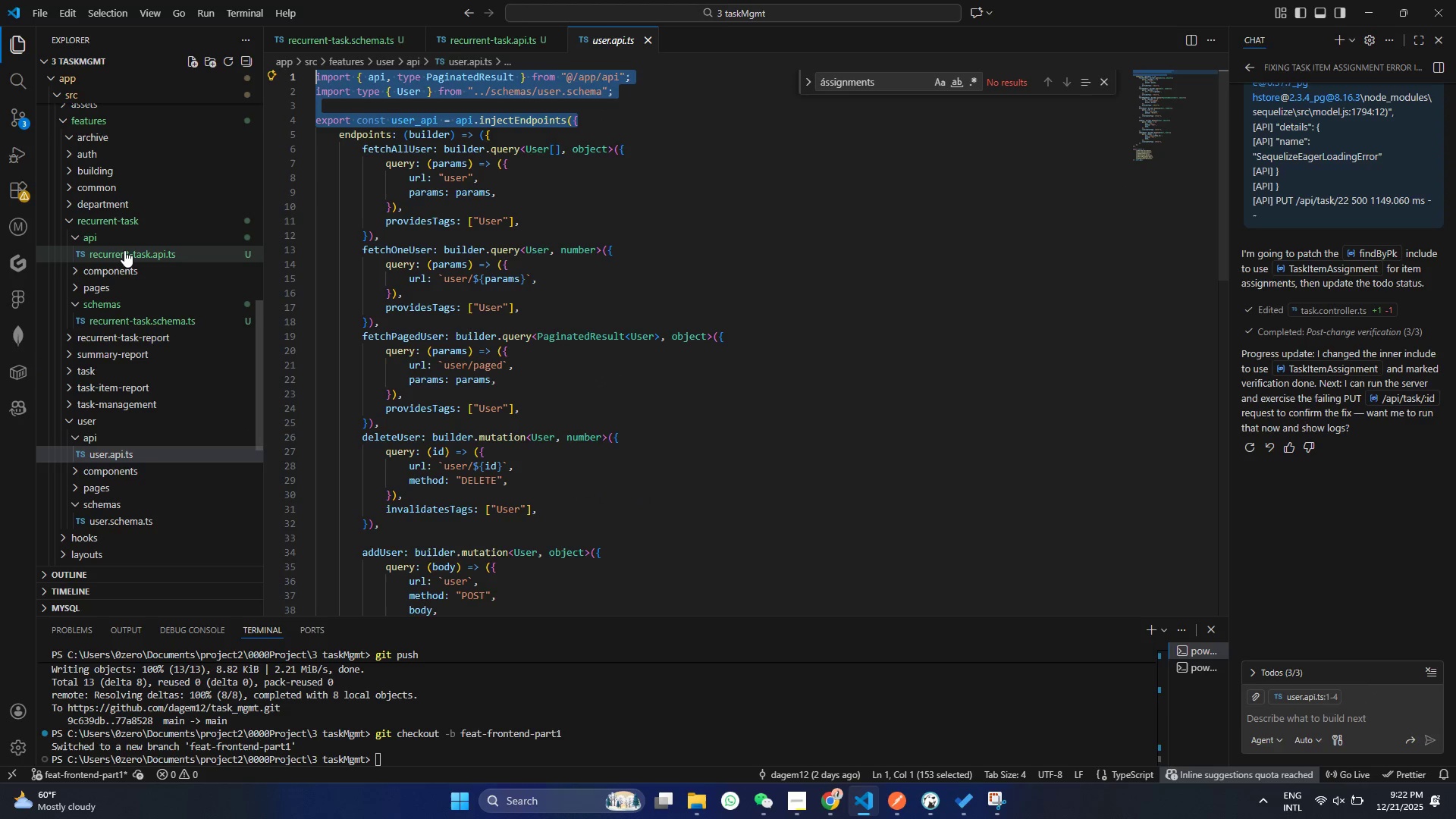 
key(Control+ControlLeft)
 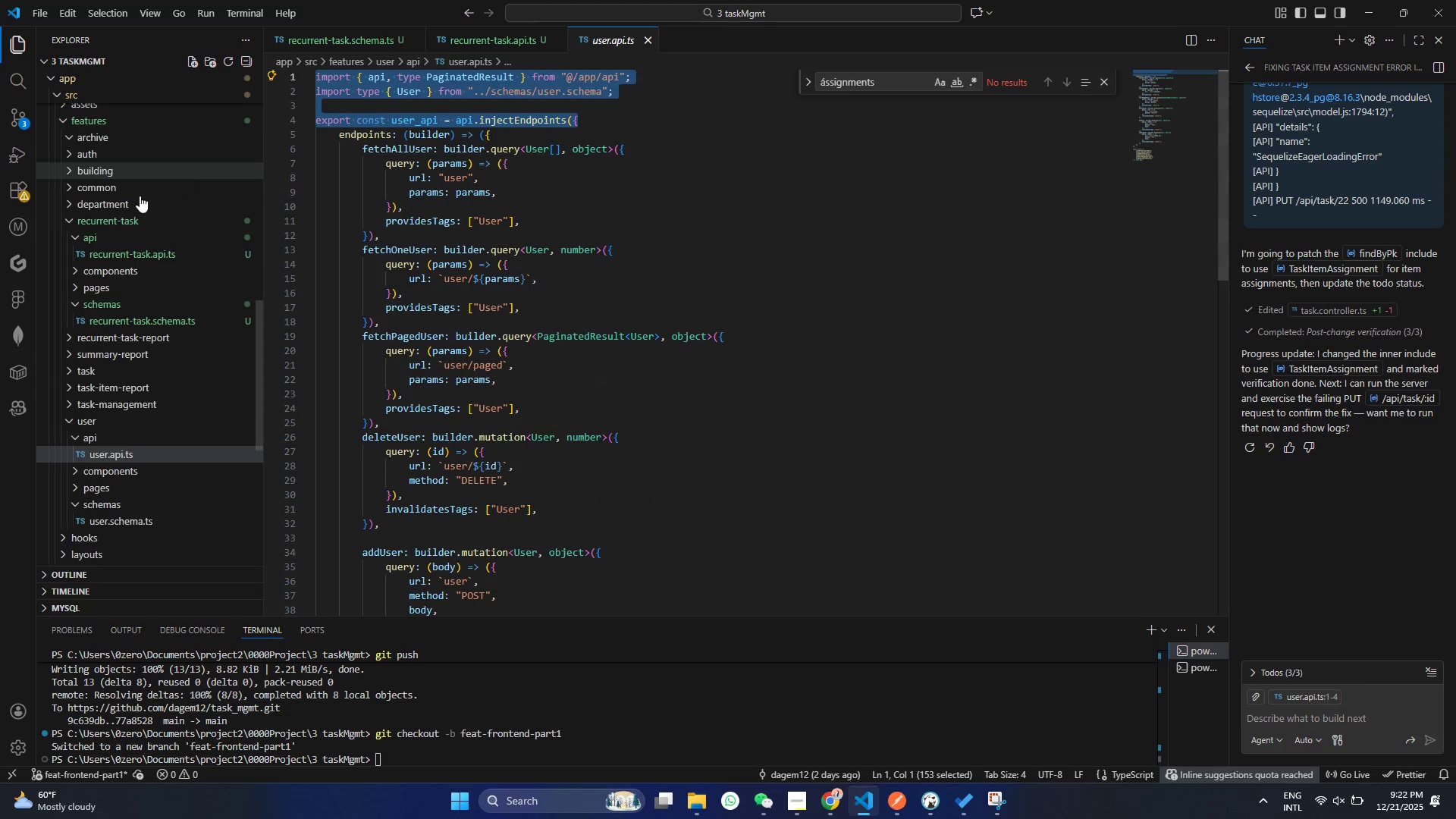 
key(Control+C)
 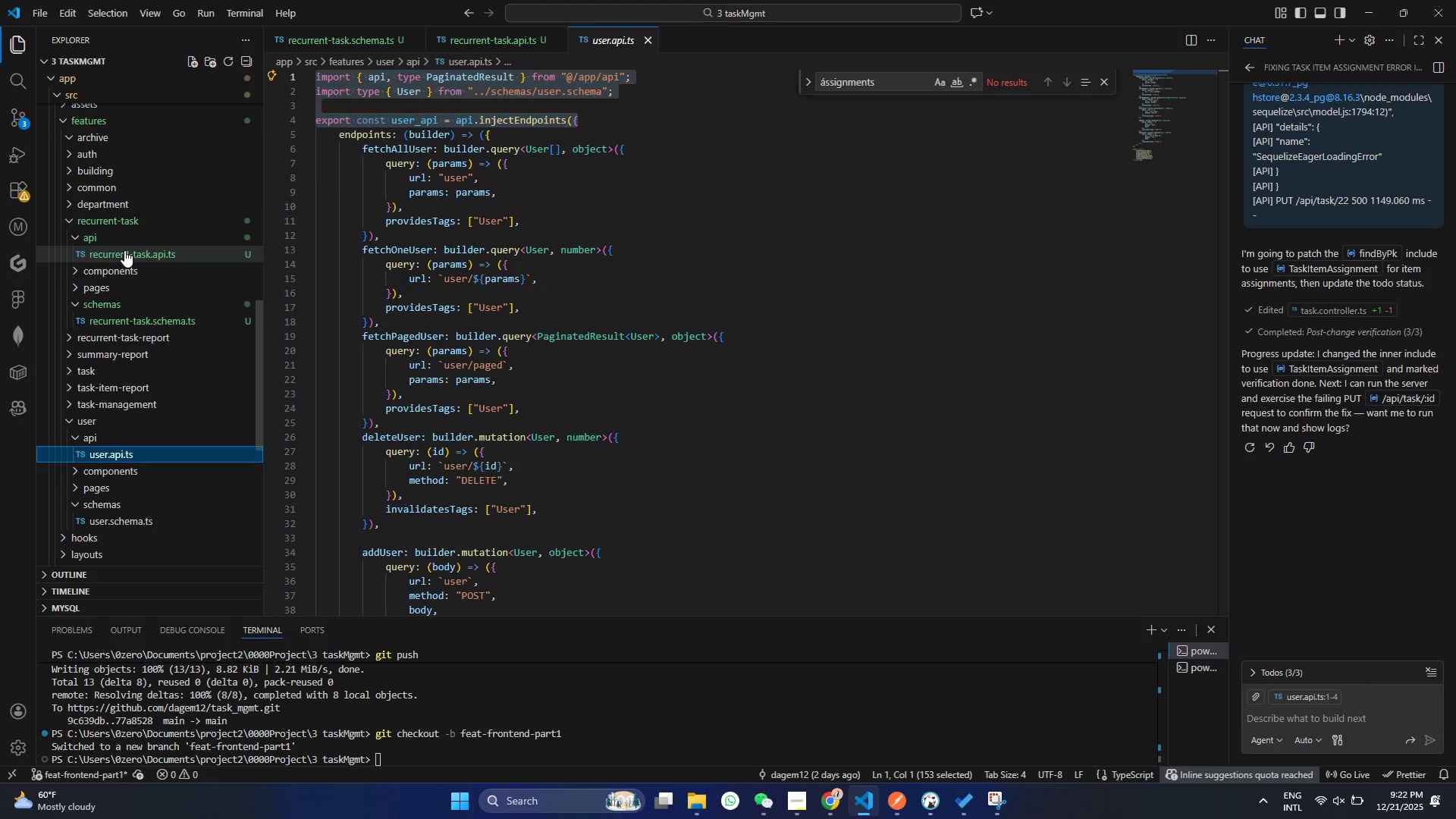 
left_click([124, 250])
 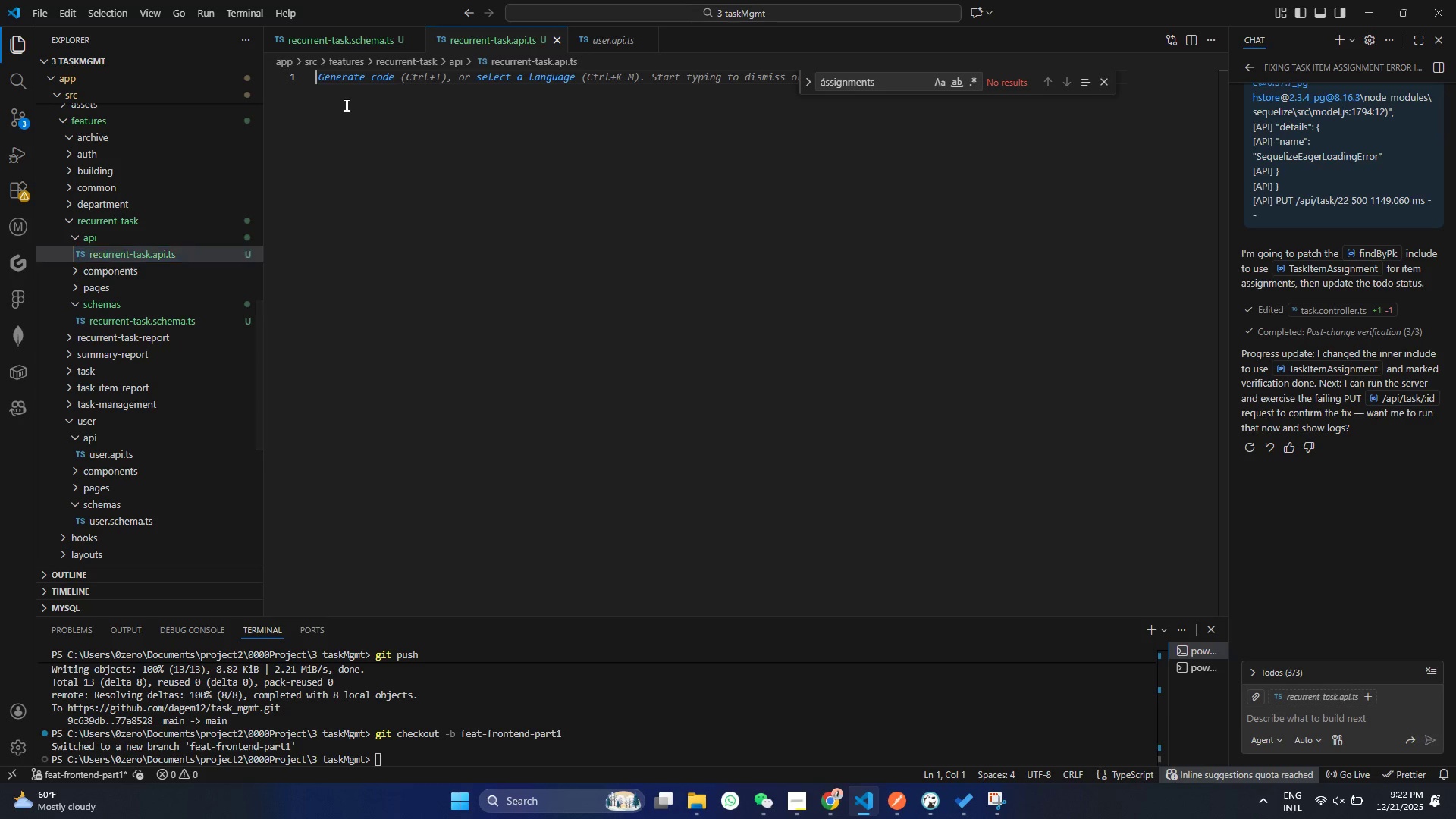 
left_click([345, 105])
 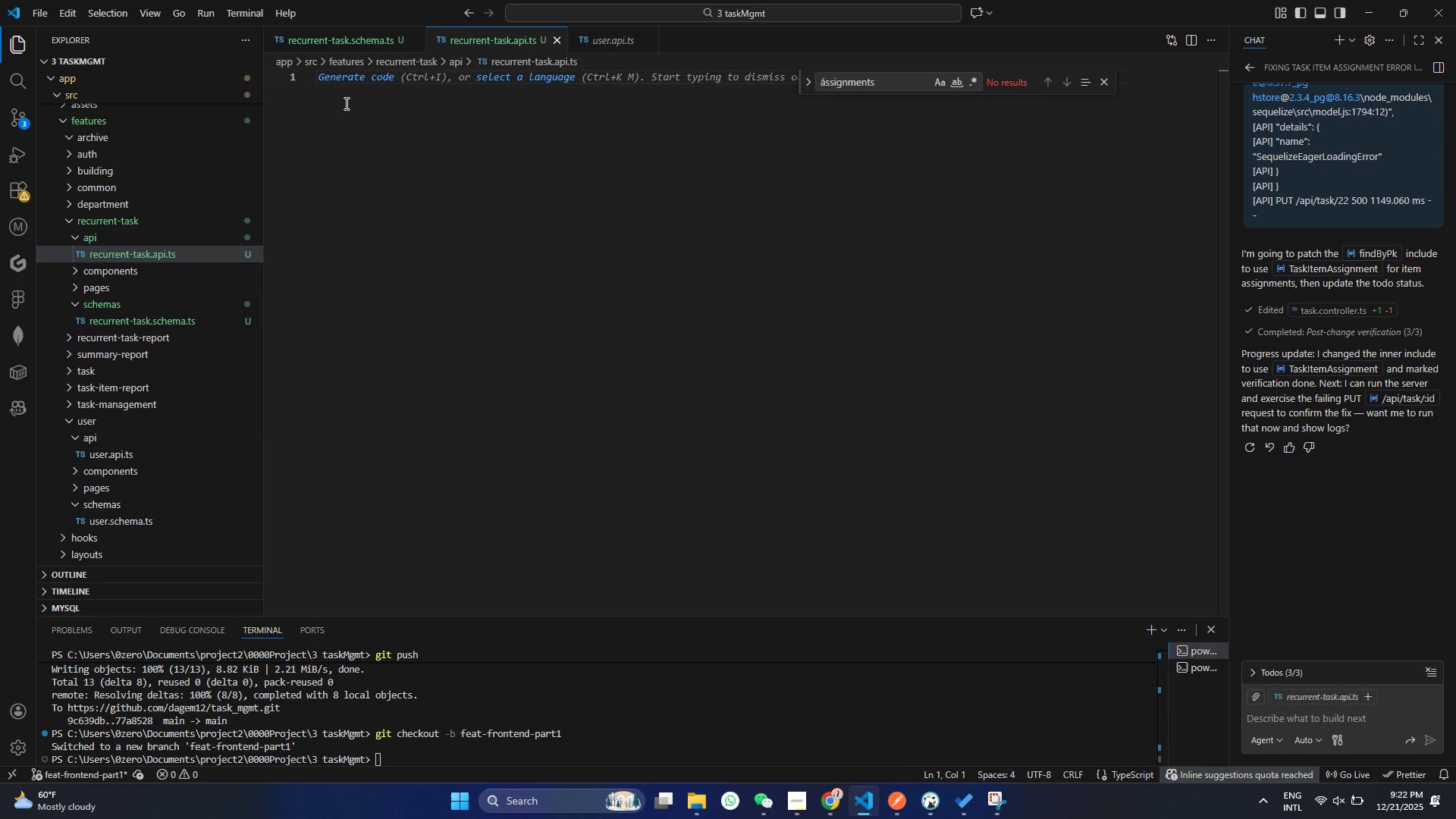 
key(Control+ControlLeft)
 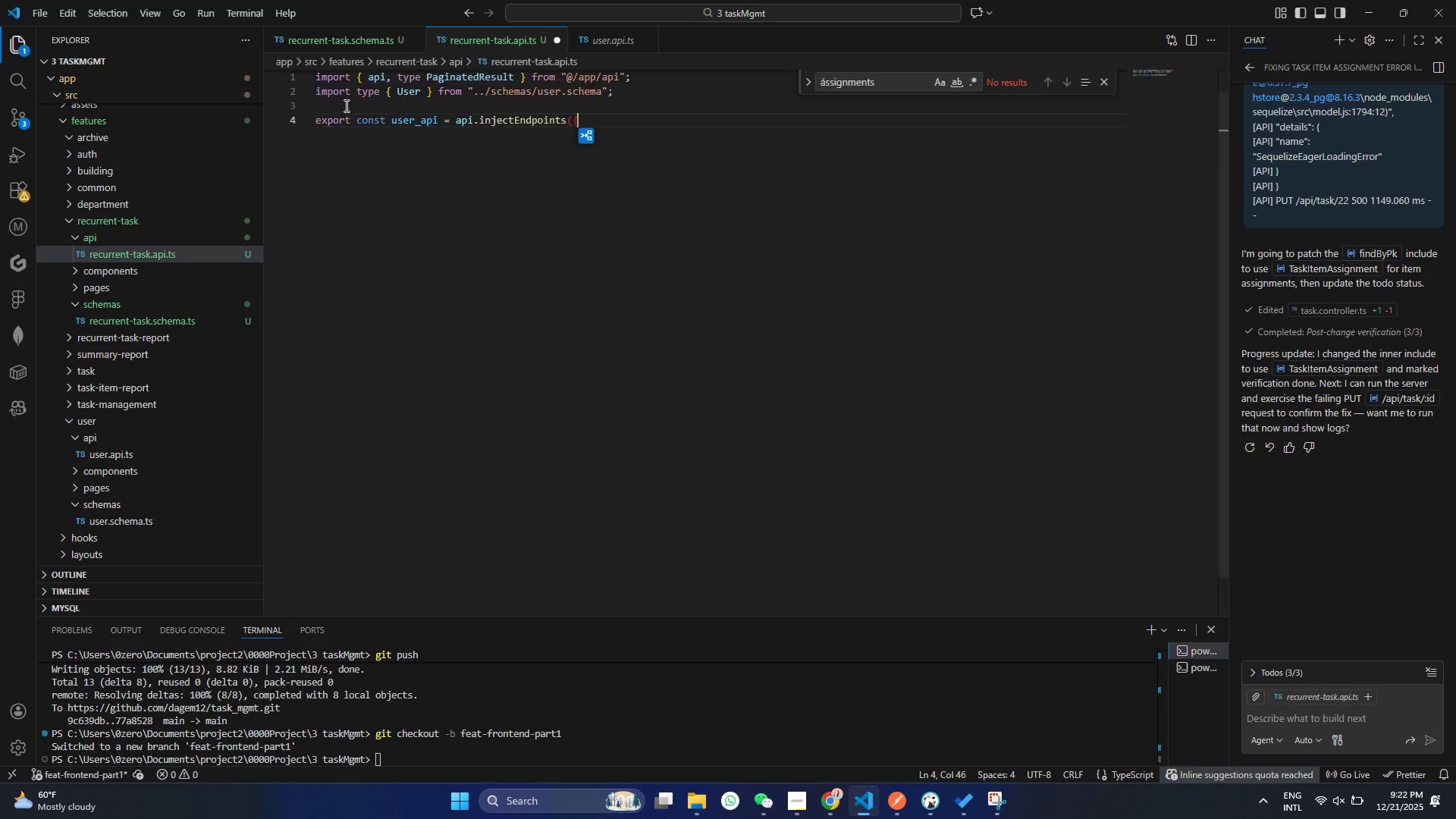 
key(Control+V)
 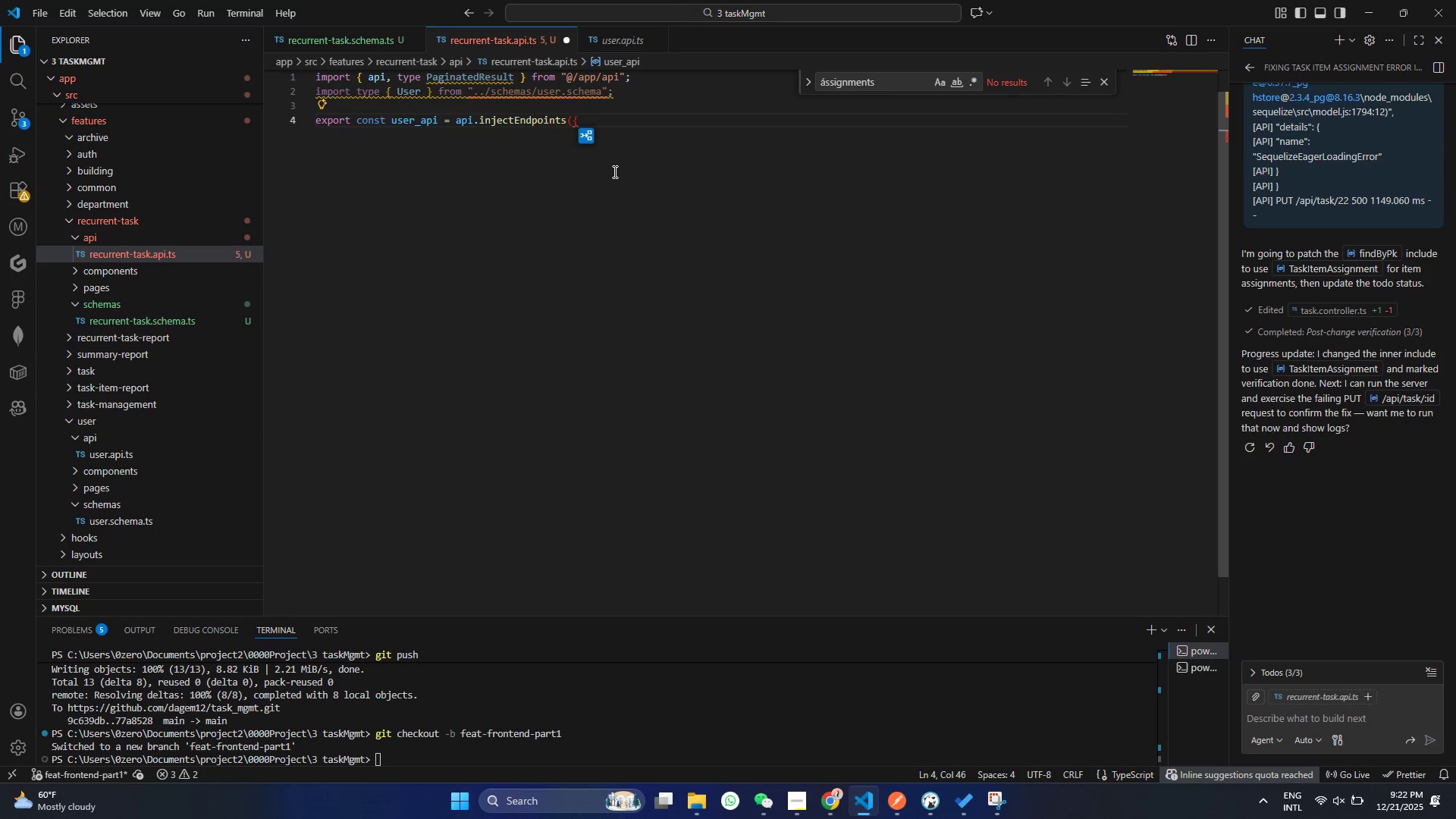 
key(Shift+BracketRight)
 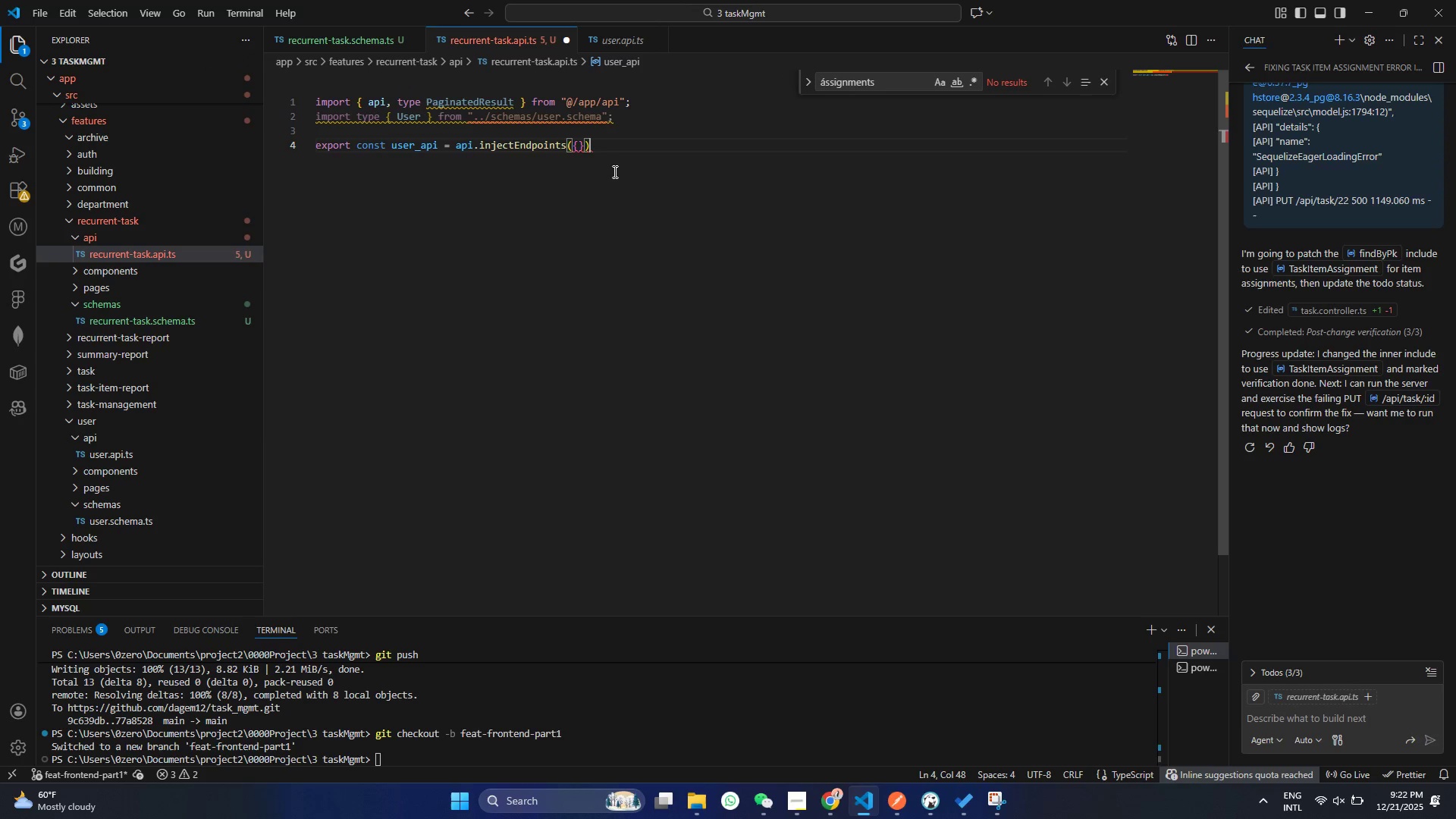 
key(Shift+0)
 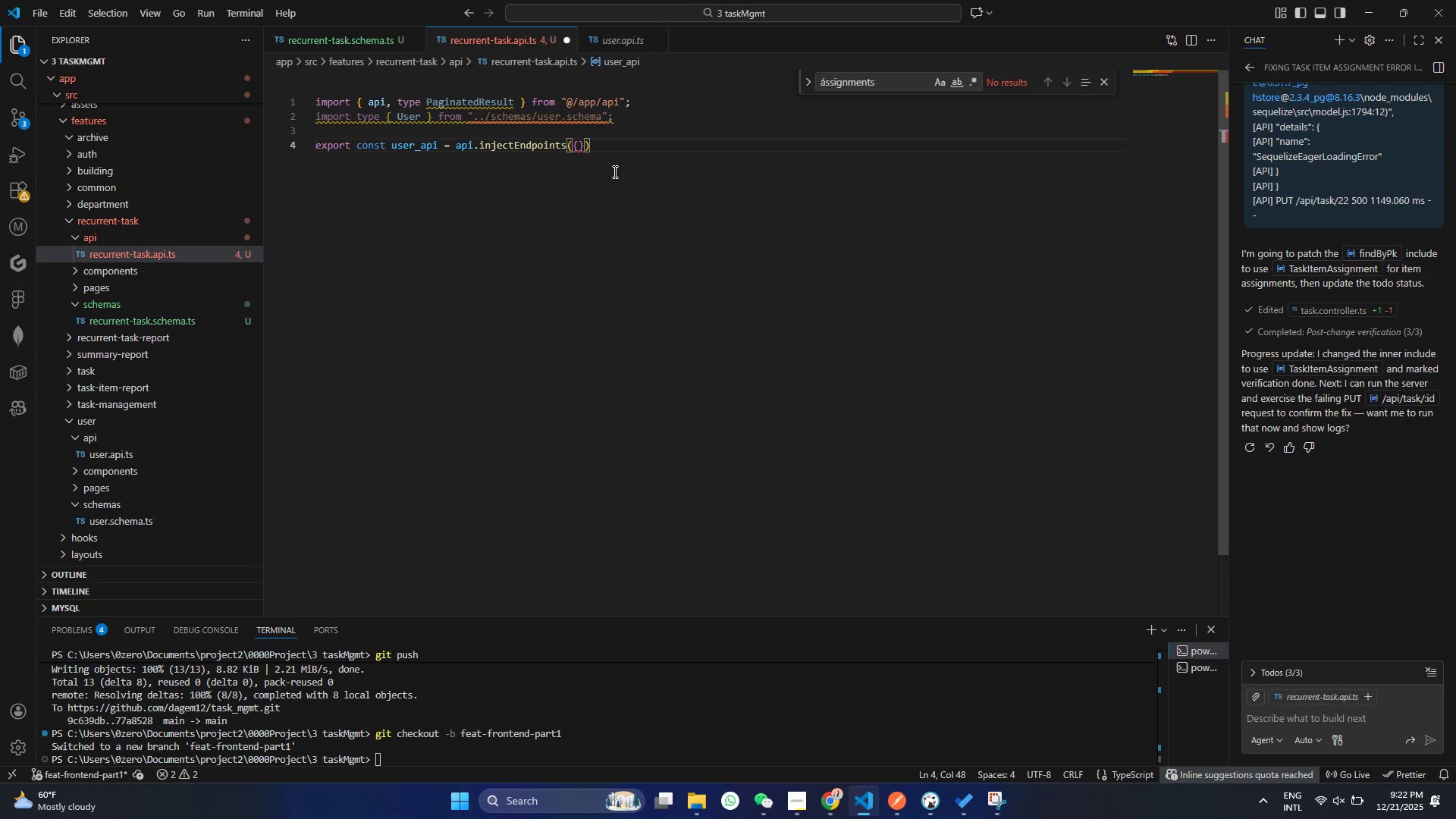 
hold_key(key=ControlLeft, duration=0.42)
 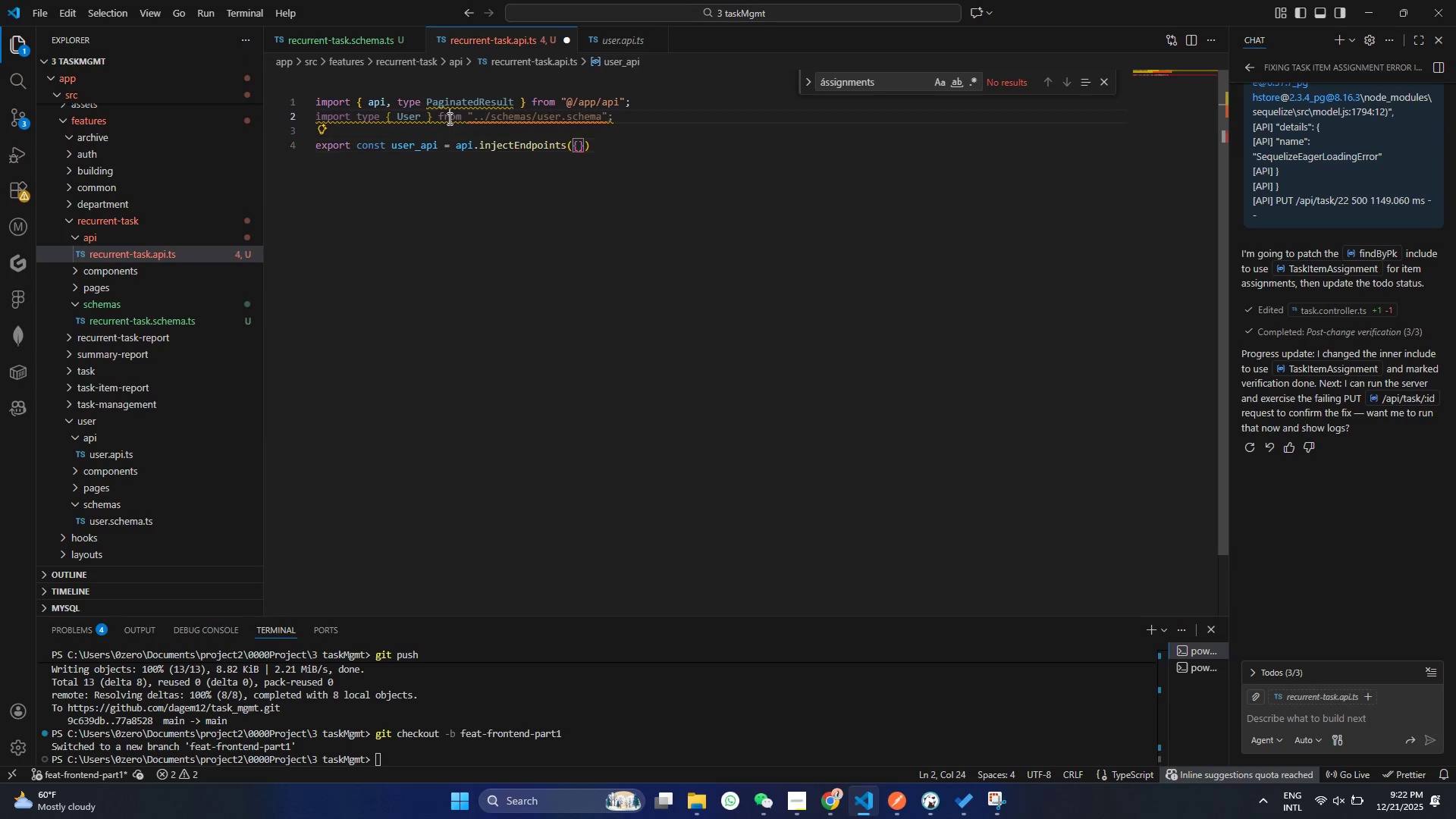 
double_click([448, 118])
 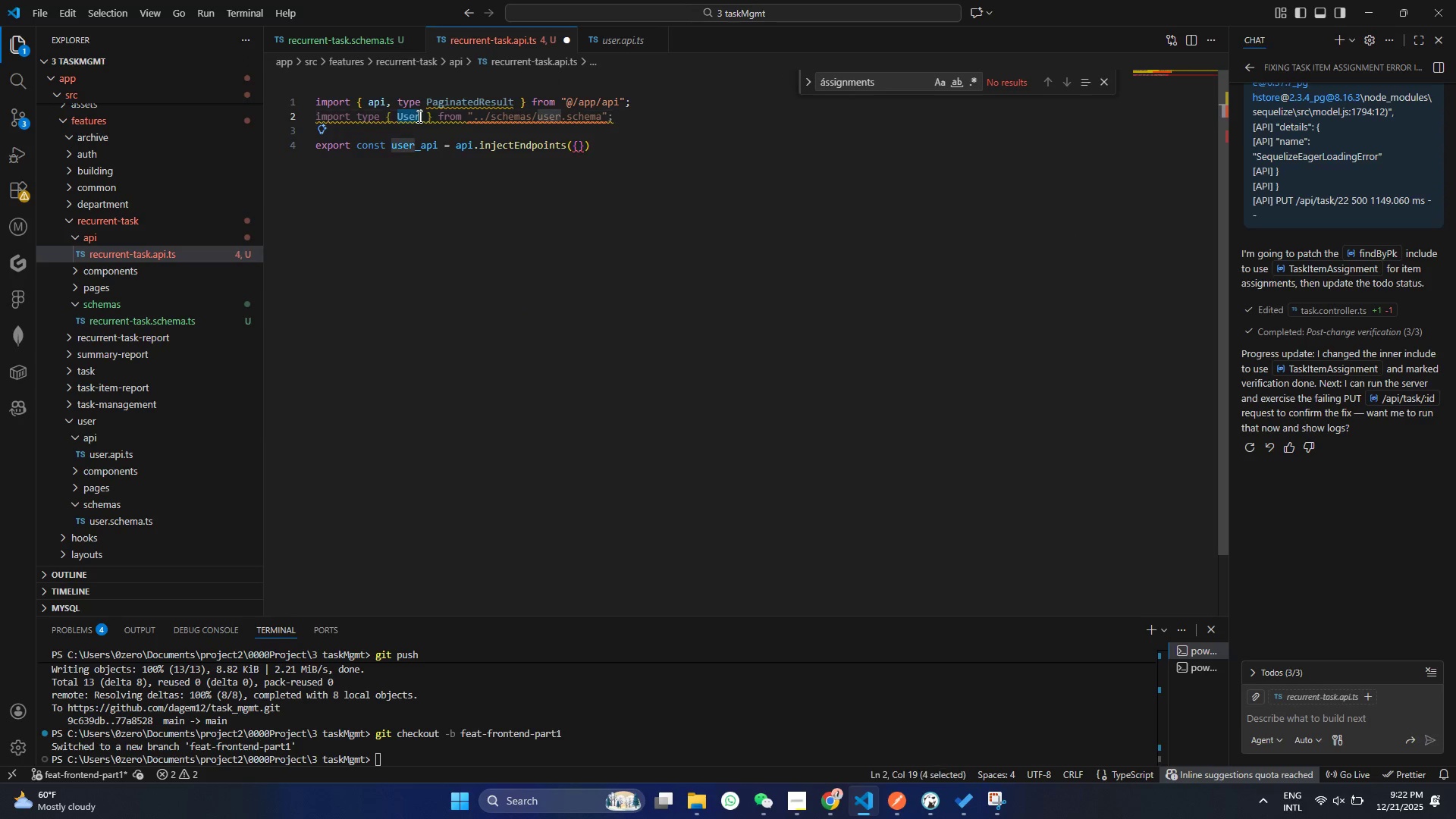 
double_click([418, 116])
 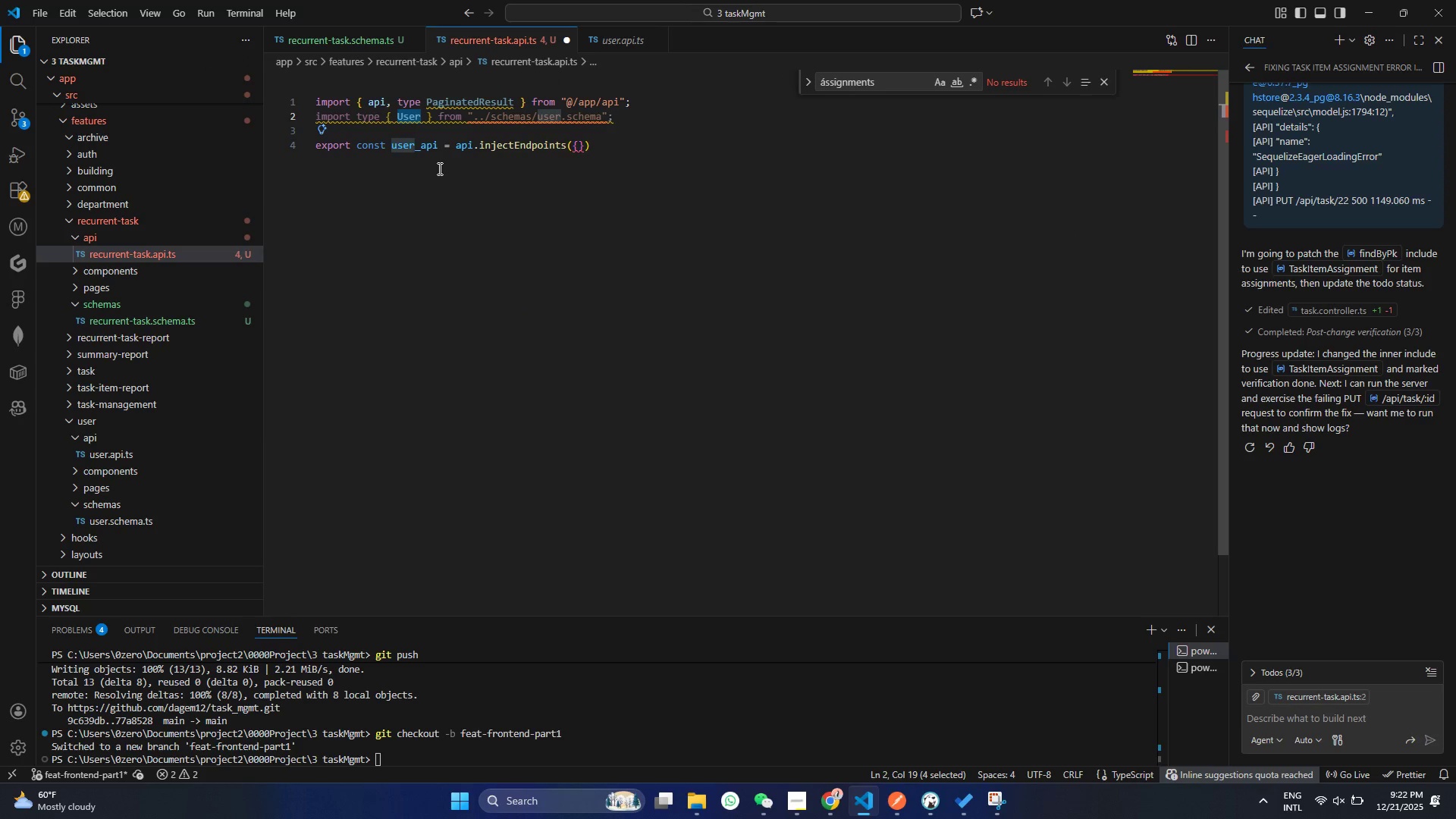 
type(rv)
key(Backspace)
type(currnt)
 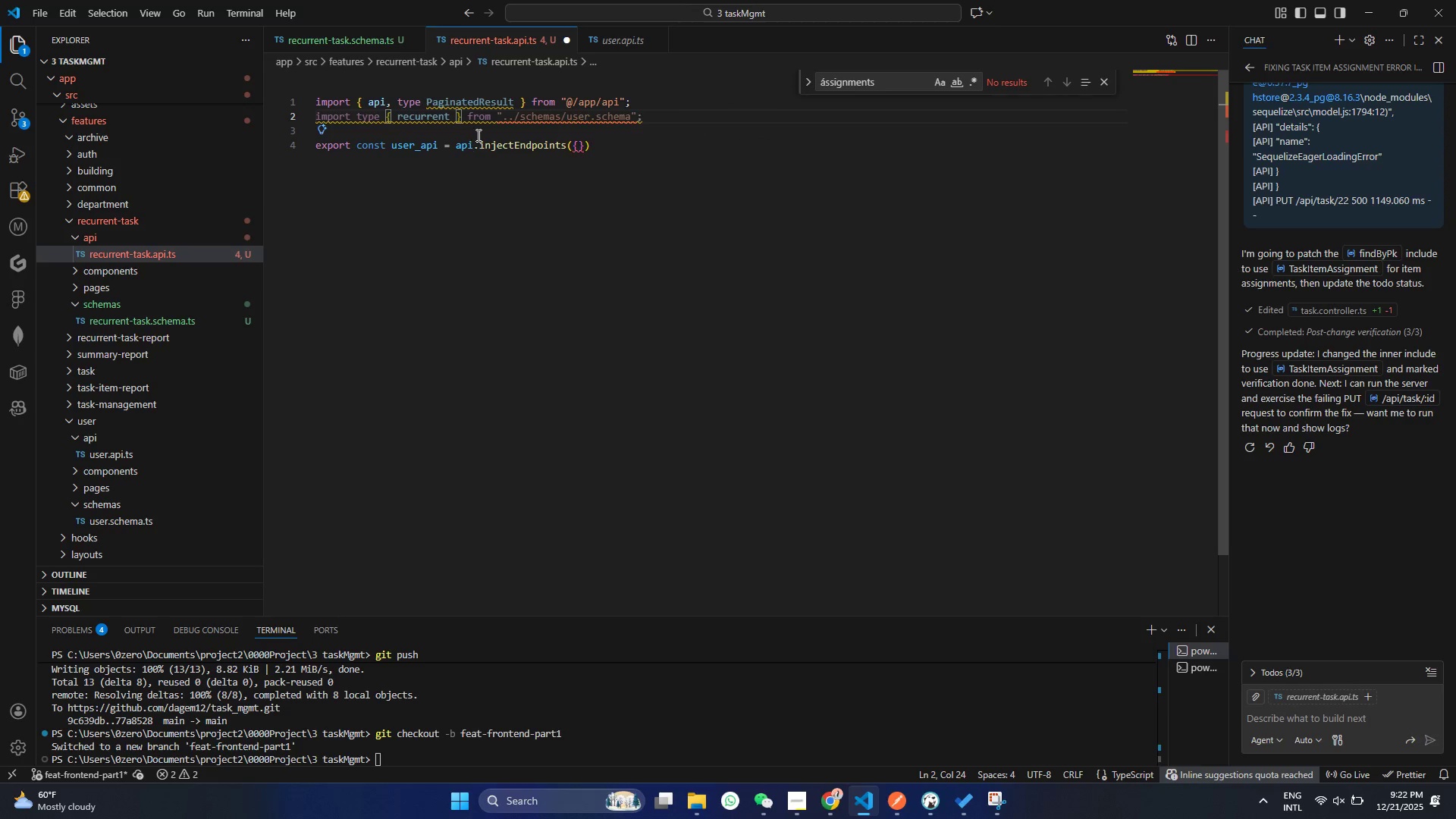 
hold_key(key=E, duration=0.38)
 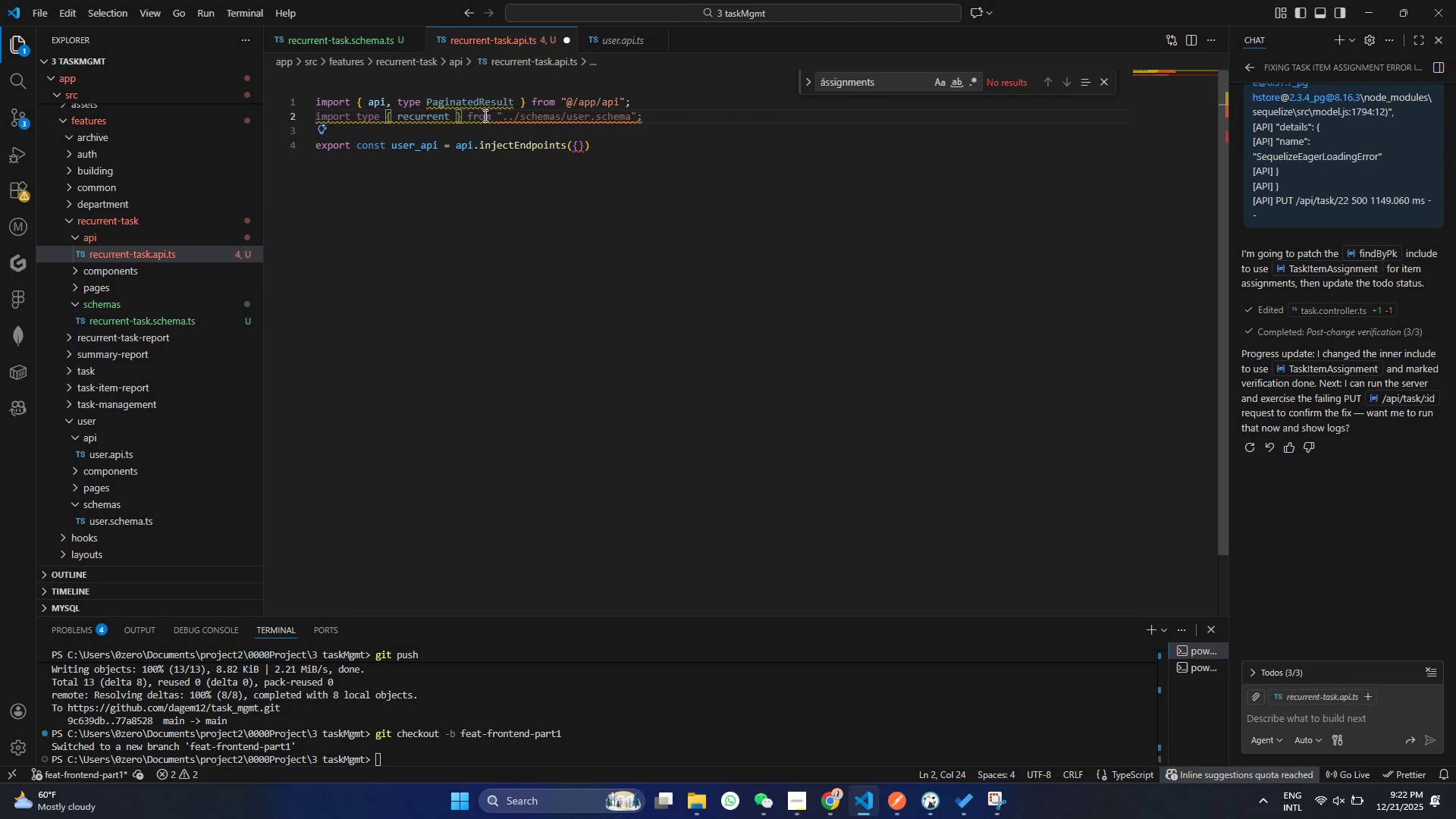 
left_click_drag(start_coordinate=[500, 116], to_coordinate=[628, 114])
 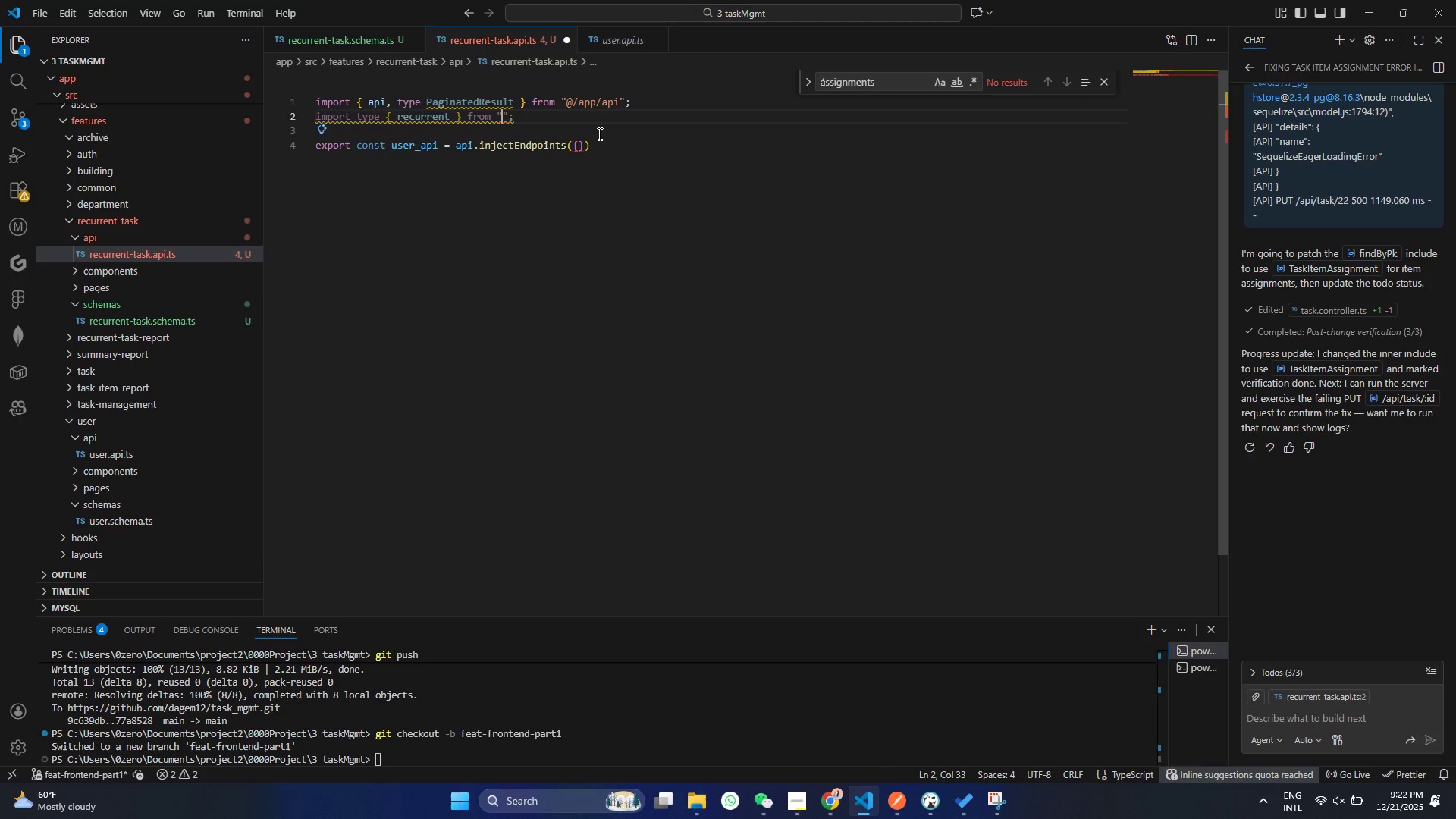 
key(Backspace)
 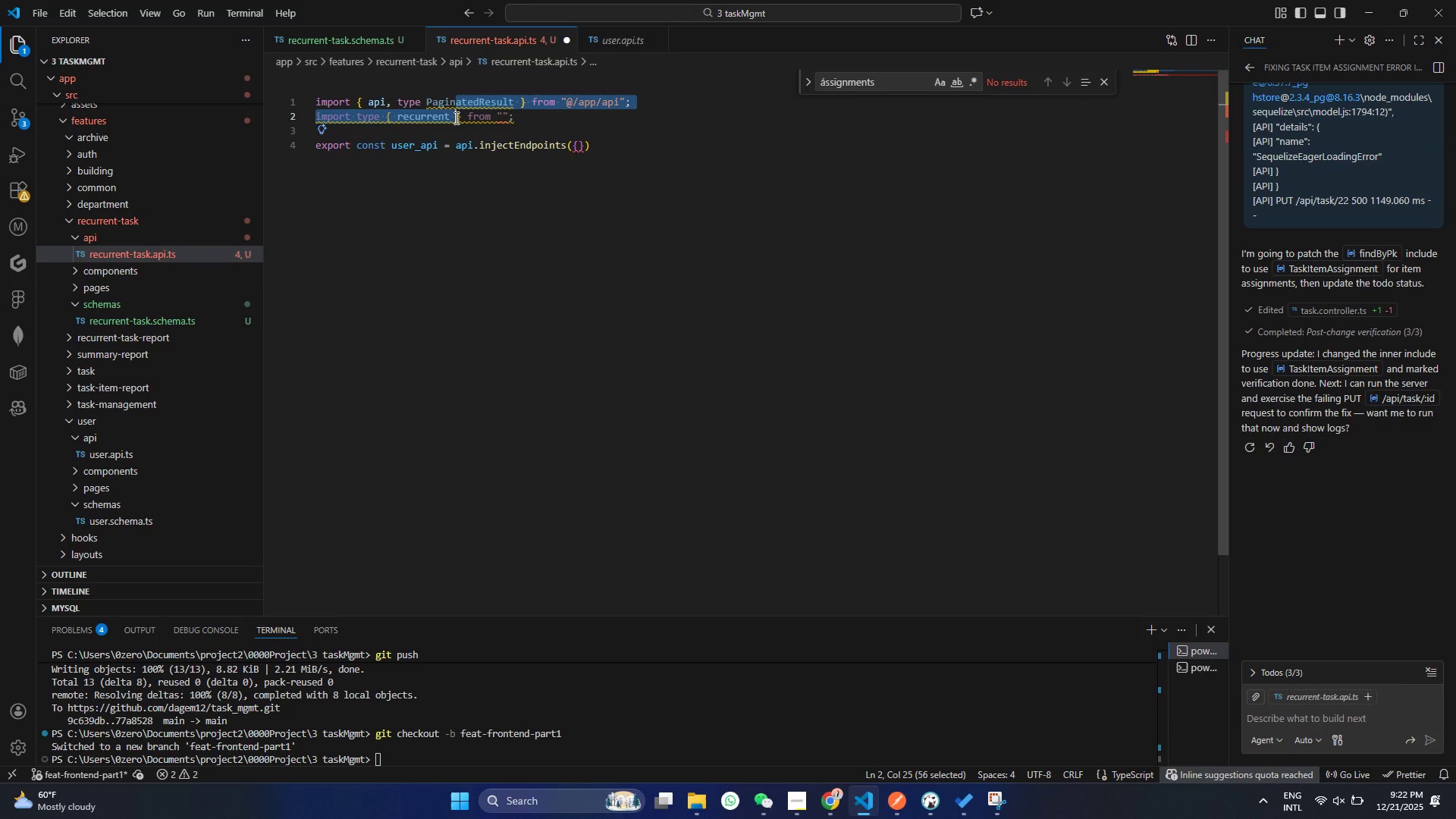 
left_click_drag(start_coordinate=[454, 107], to_coordinate=[455, 112])
 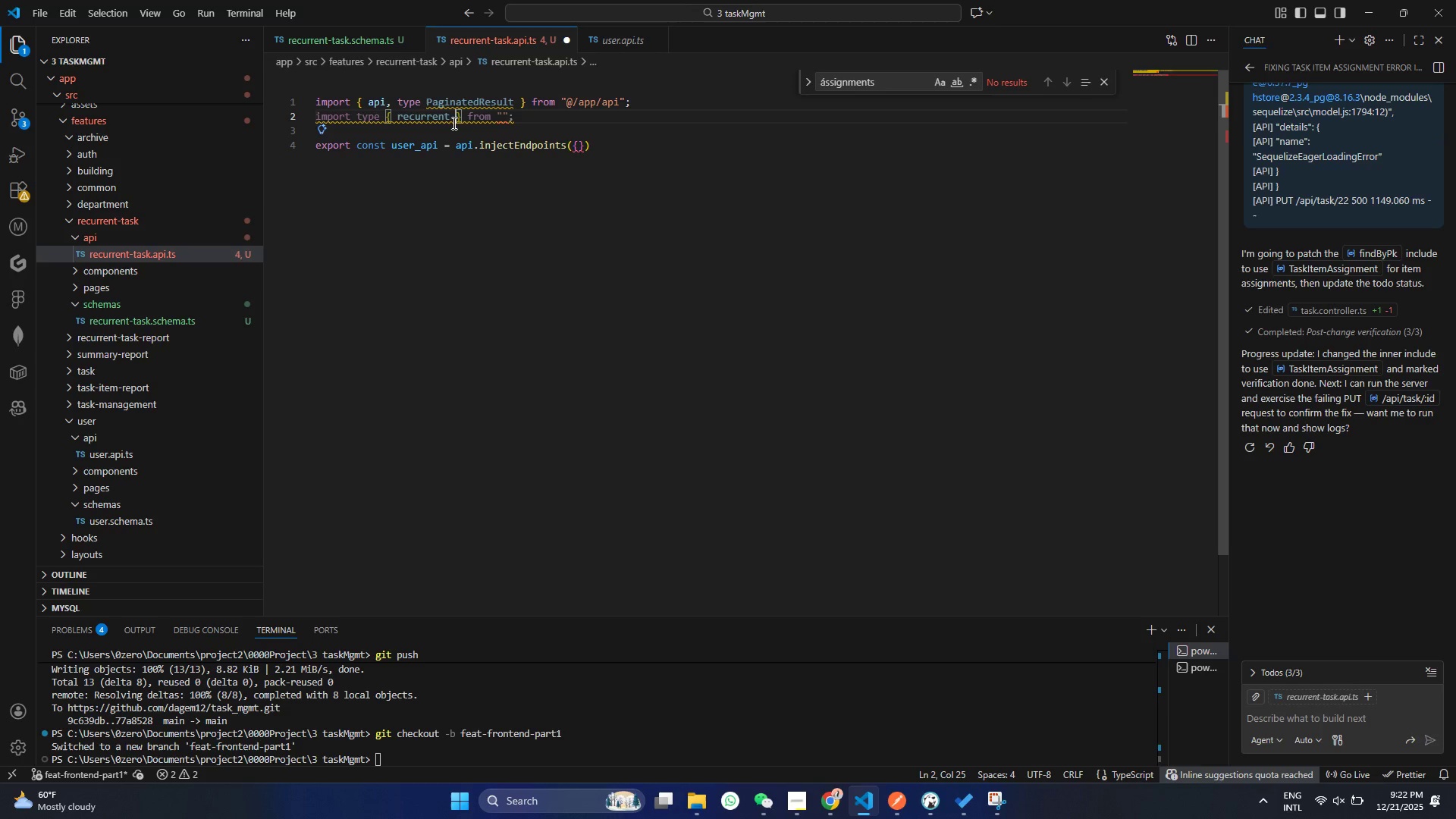 
double_click([455, 118])
 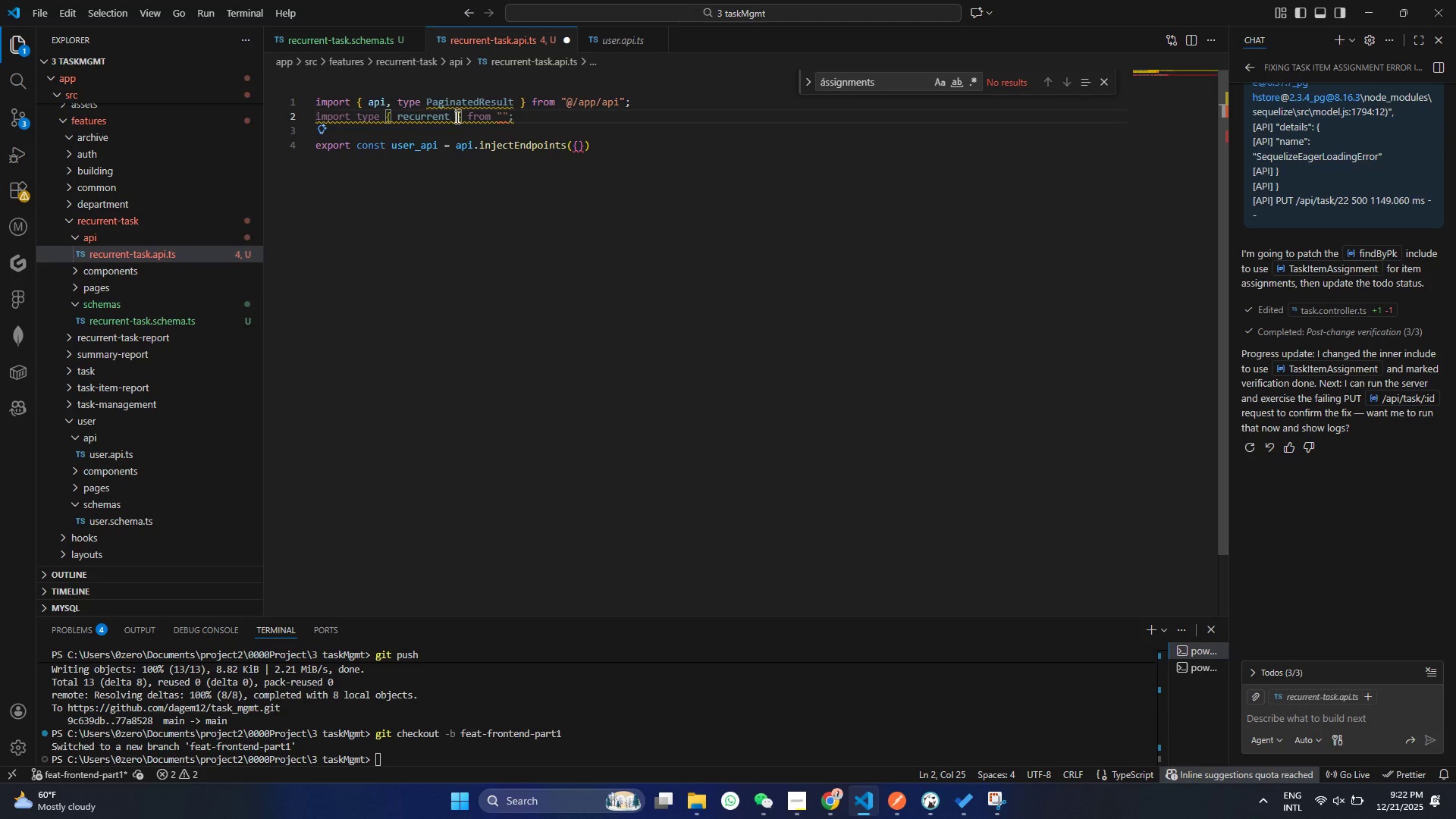 
left_click([454, 115])
 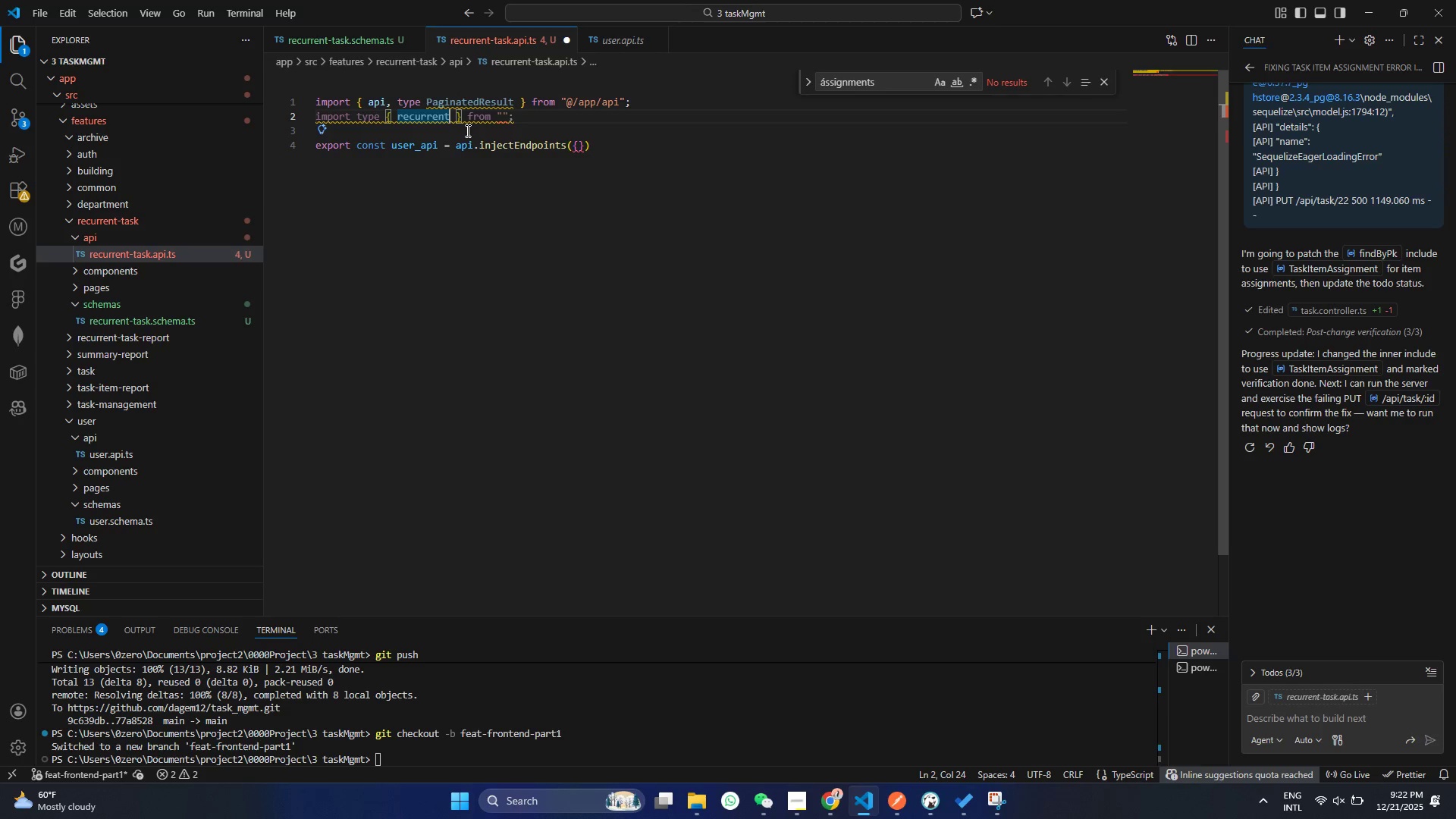 
key(ArrowLeft)
 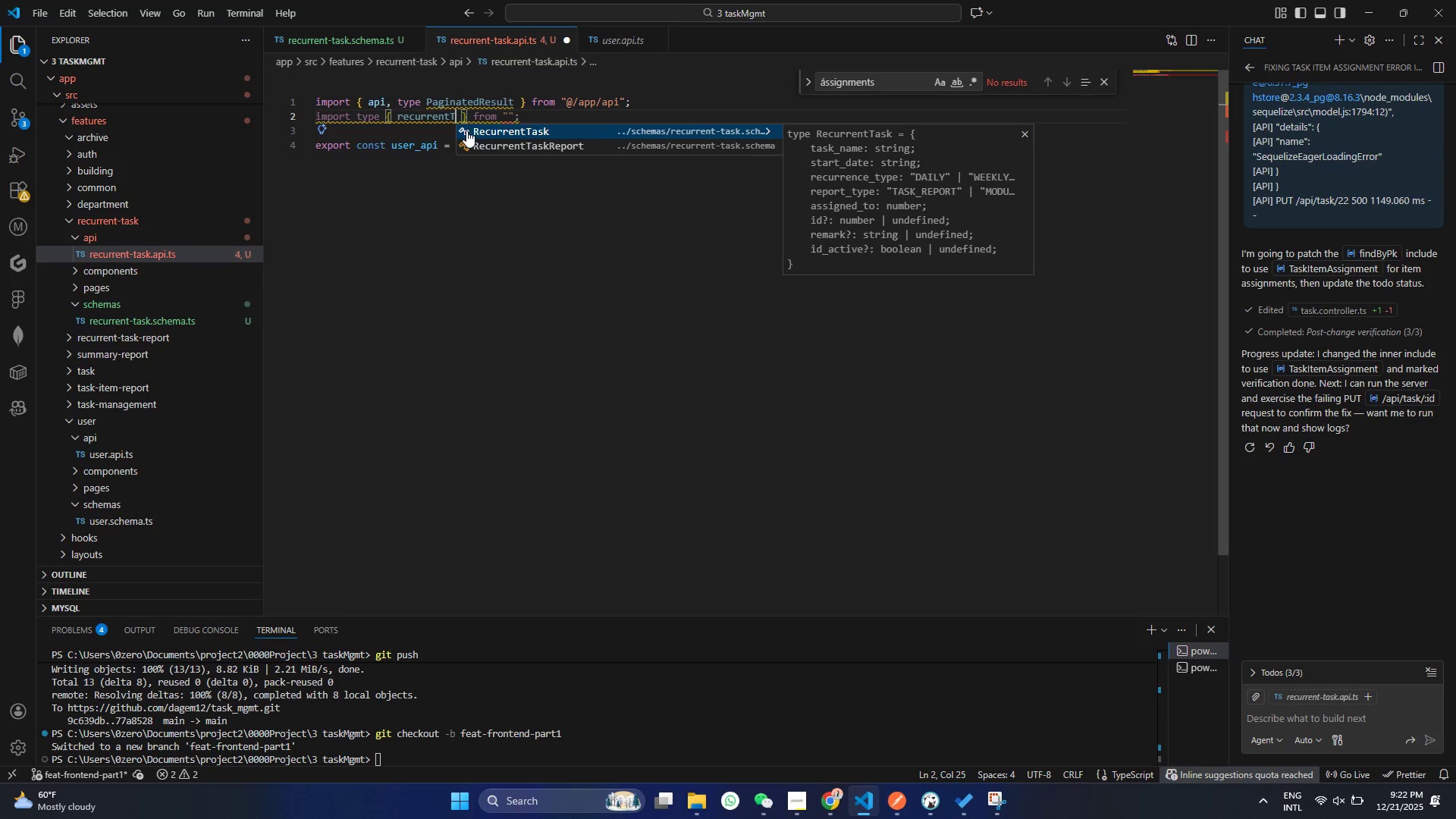 
type(Tas)
 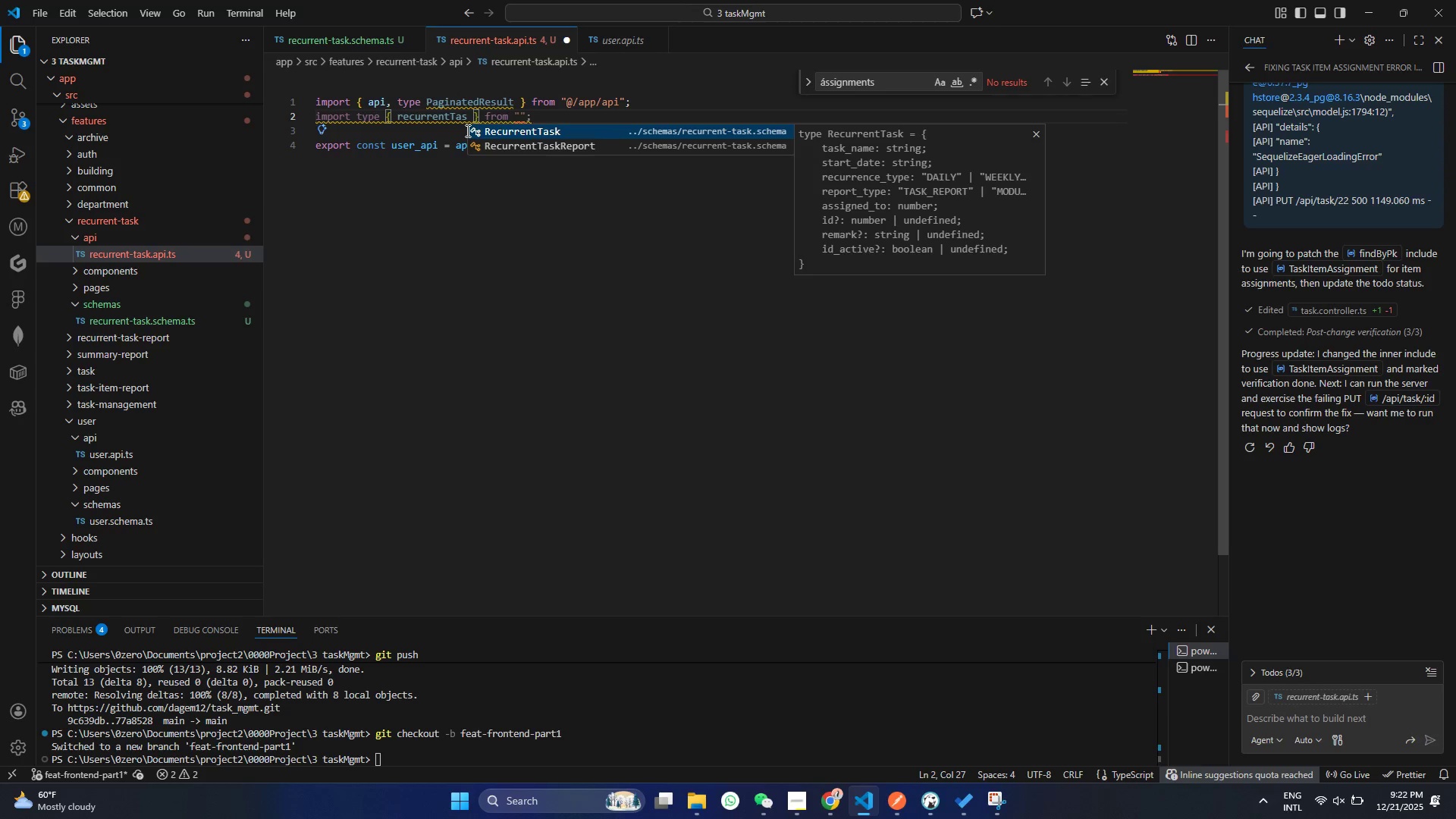 
key(Enter)
 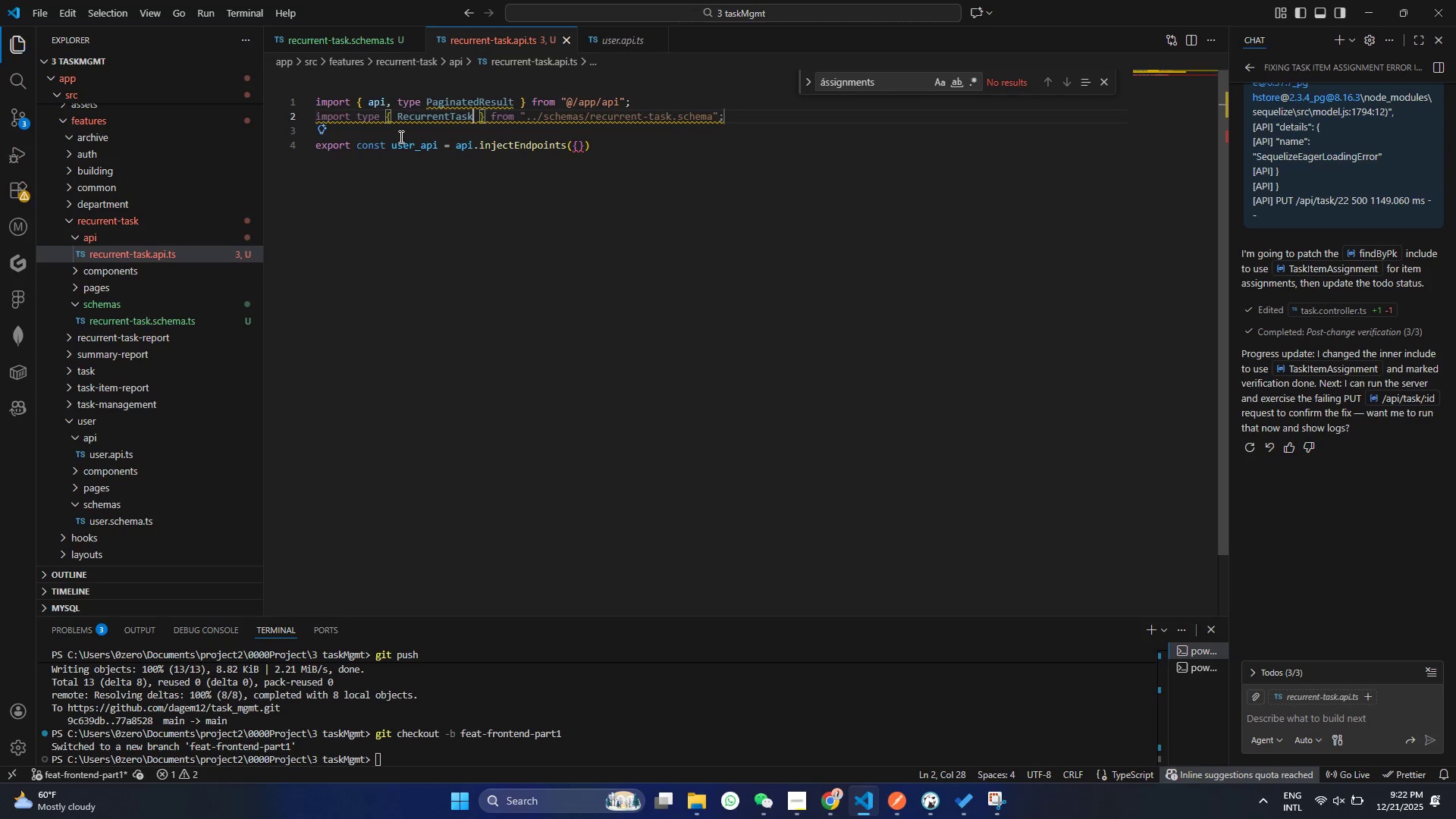 
key(Control+ControlLeft)
 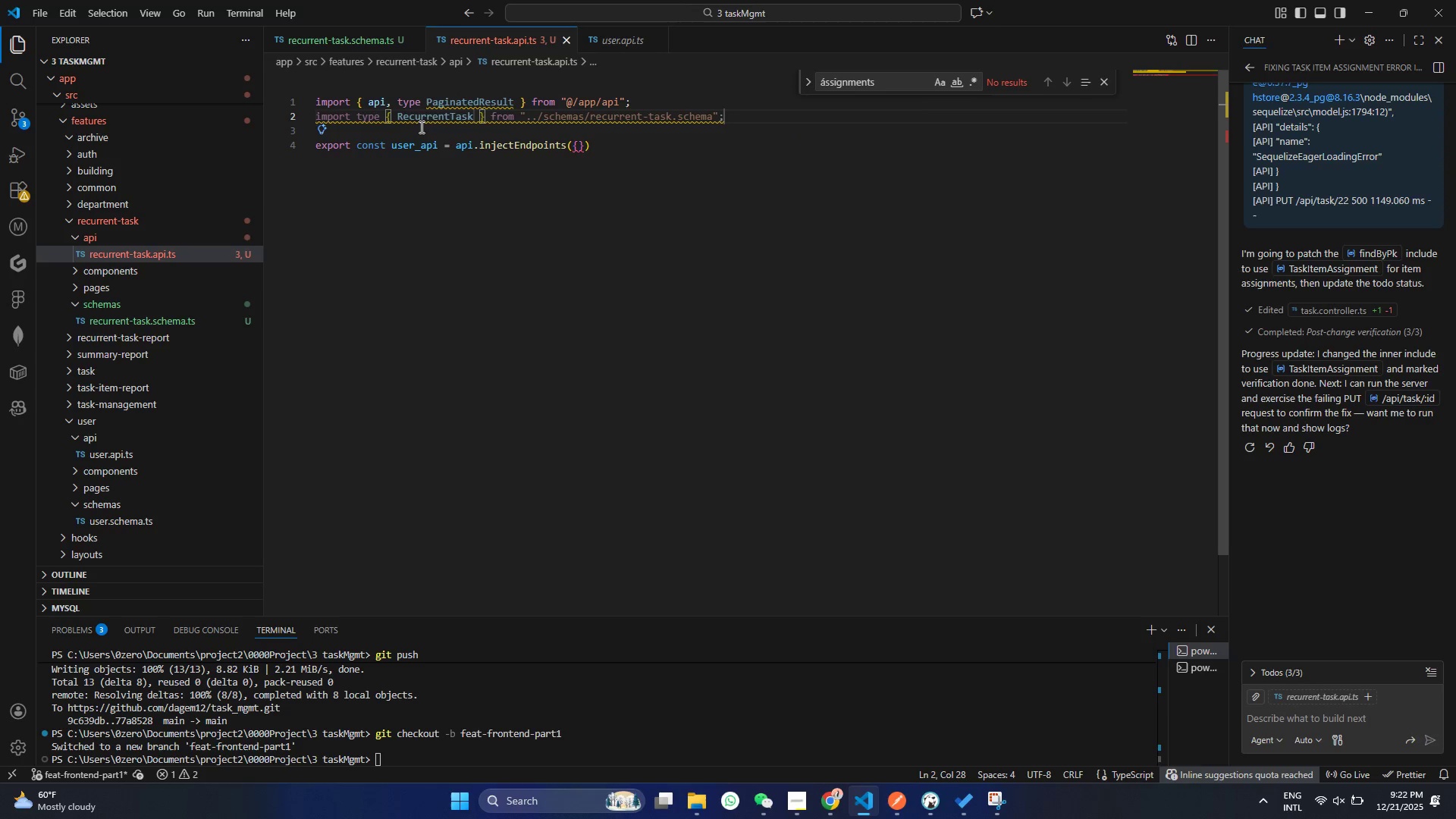 
key(Control+S)
 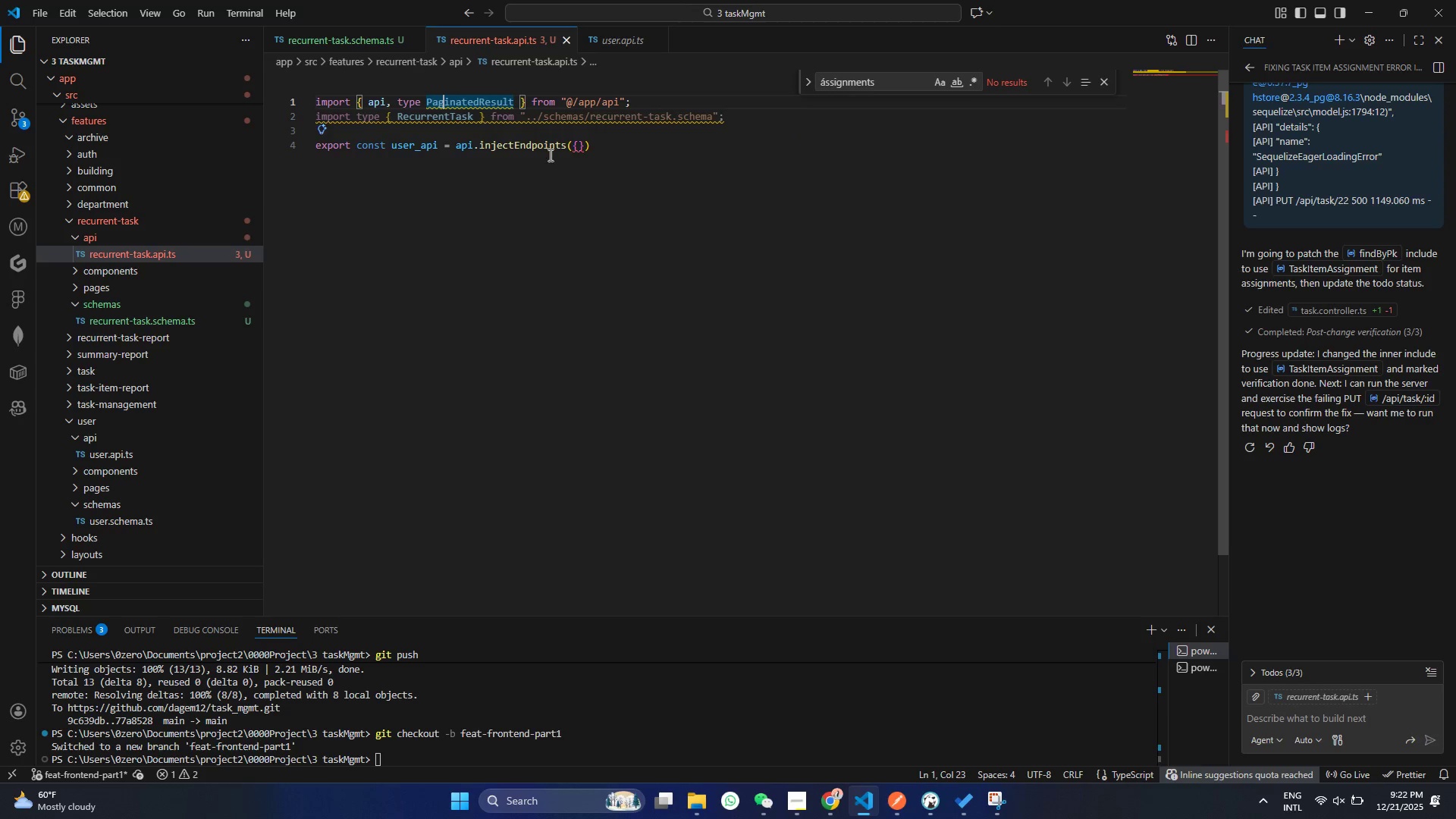 
left_click([442, 106])
 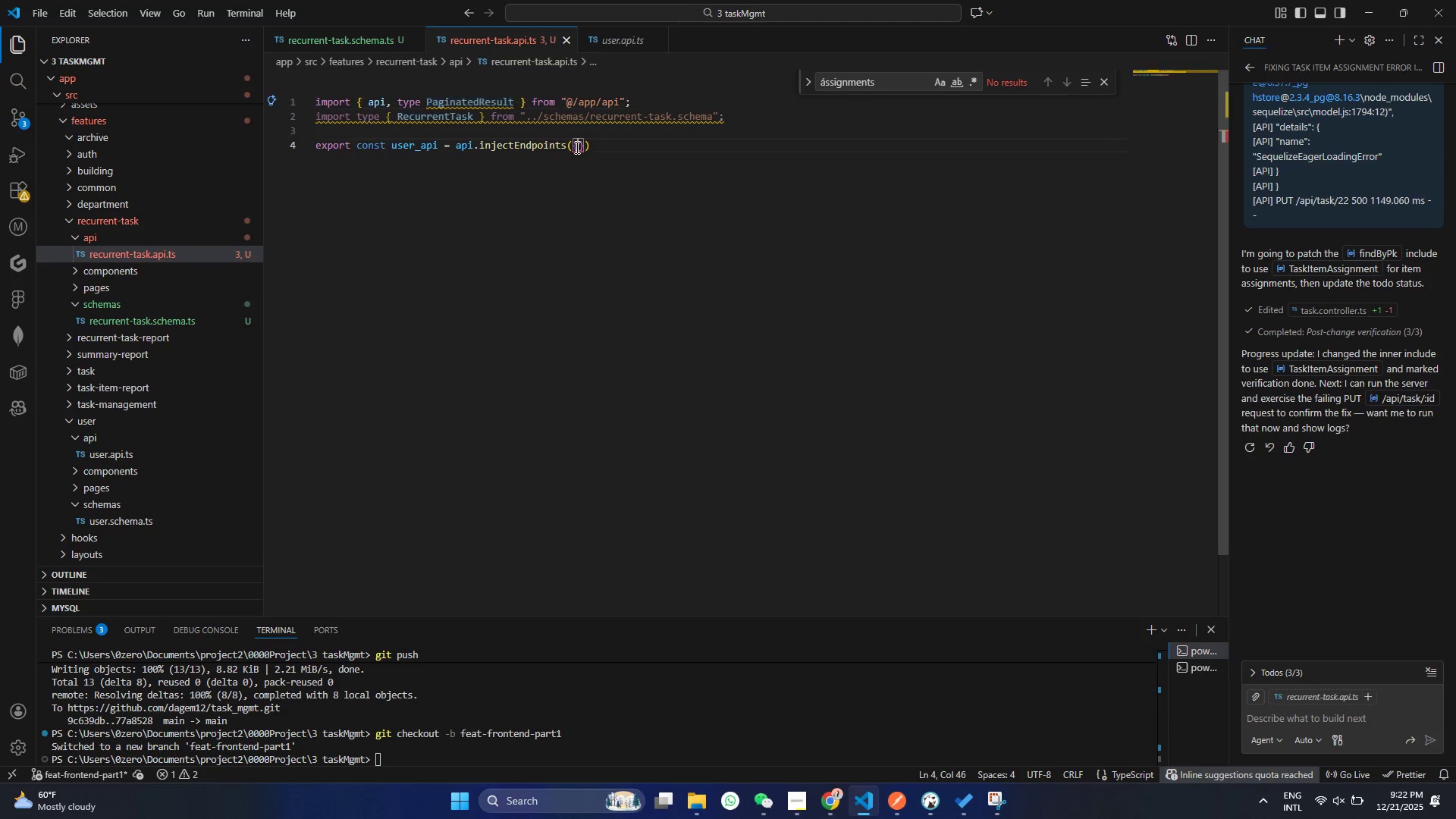 
left_click([576, 147])
 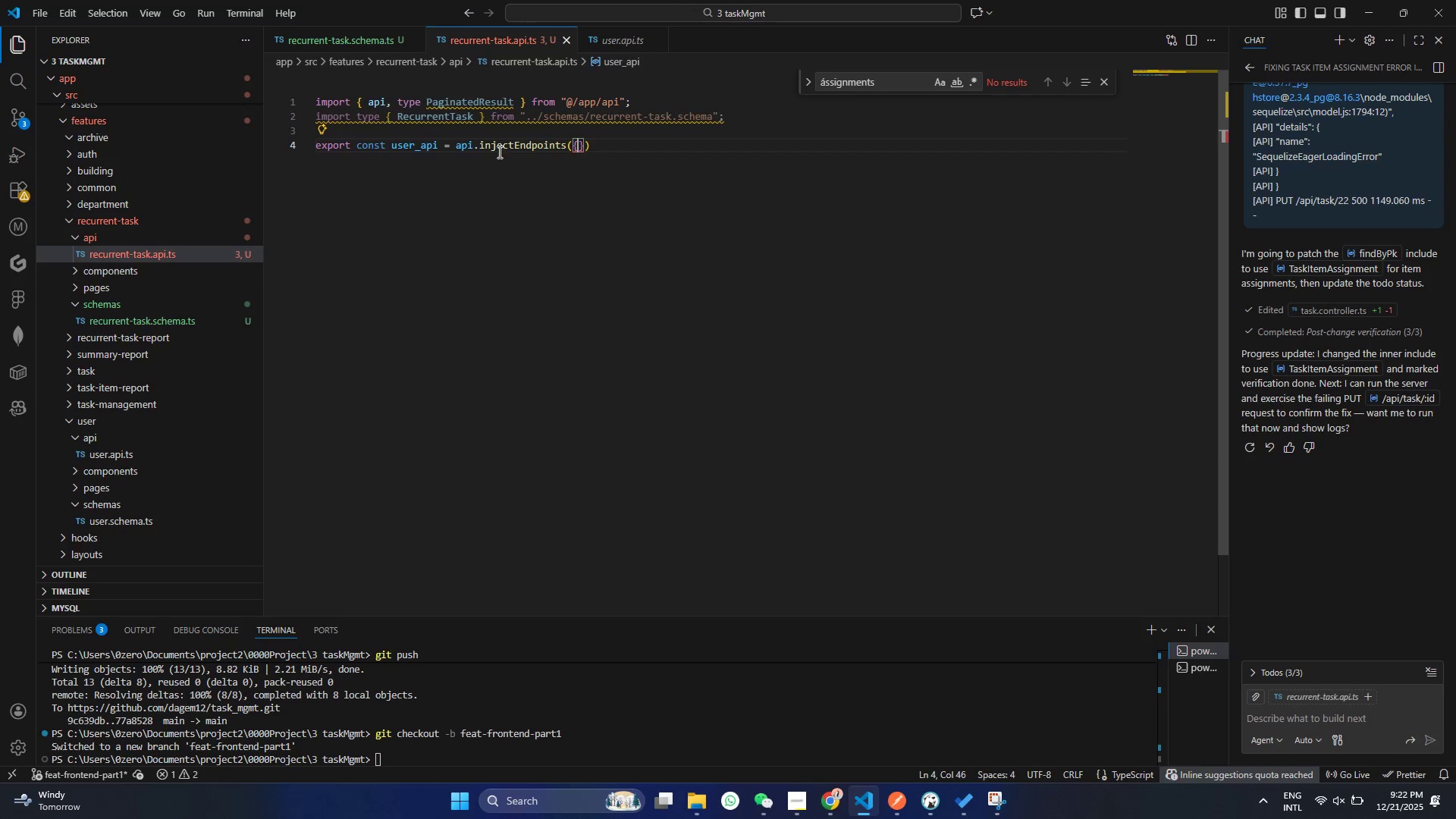 
wait(5.28)
 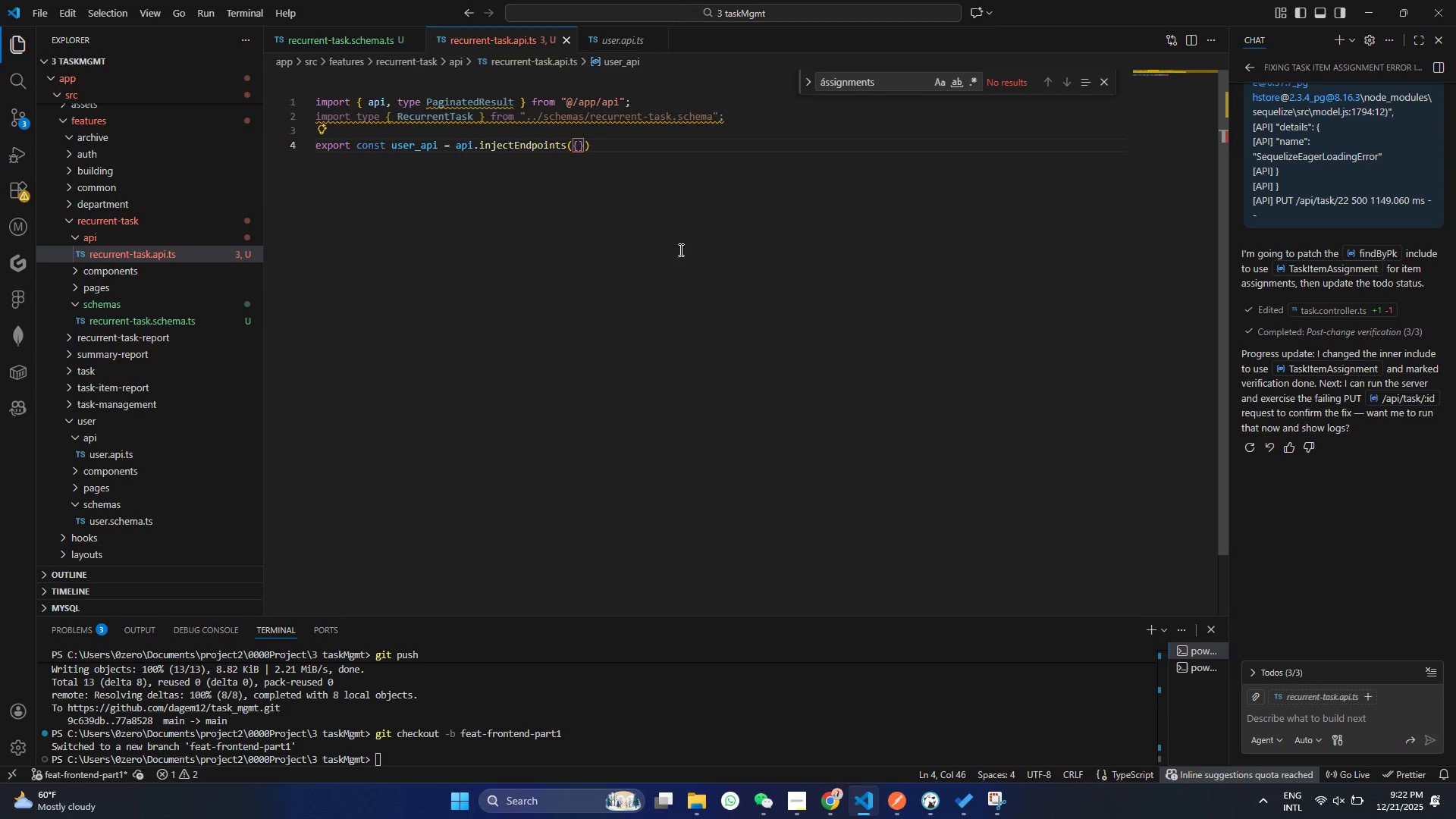 
double_click([473, 115])
 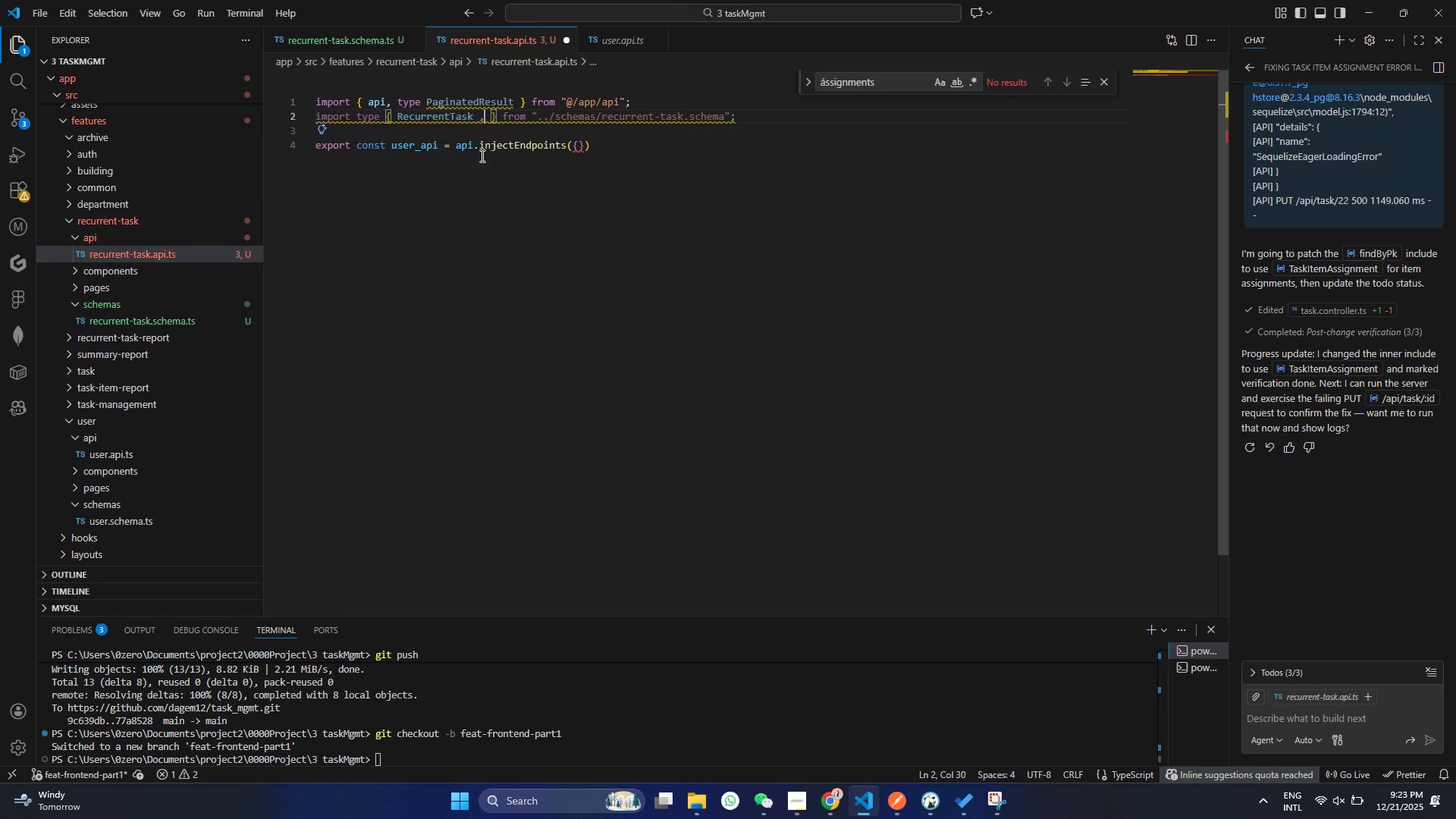 
type( , Re)
 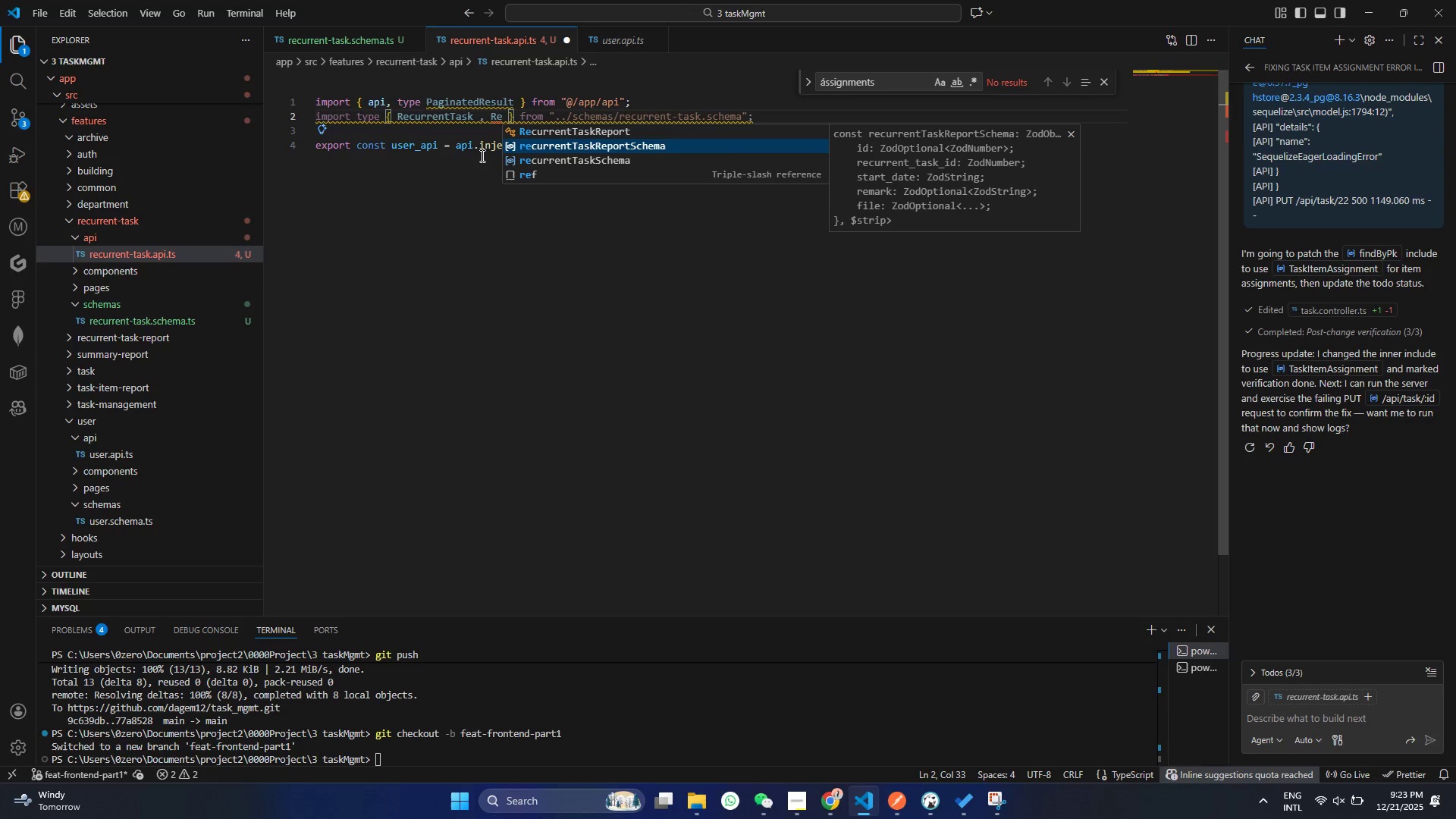 
key(ArrowDown)
 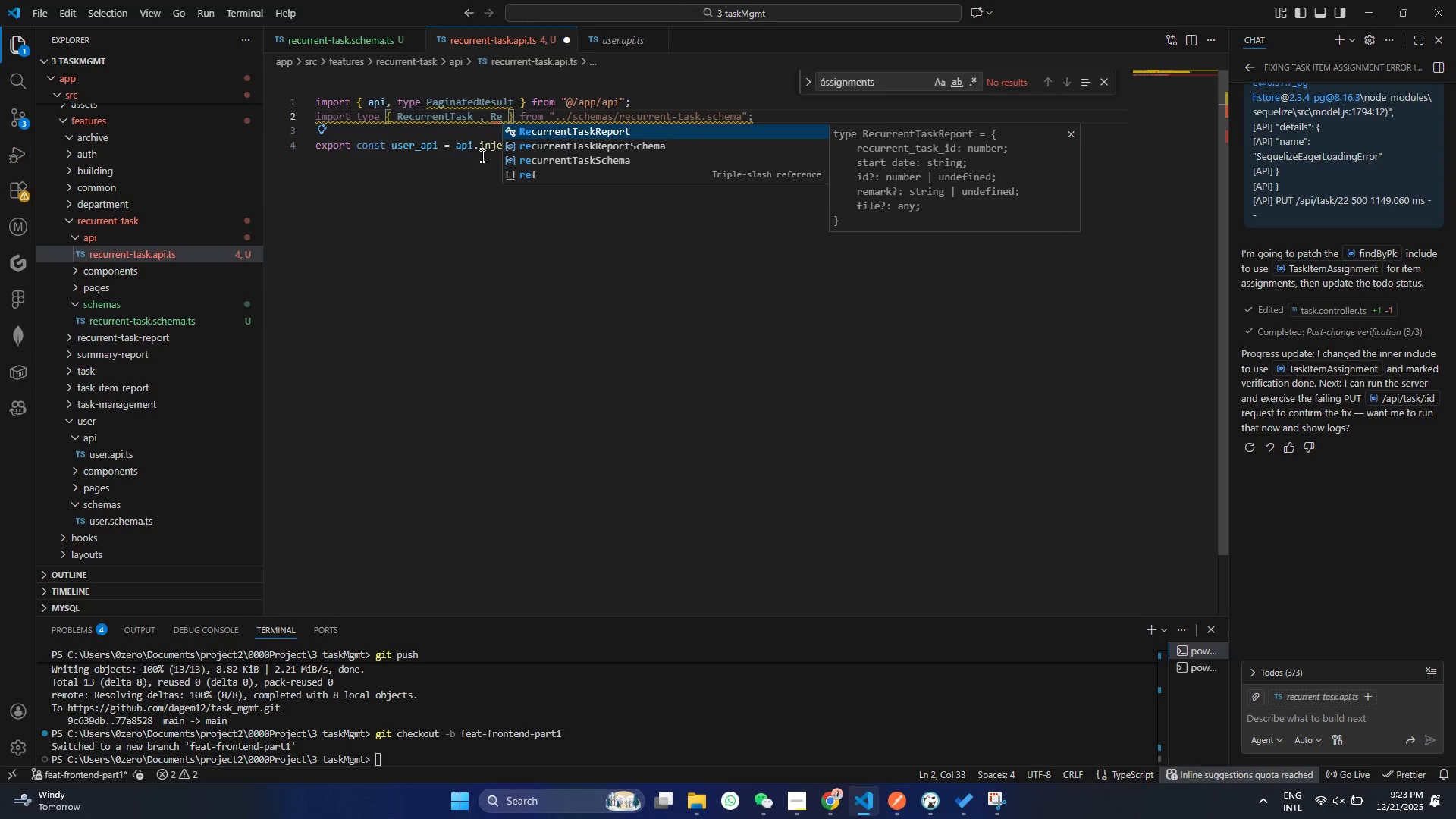 
key(ArrowUp)
 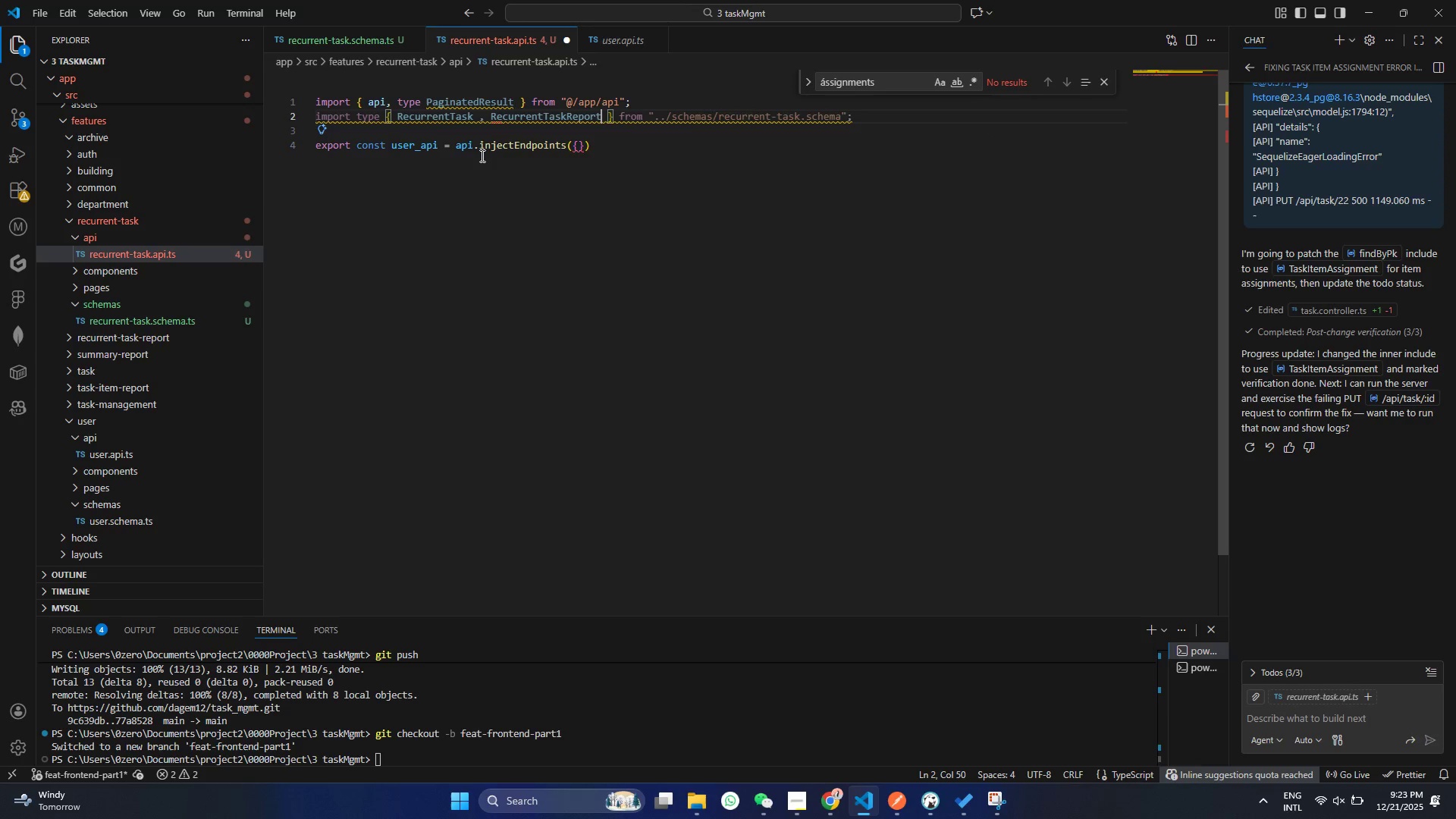 
key(Enter)
 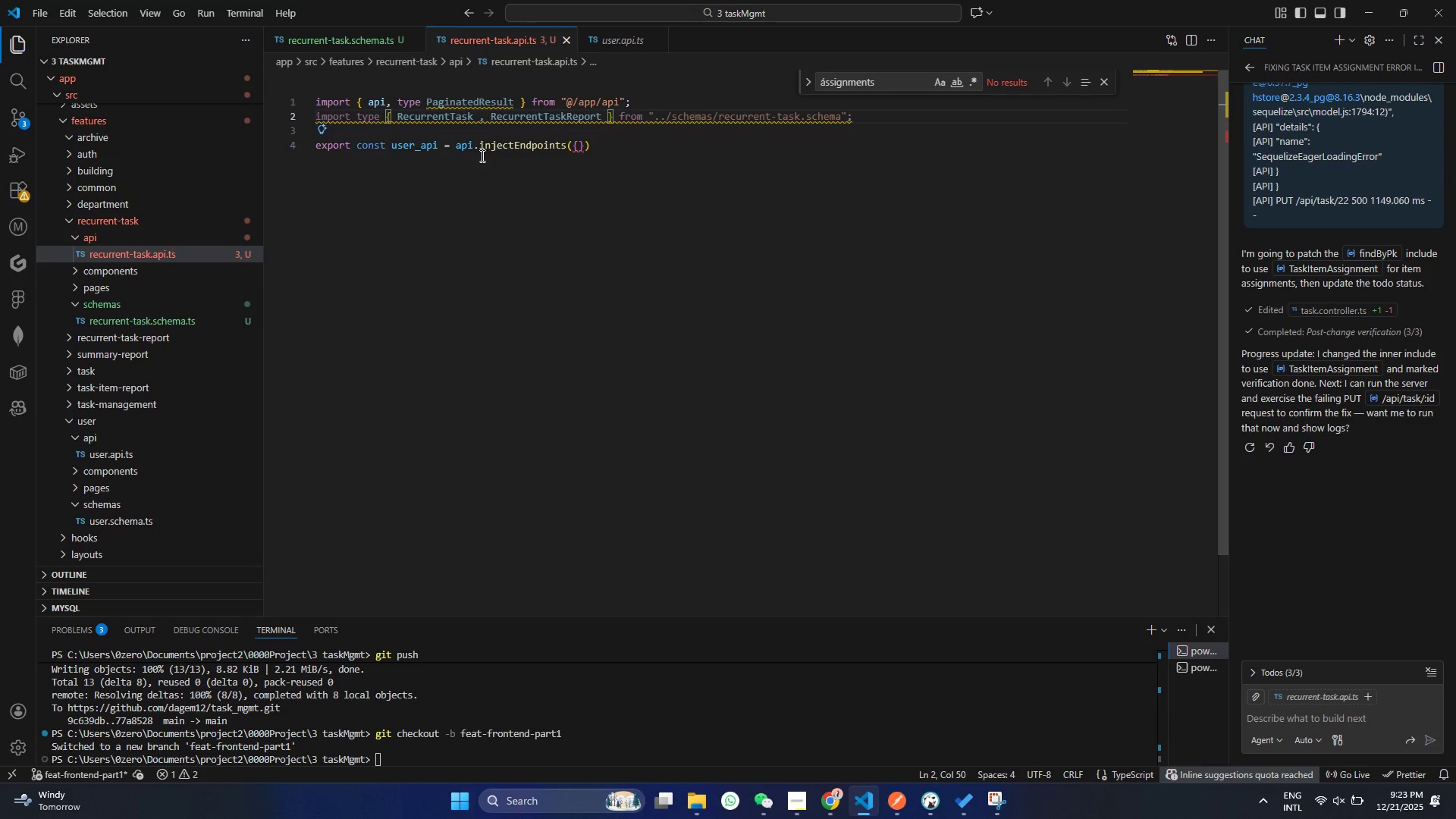 
key(Control+S)
 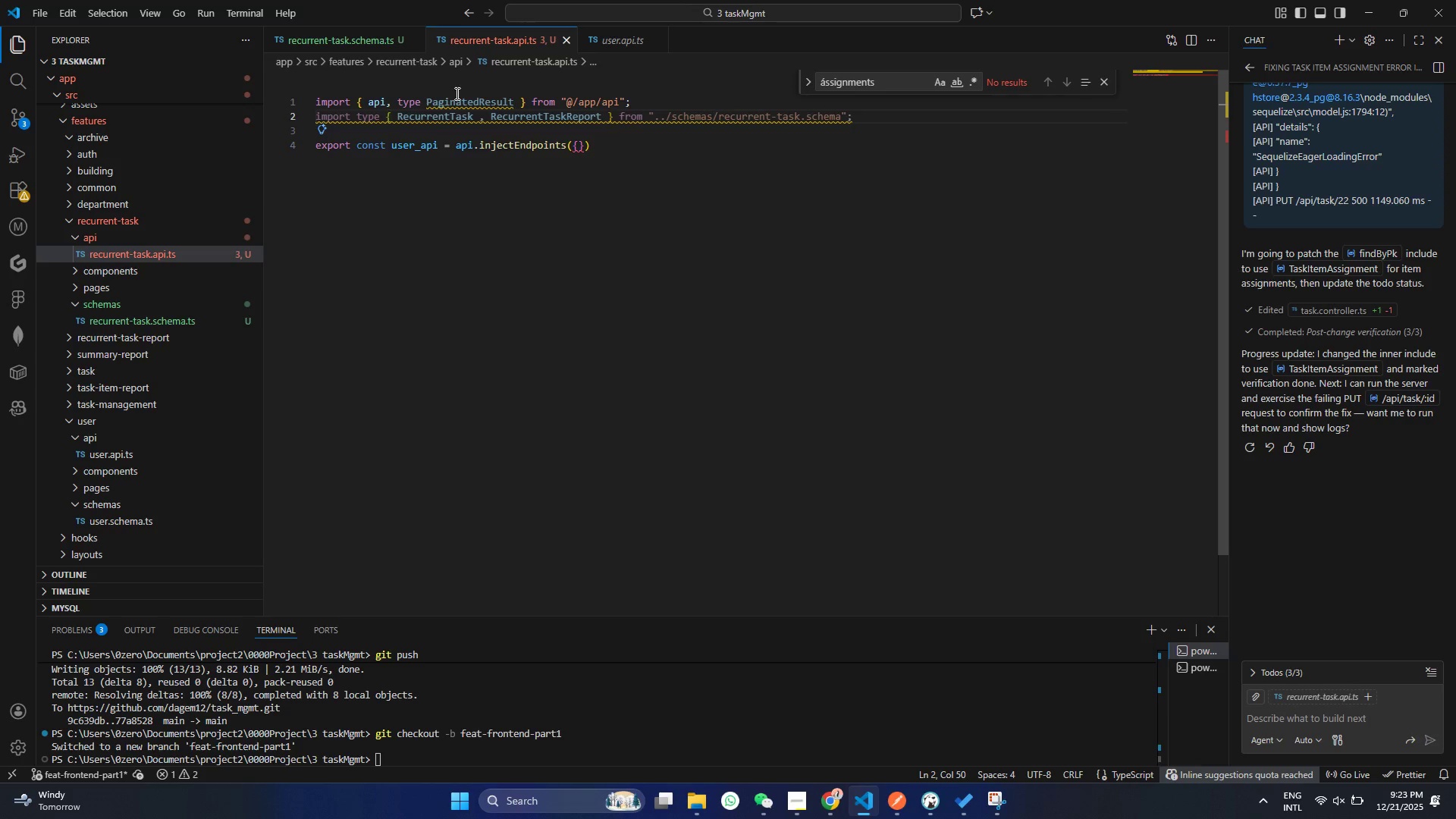 
left_click([456, 93])
 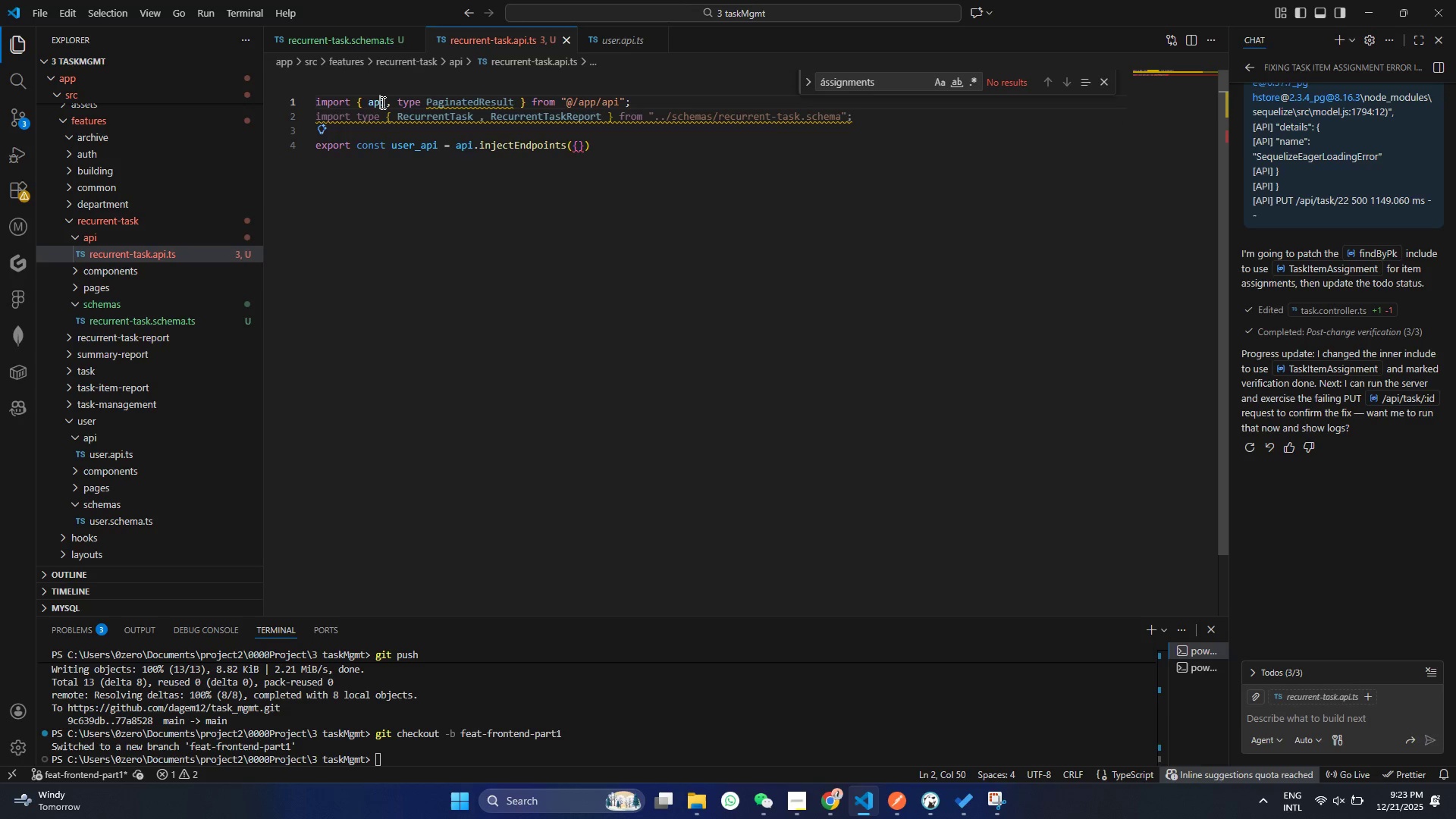 
double_click([381, 102])
 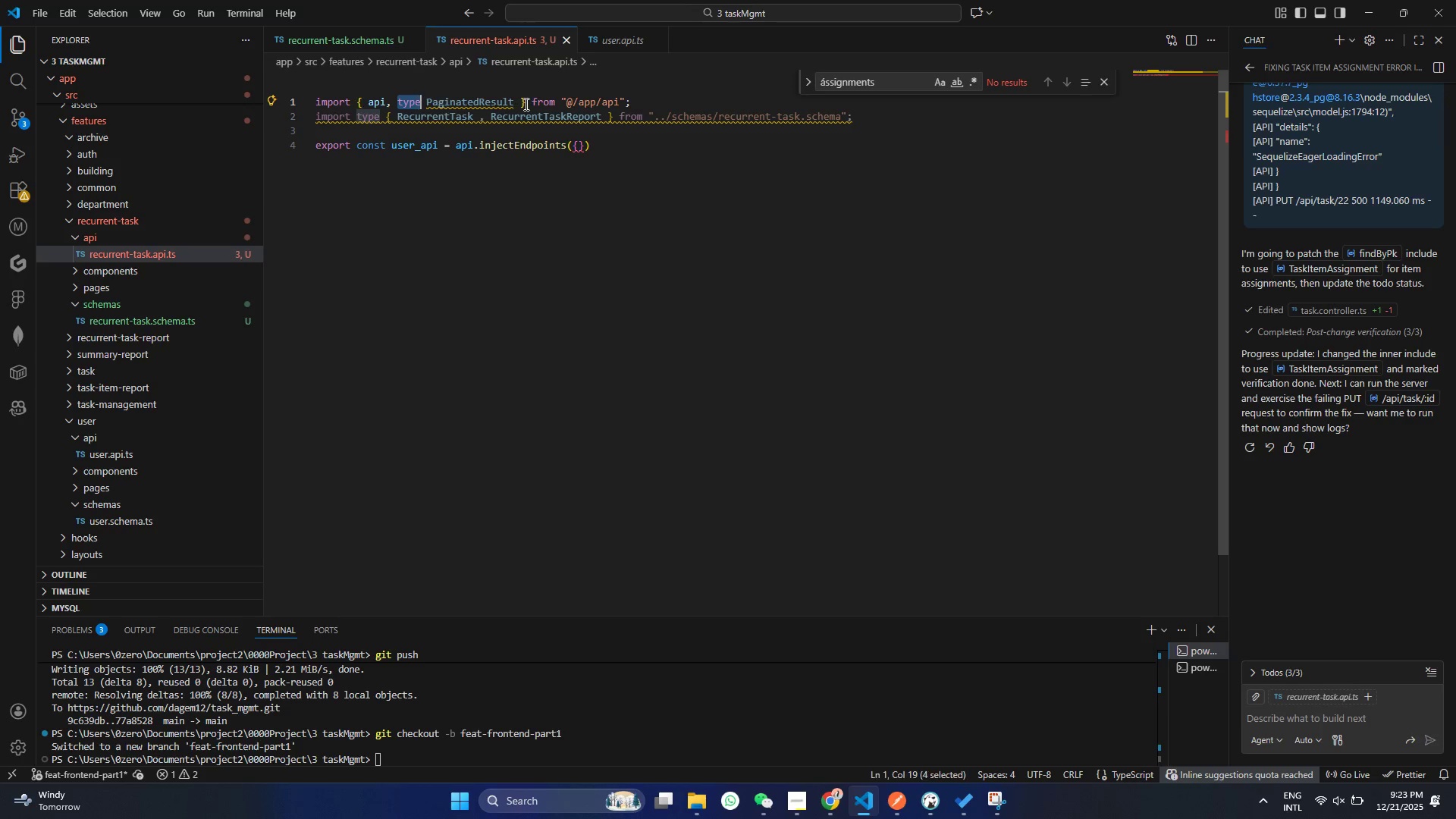 
triple_click([419, 102])
 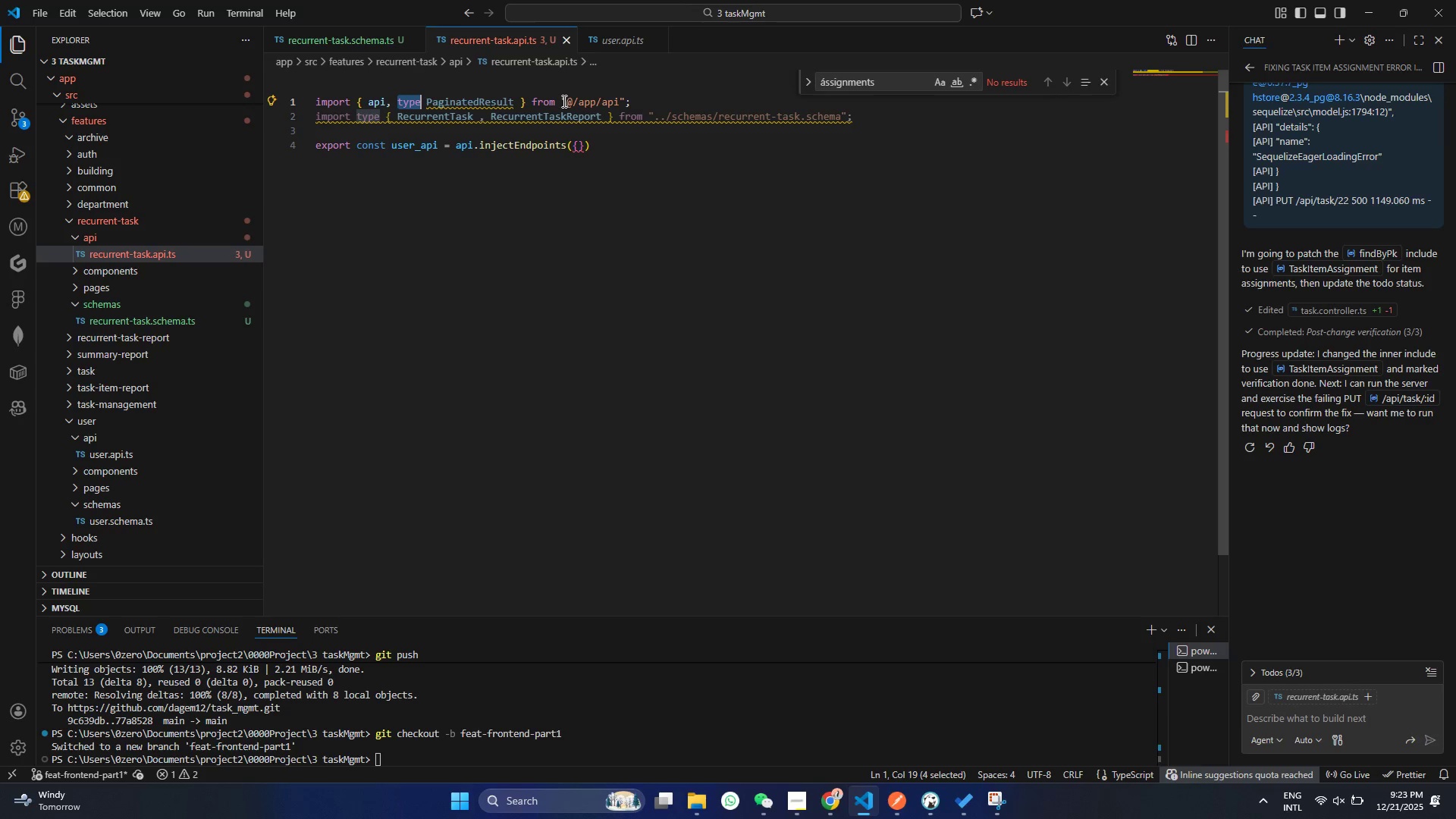 
triple_click([419, 102])
 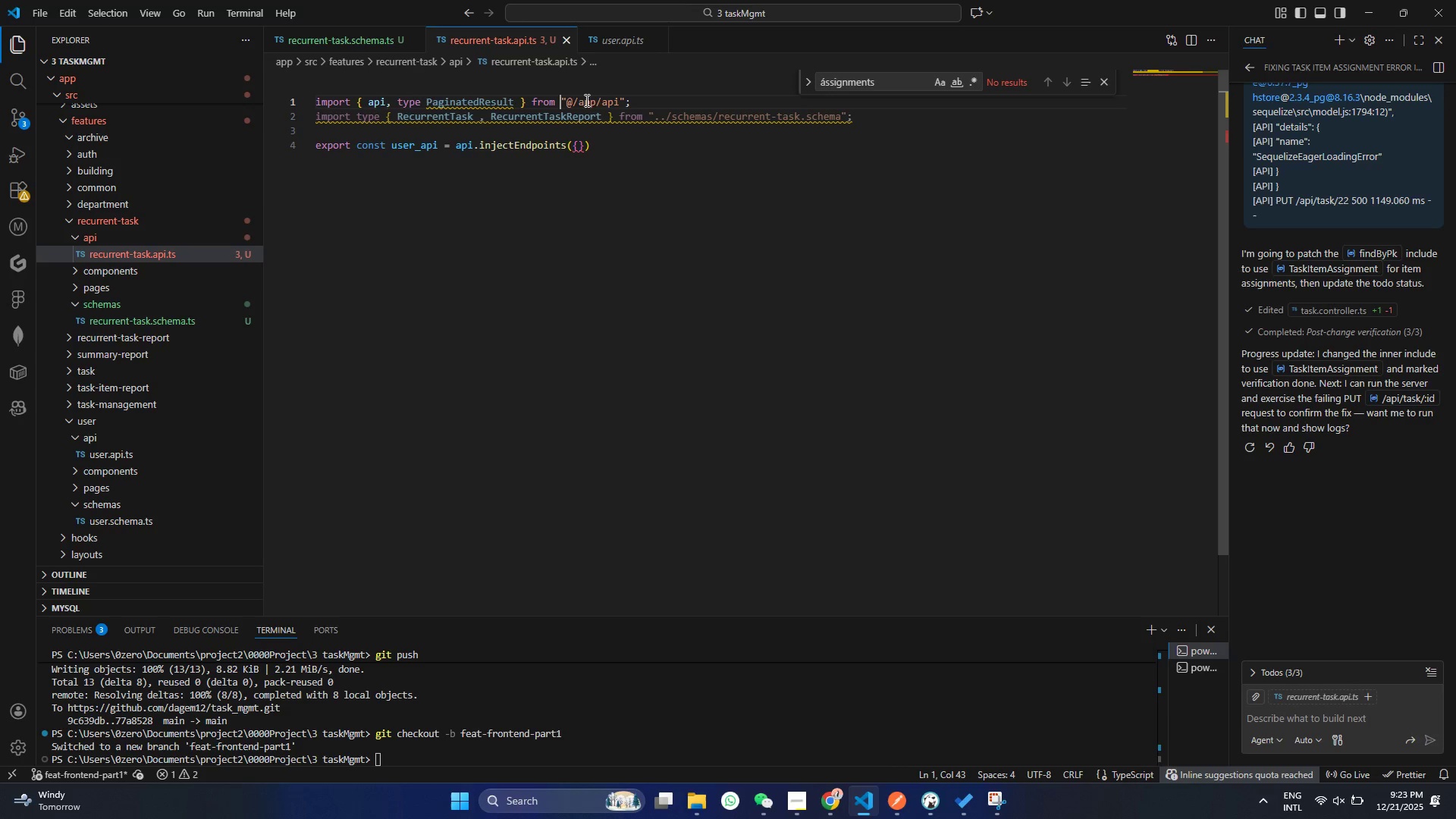 
triple_click([563, 101])
 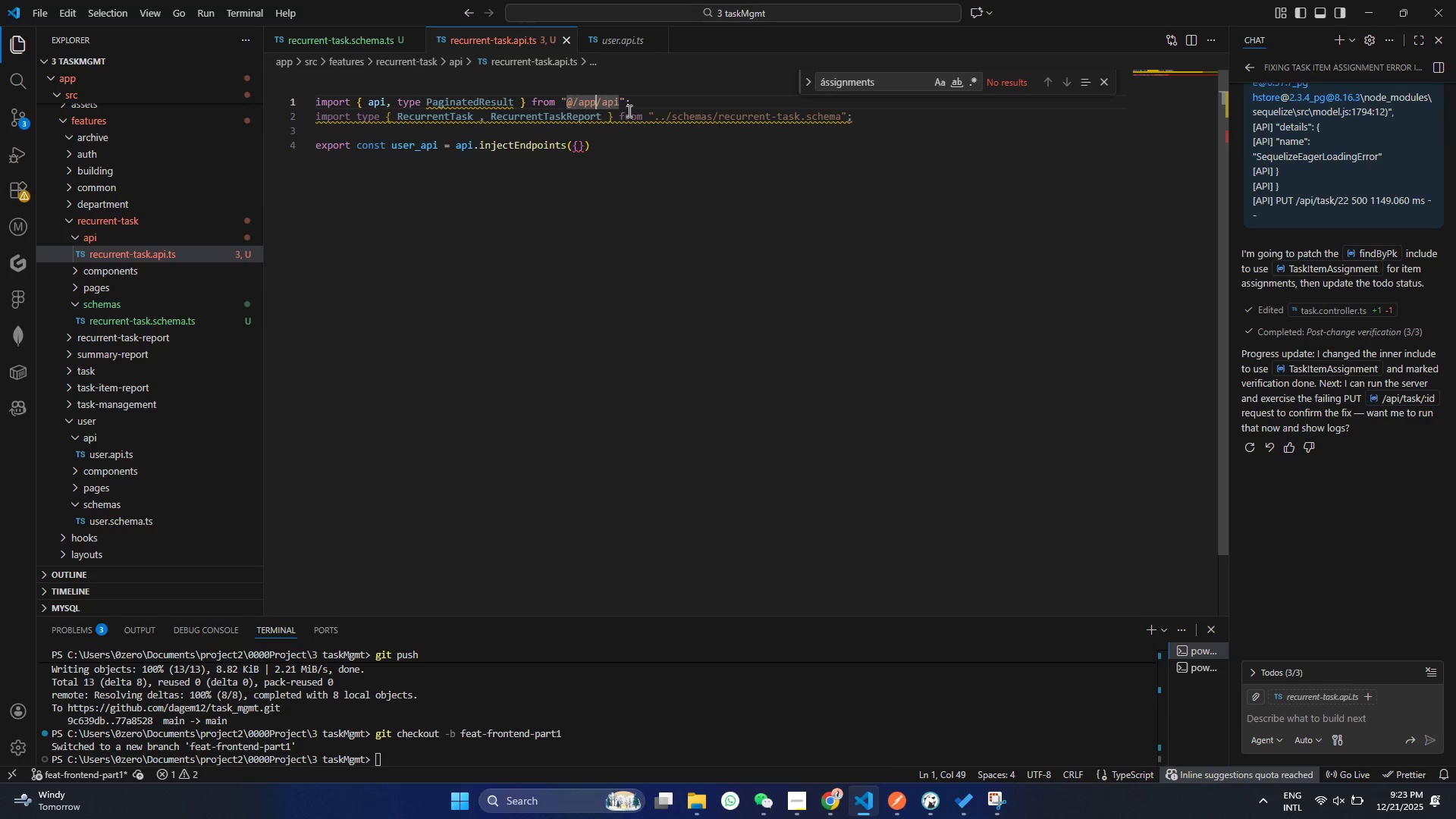 
triple_click([593, 100])
 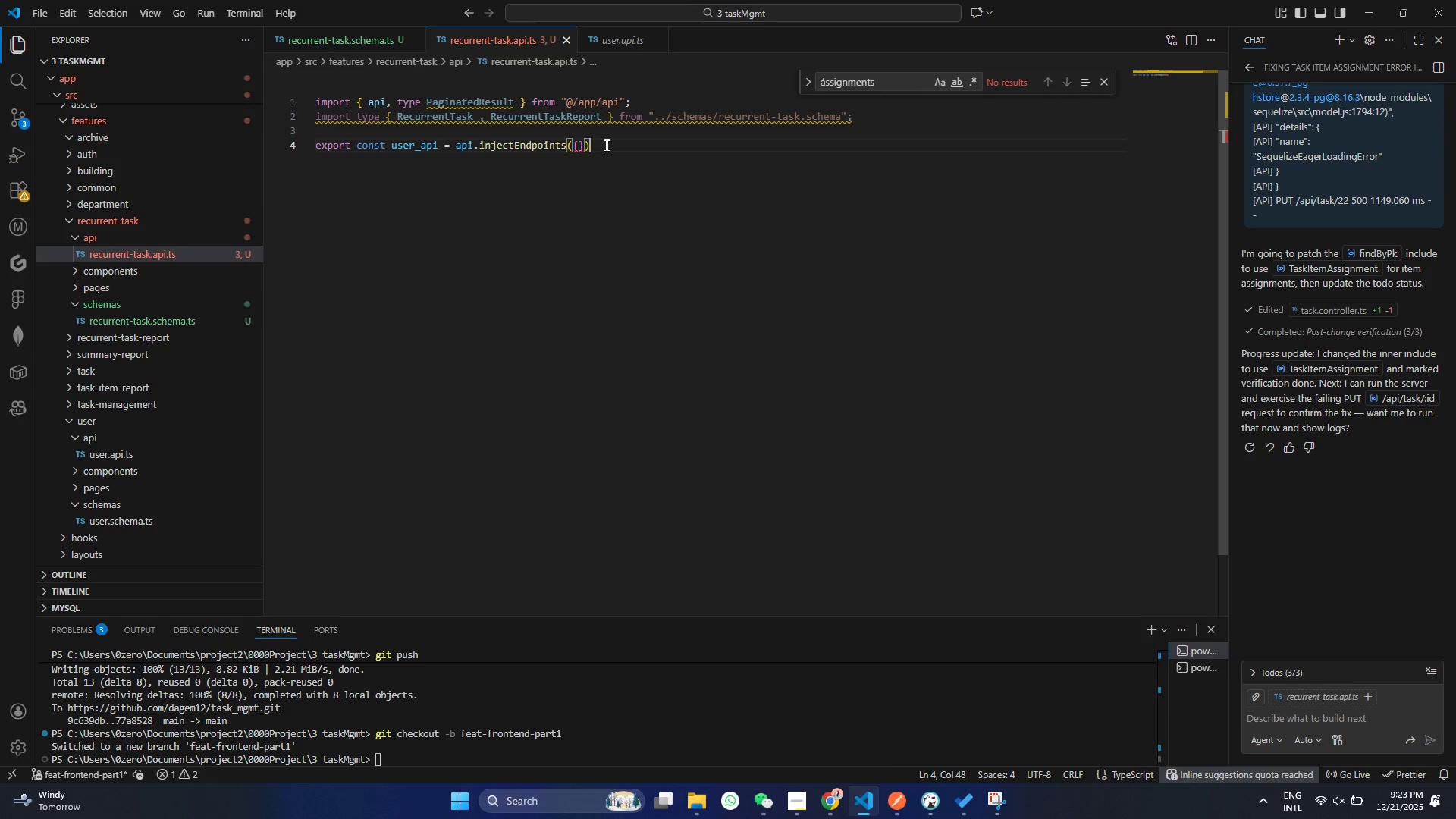 
left_click([597, 148])
 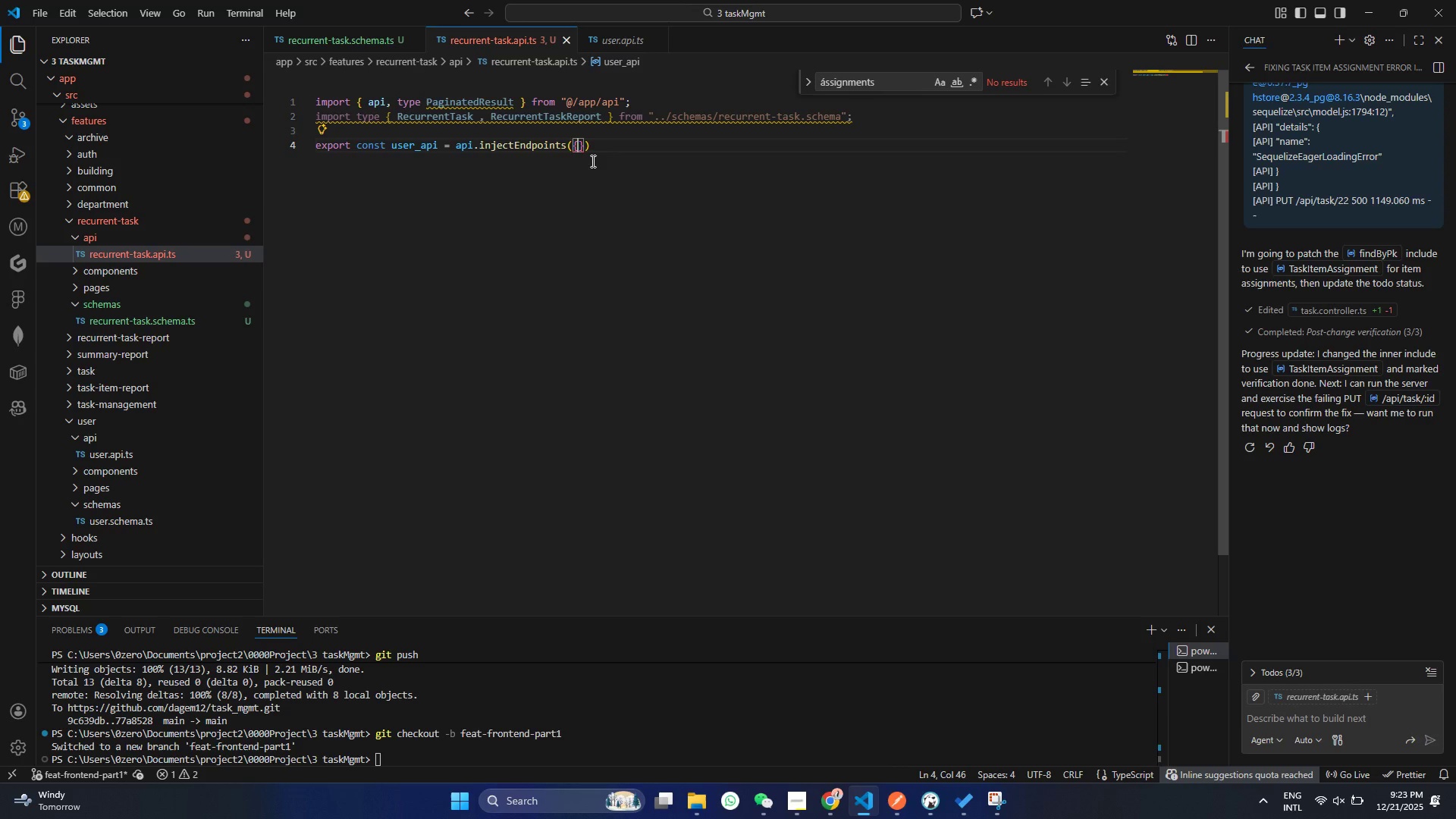 
key(Enter)
 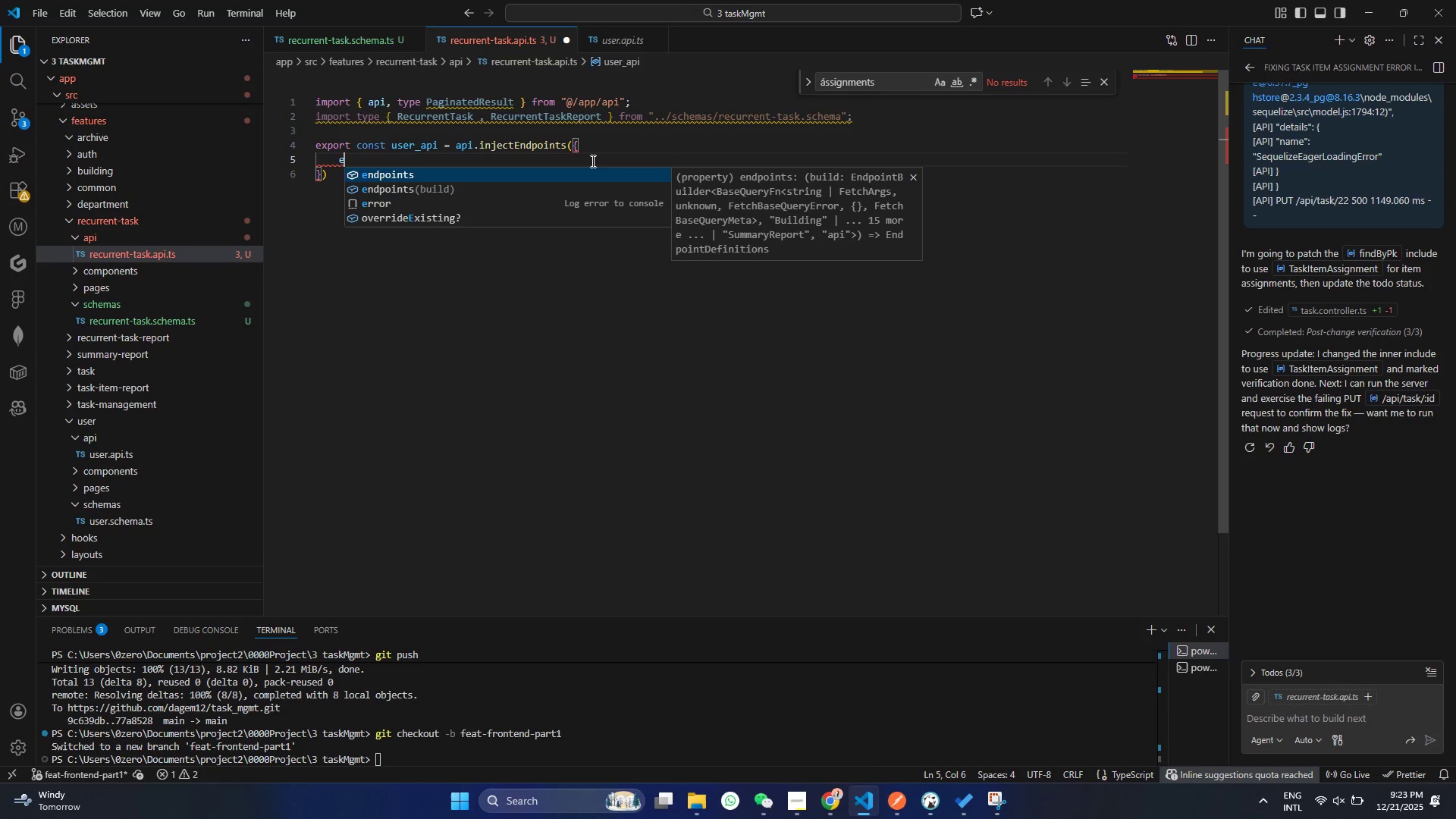 
type(end)
 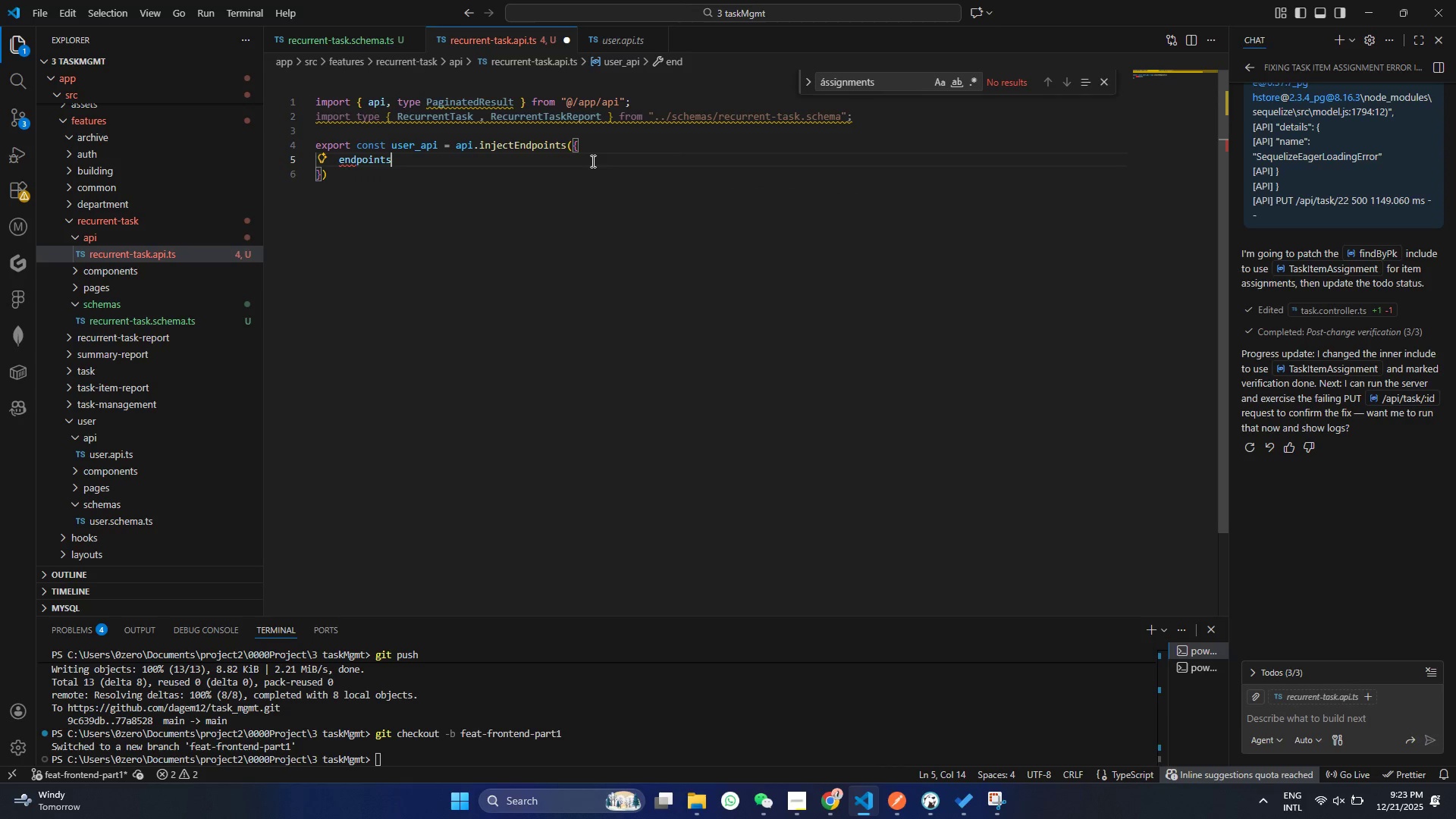 
key(Enter)
 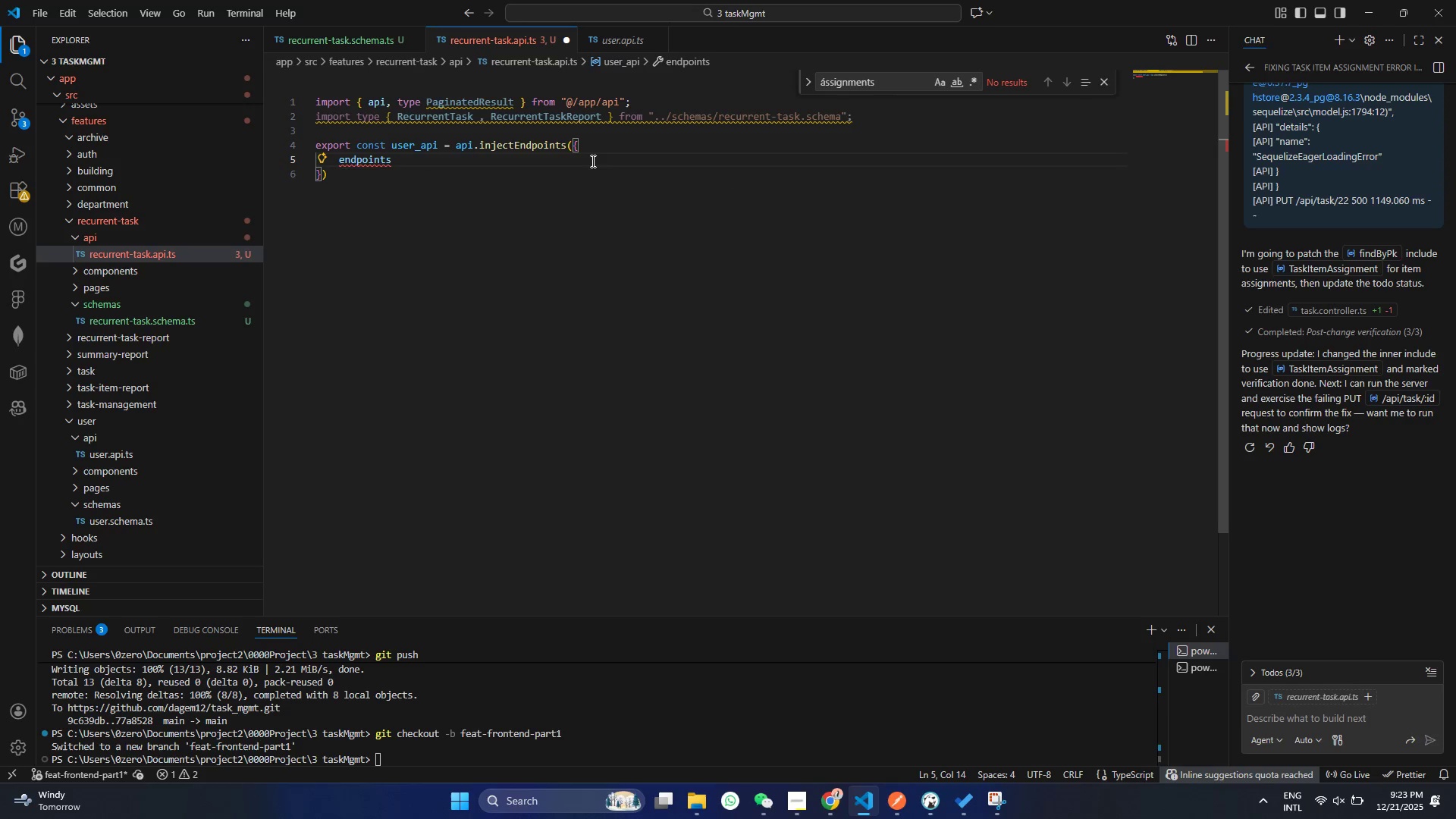 
key(Shift+Semicolon)
 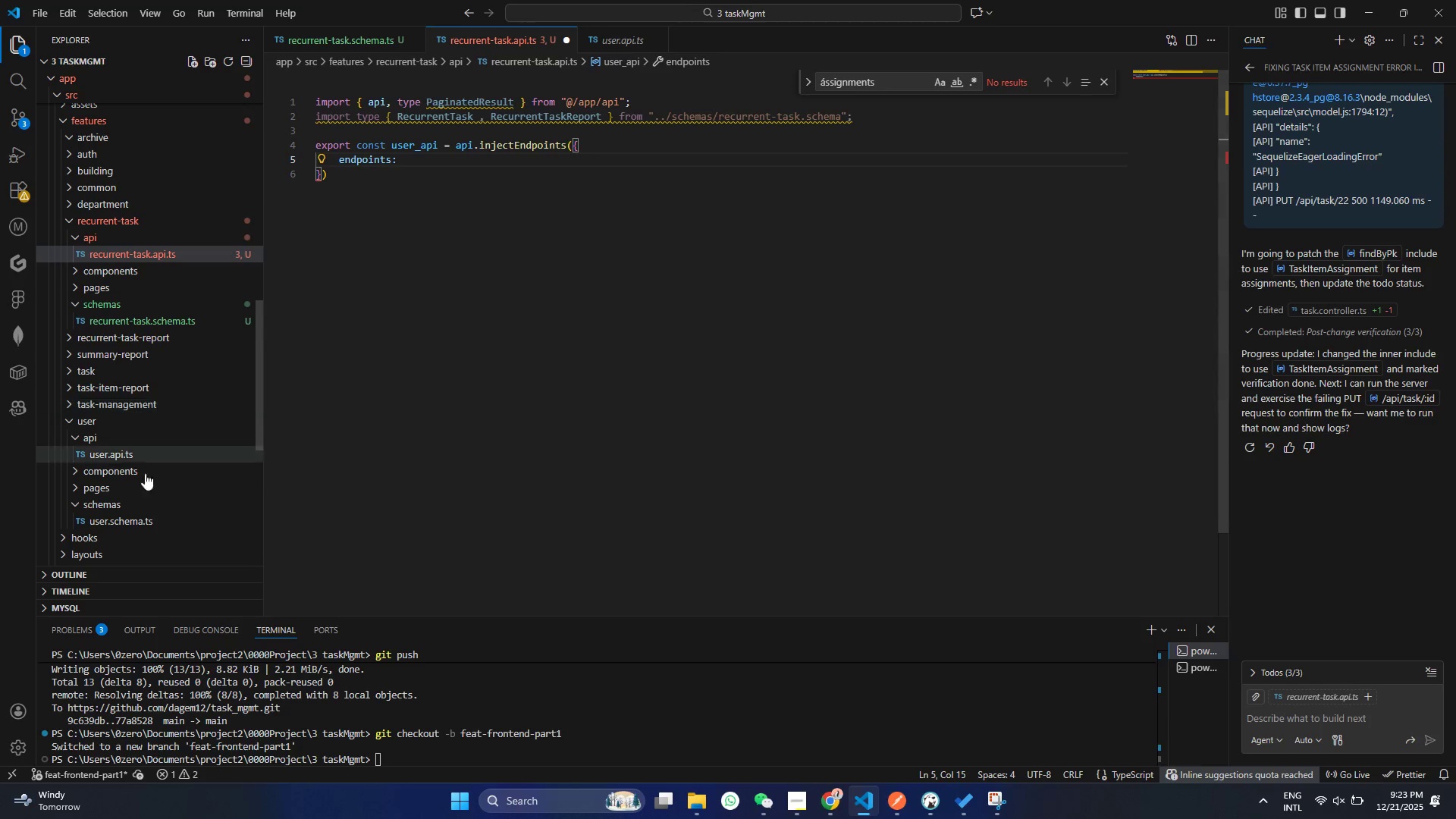 
left_click([133, 515])
 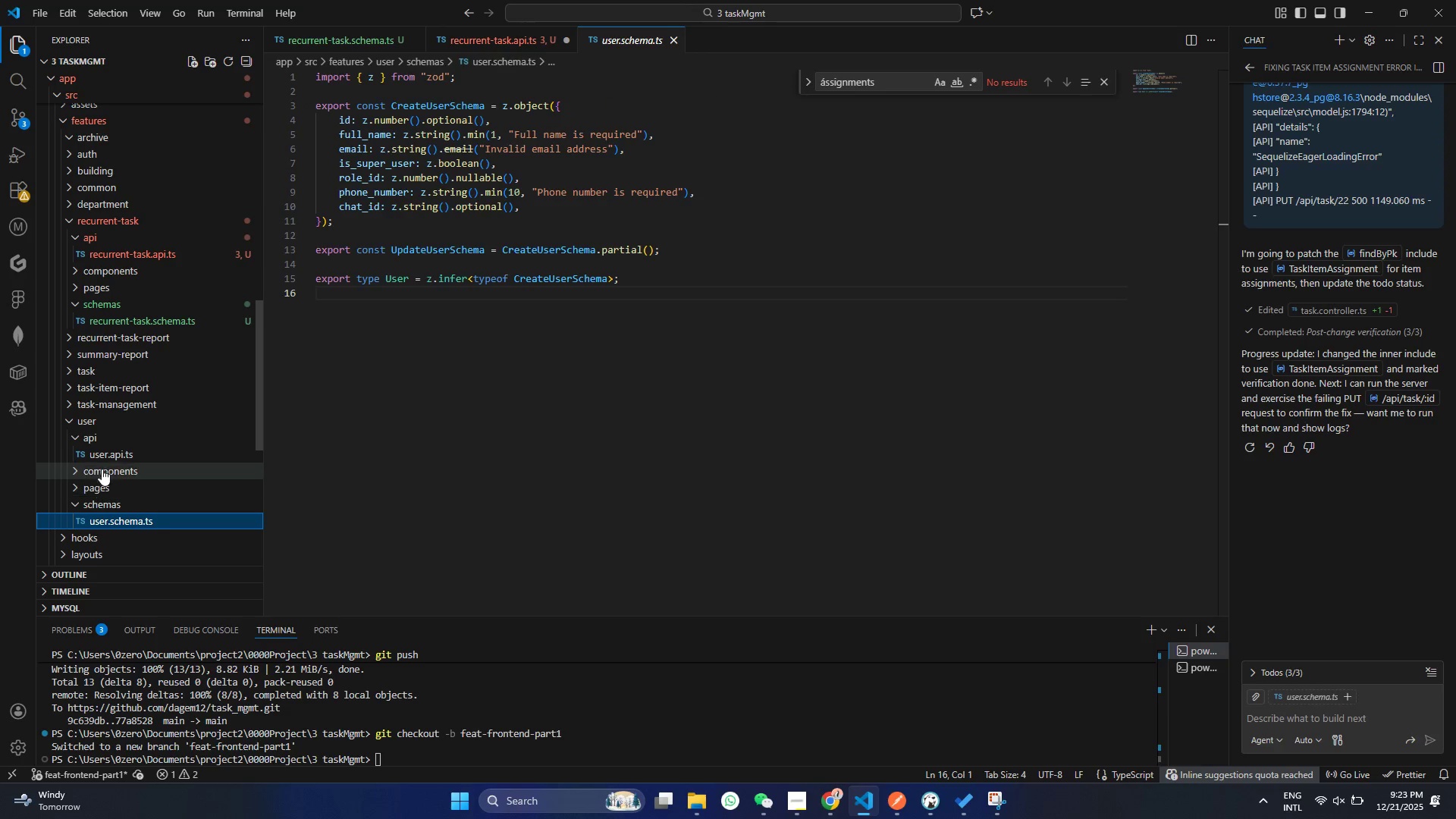 
left_click([106, 452])
 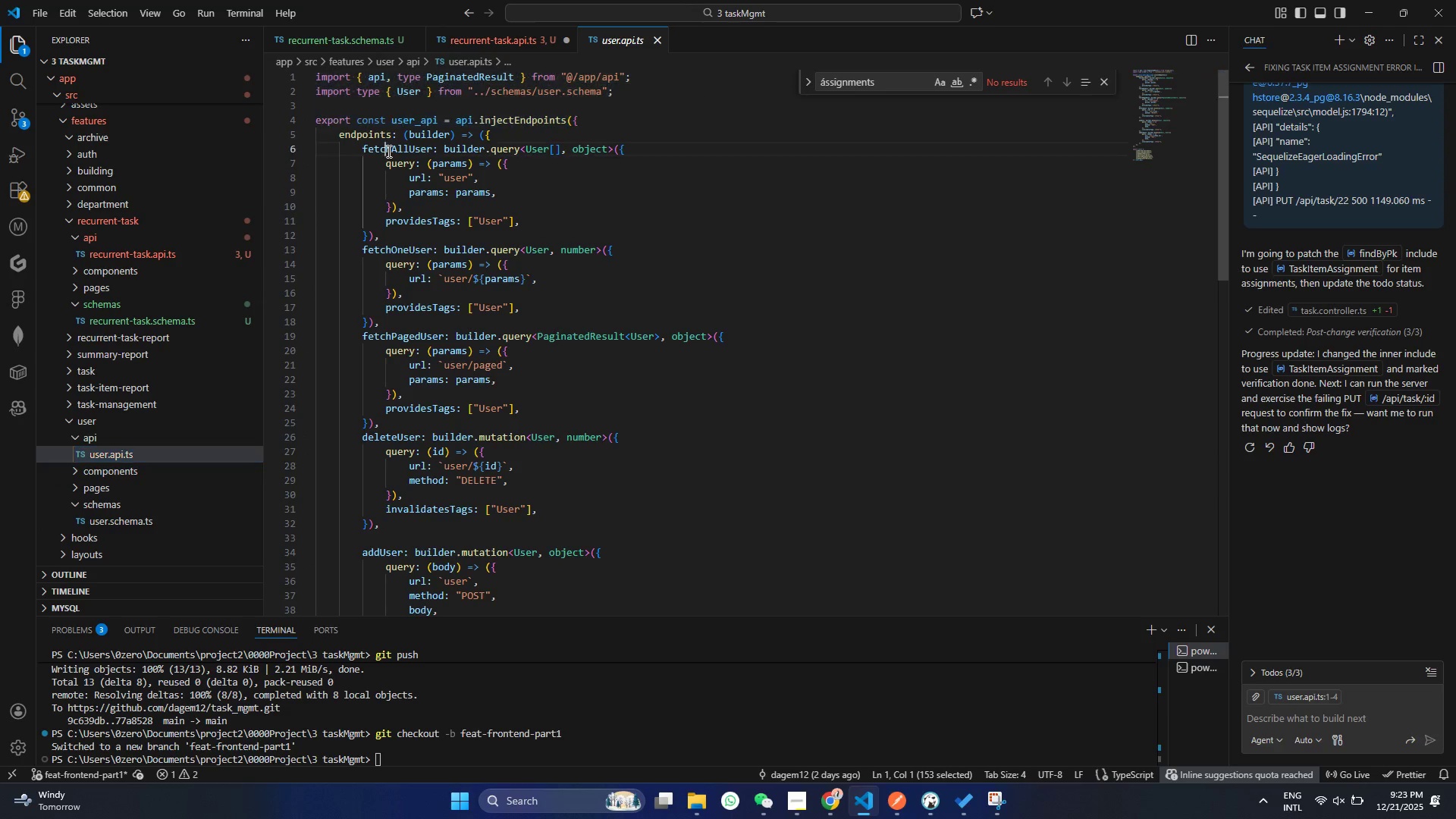 
left_click([388, 151])
 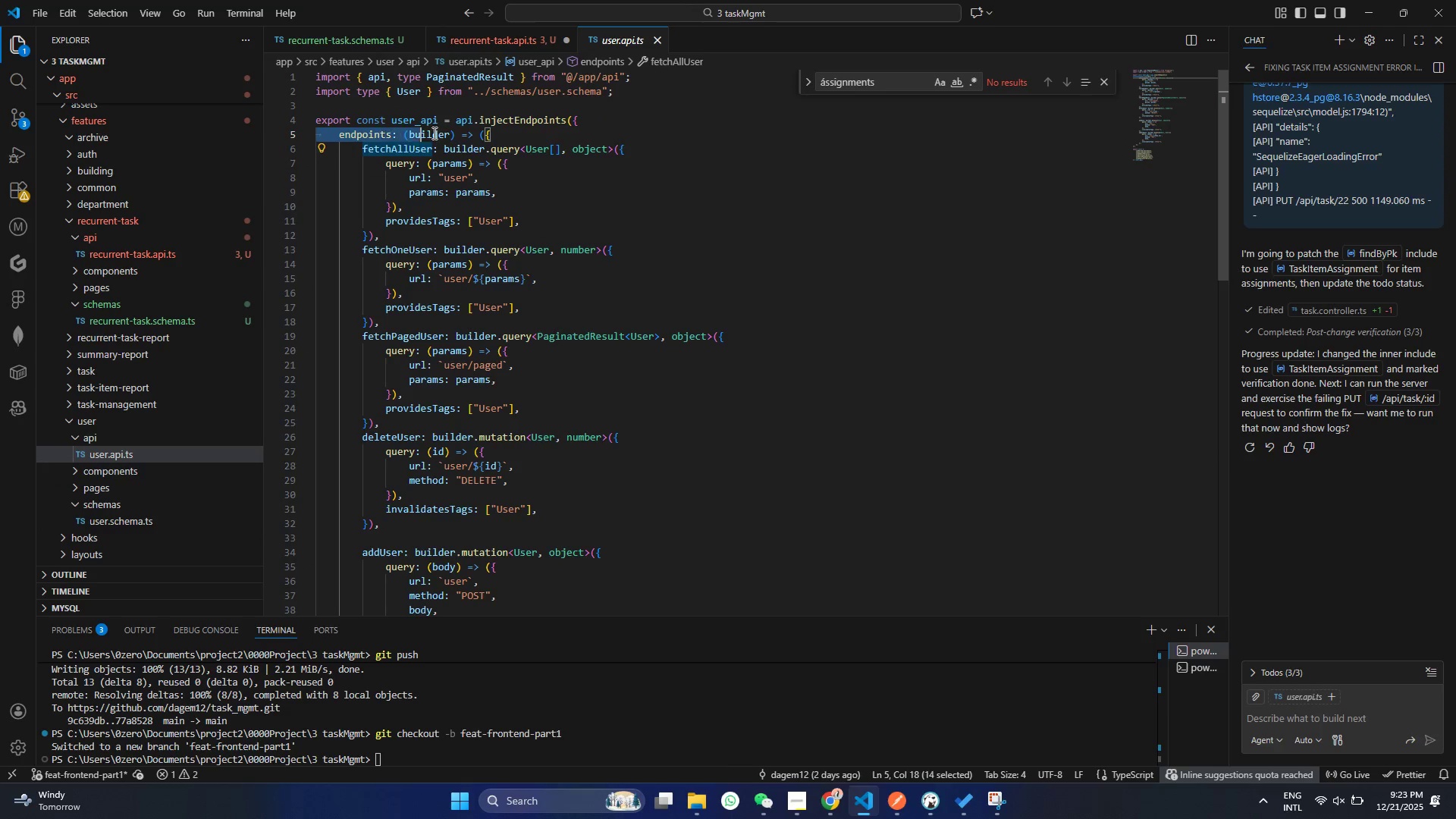 
left_click_drag(start_coordinate=[323, 132], to_coordinate=[520, 129])
 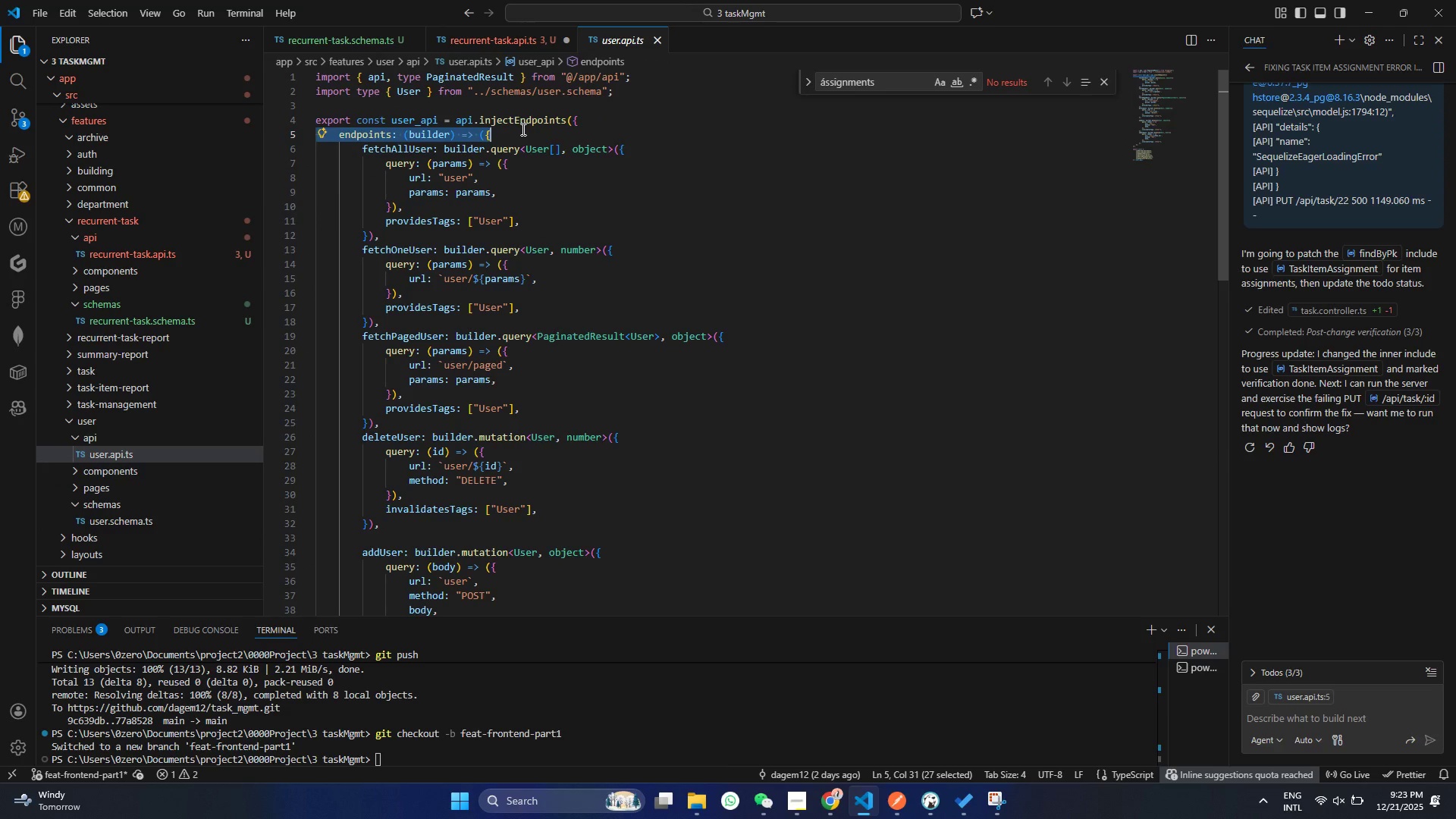 
hold_key(key=ControlLeft, duration=1.08)
 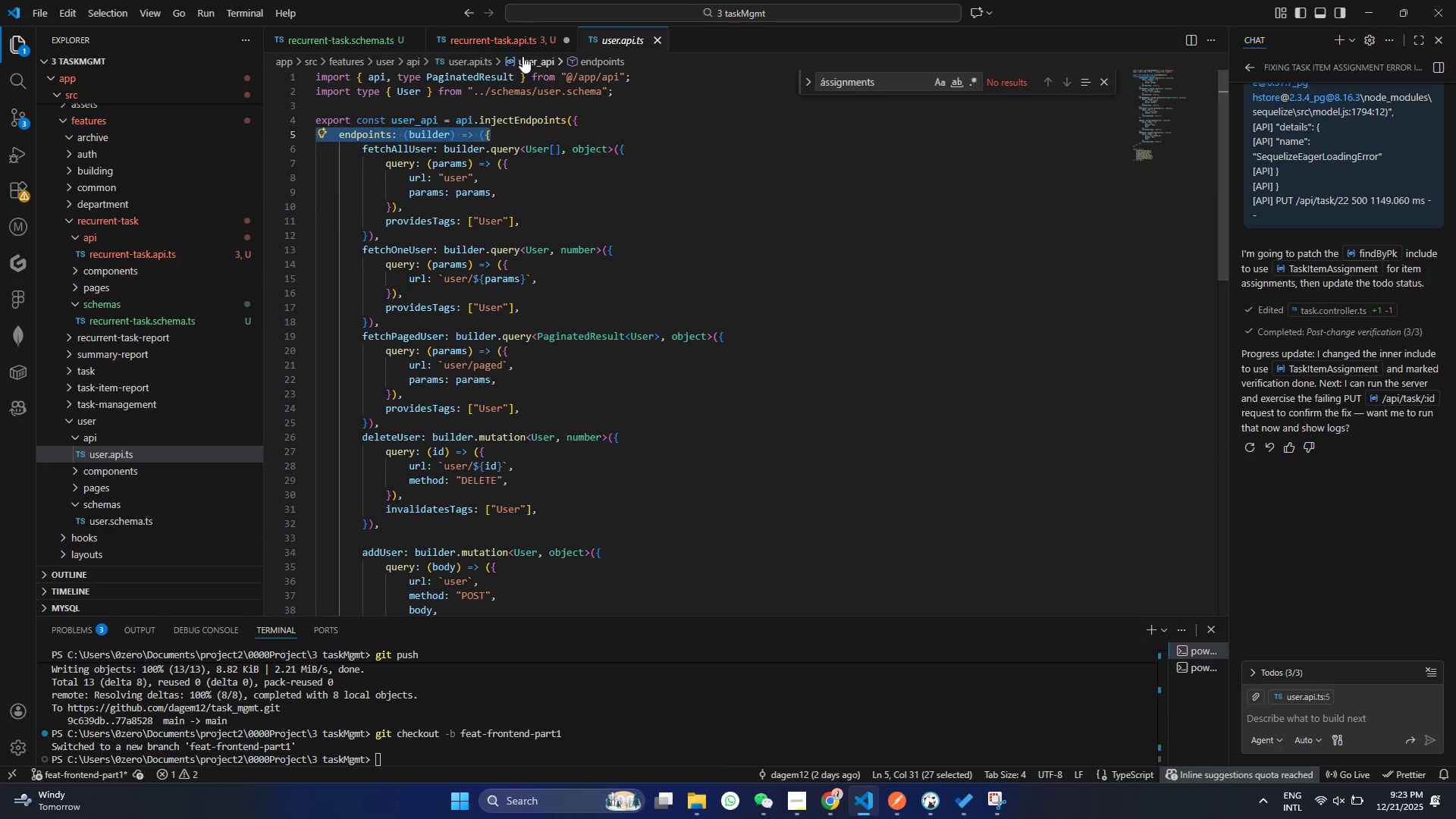 
hold_key(key=C, duration=0.41)
 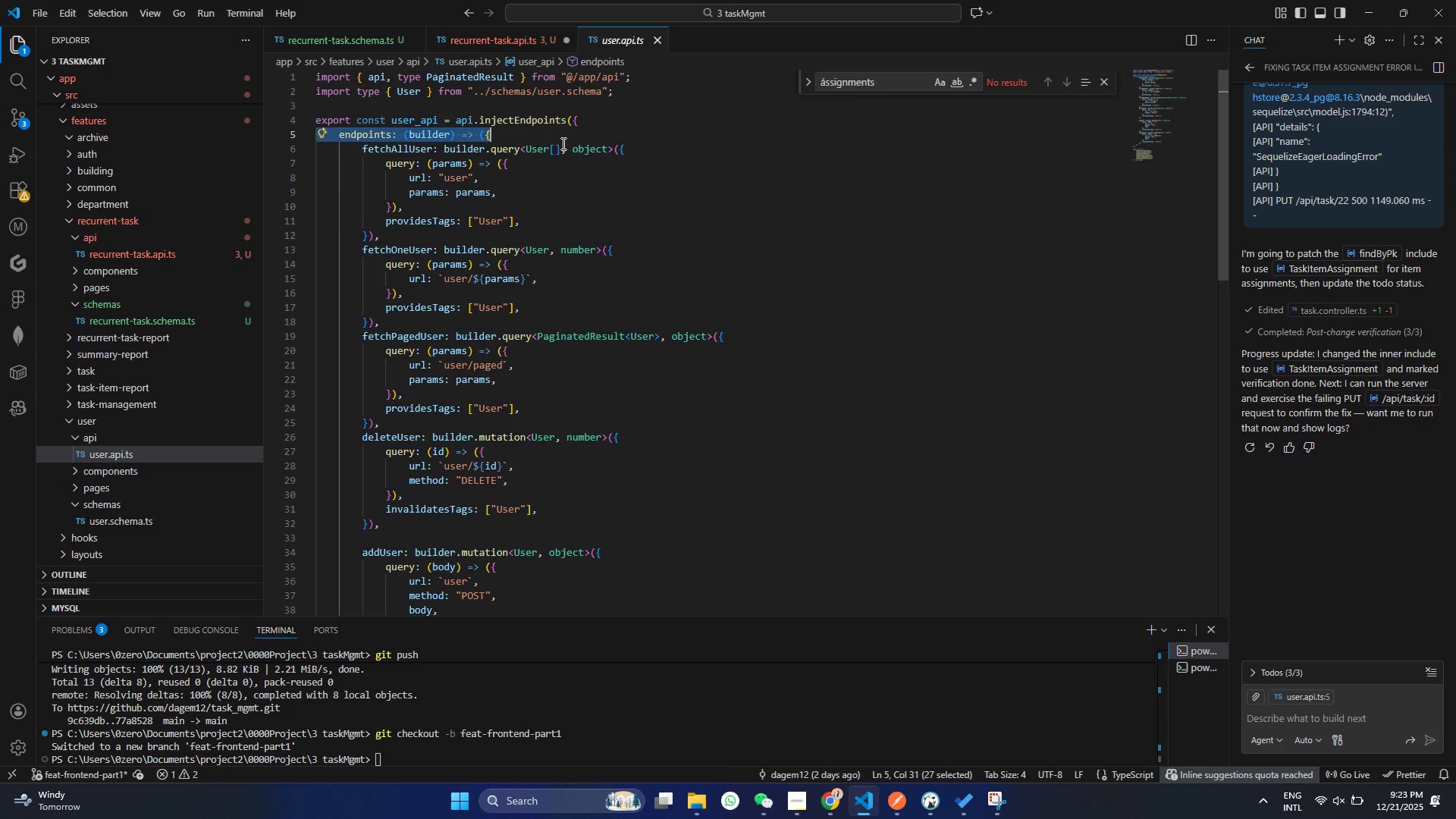 
key(Control+ControlLeft)
 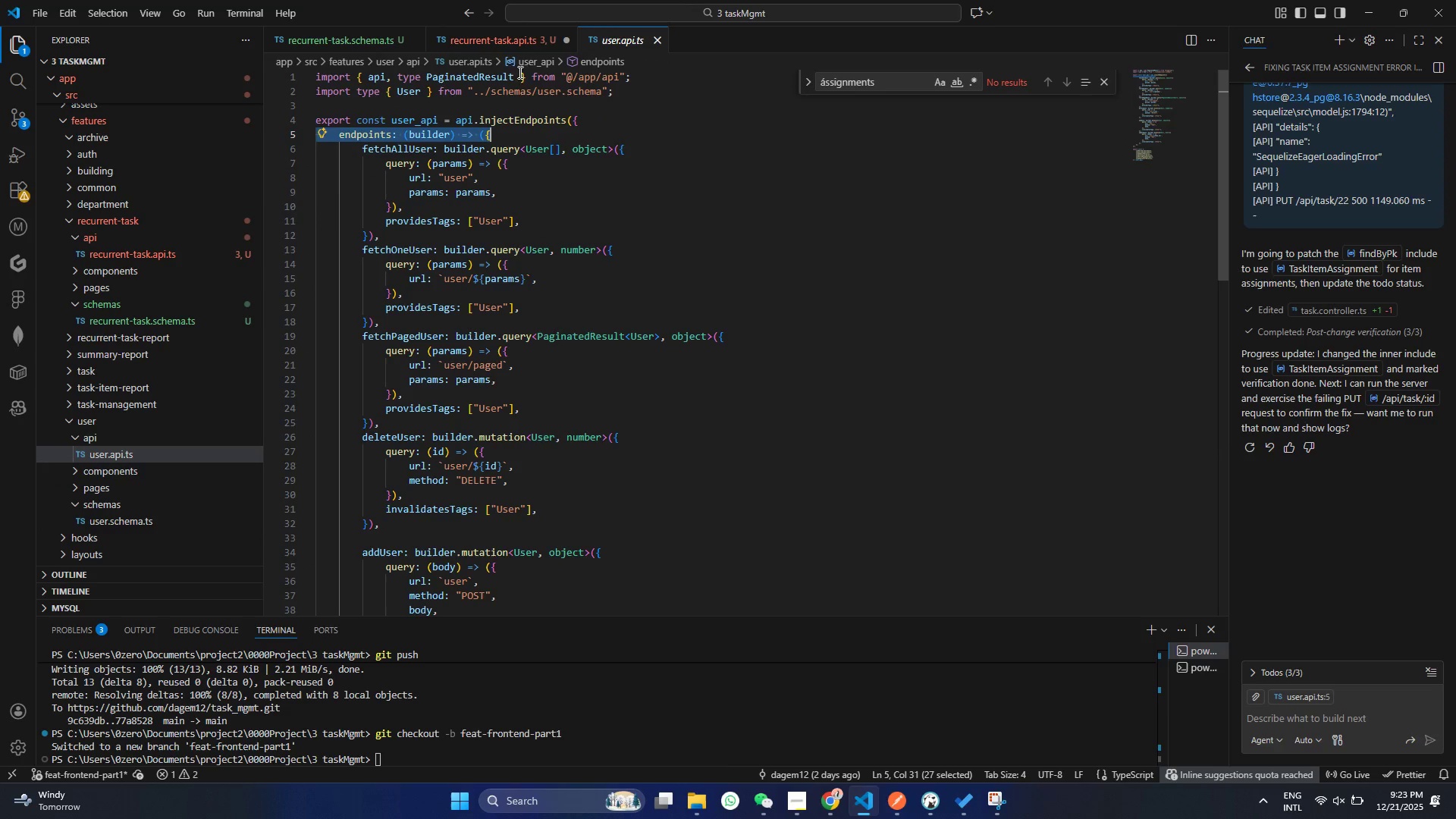 
key(Control+C)
 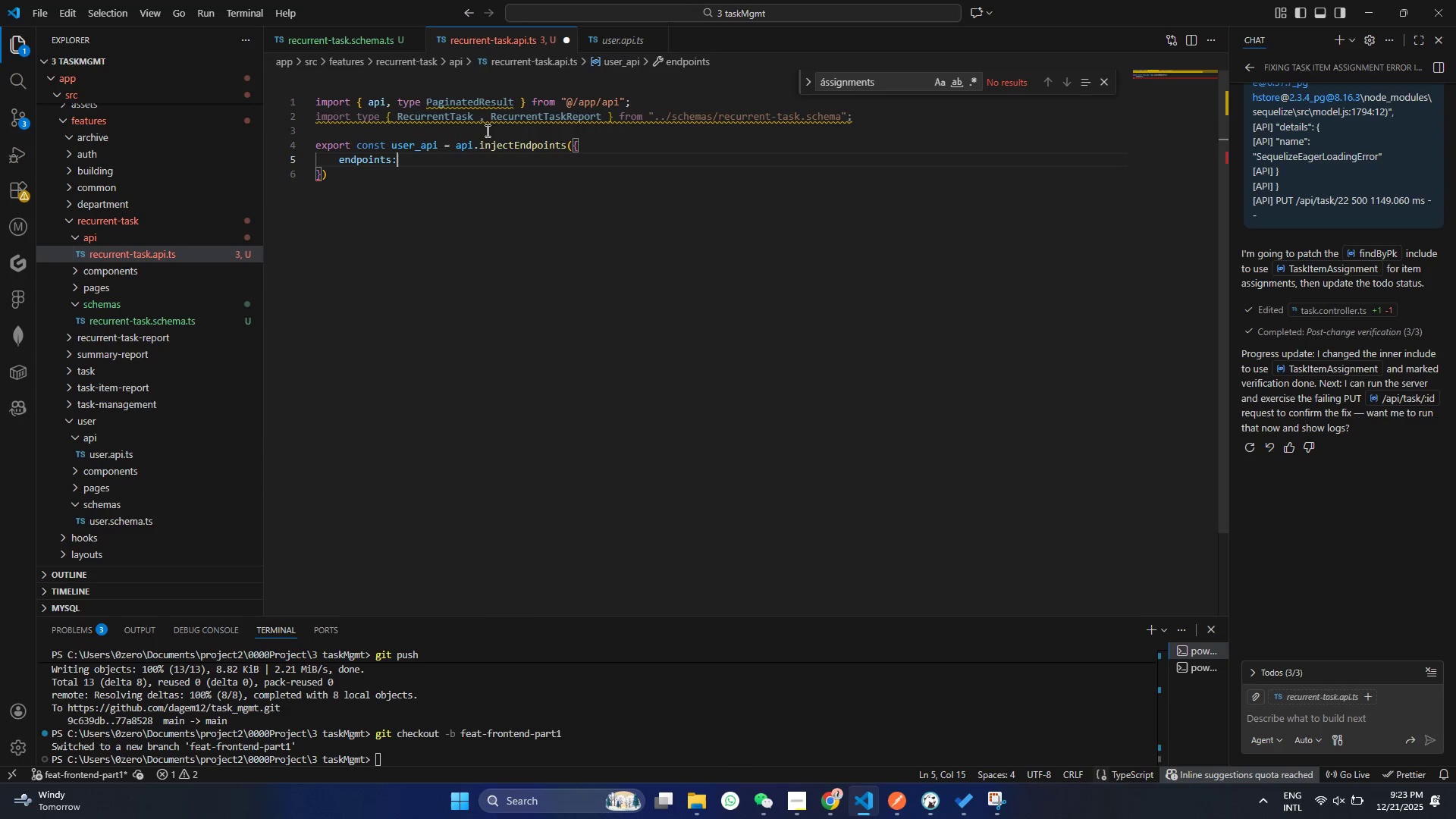 
left_click_drag(start_coordinate=[527, 35], to_coordinate=[259, 167])
 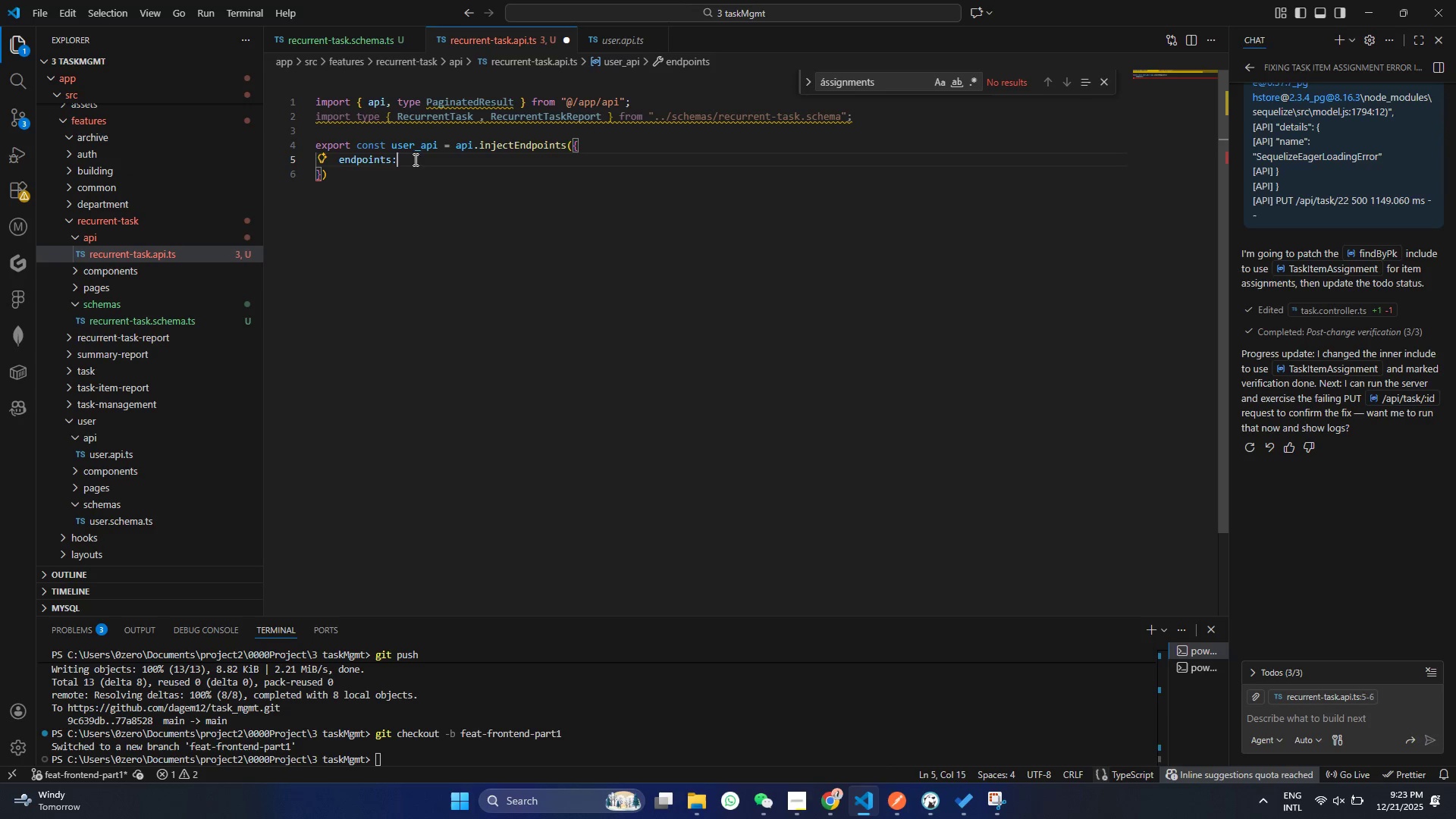 
key(Control+ControlLeft)
 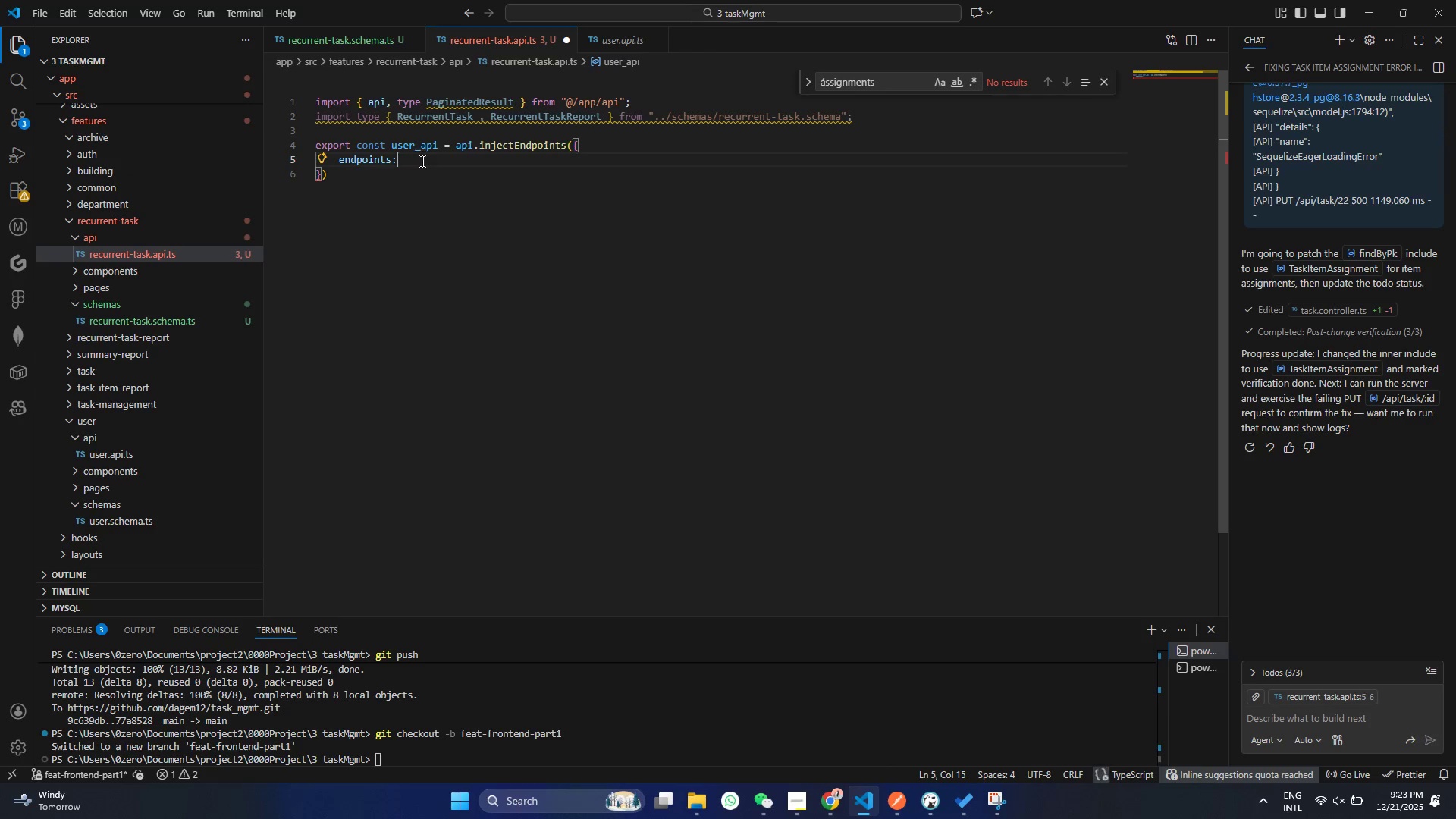 
left_click([419, 153])
 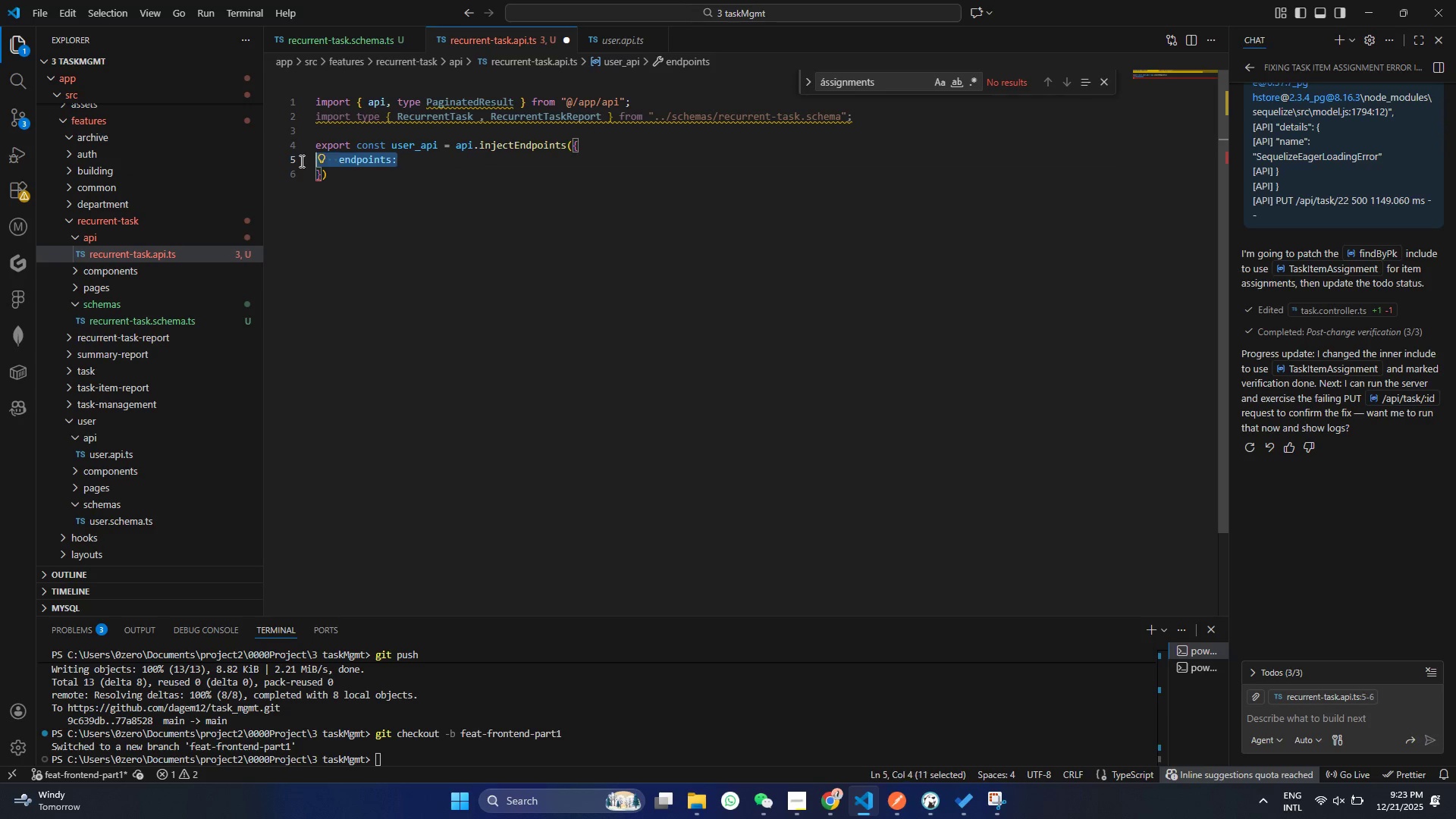 
left_click_drag(start_coordinate=[418, 160], to_coordinate=[300, 161])
 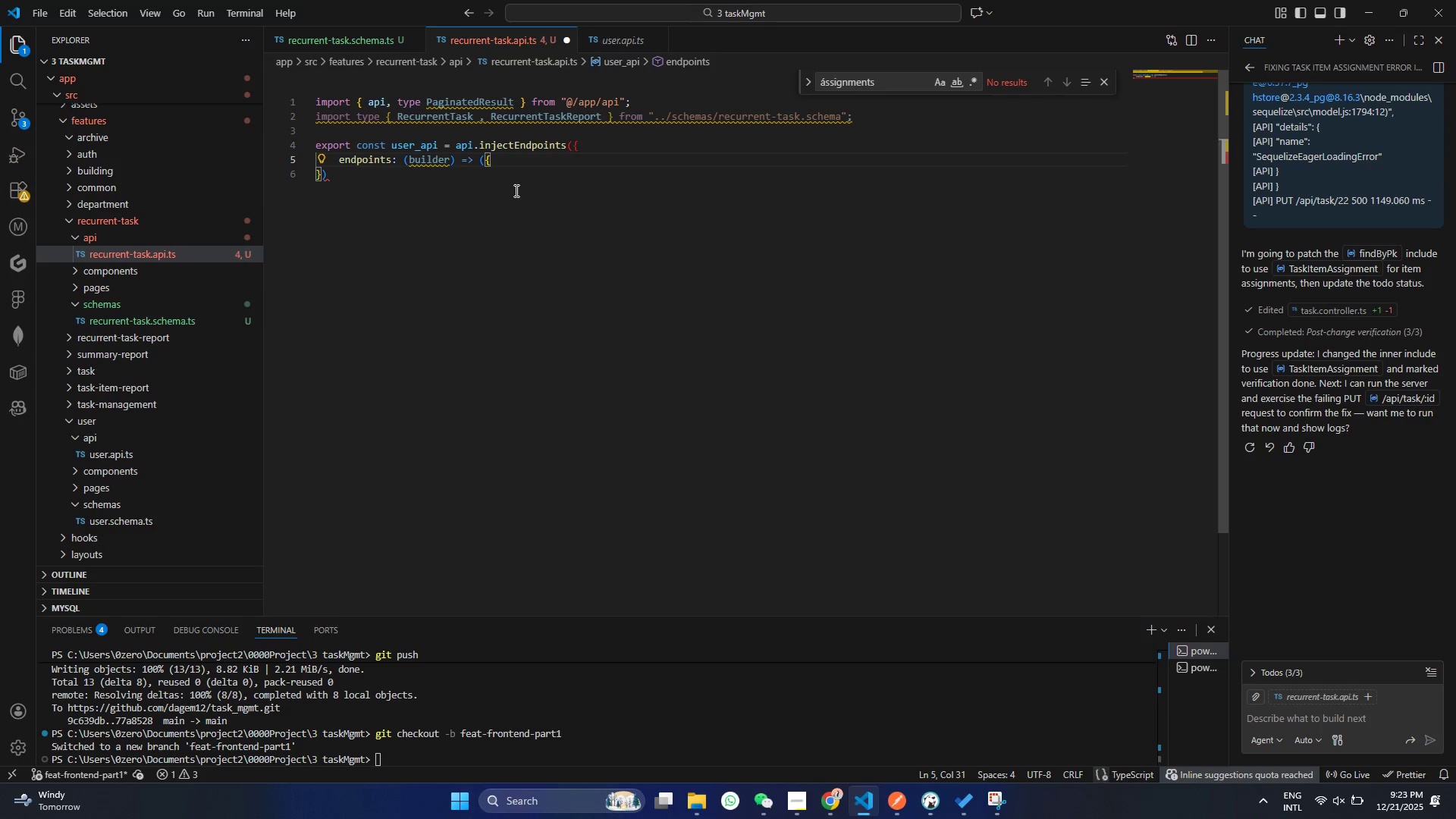 
key(Control+ControlLeft)
 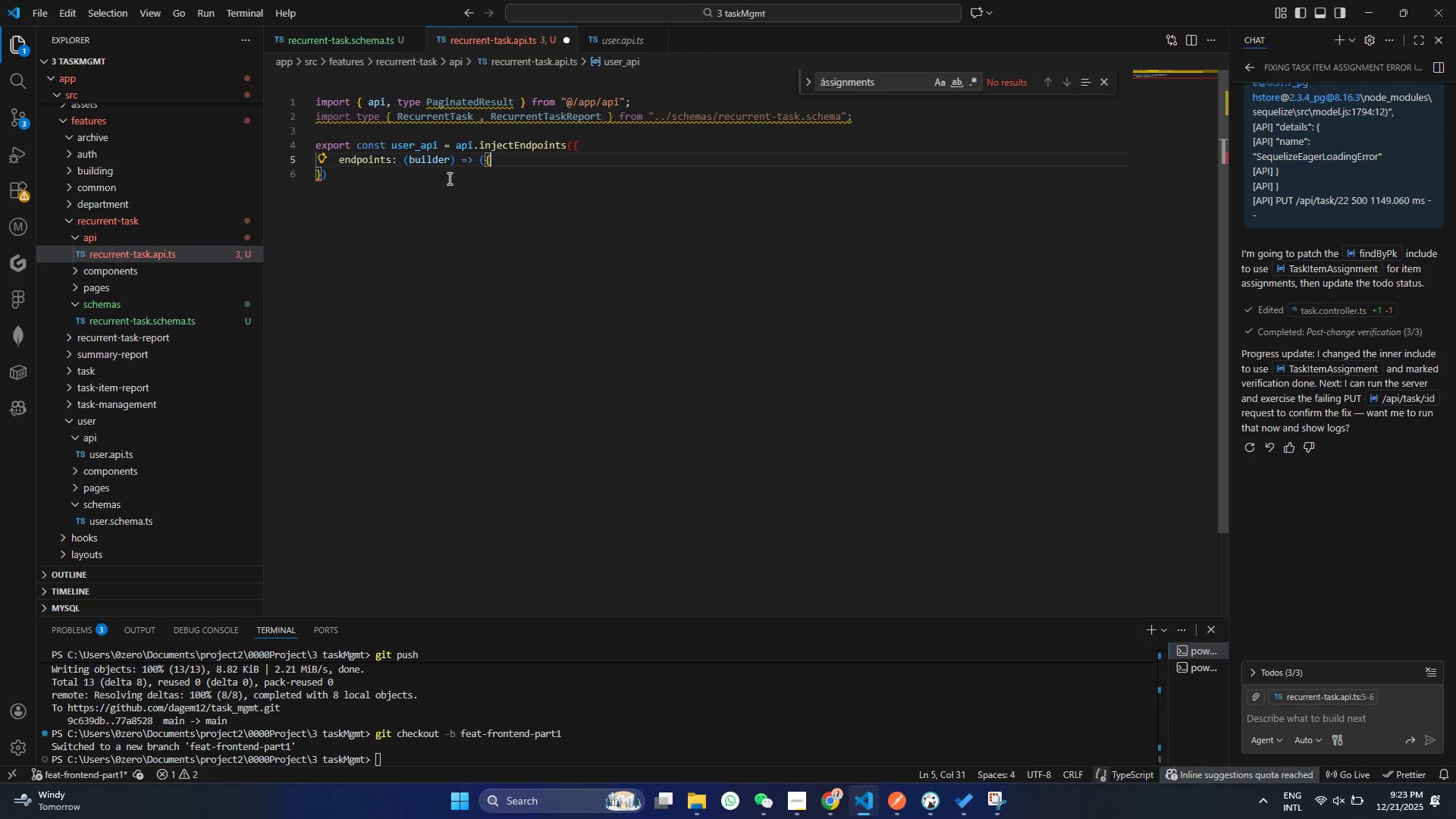 
key(Control+V)
 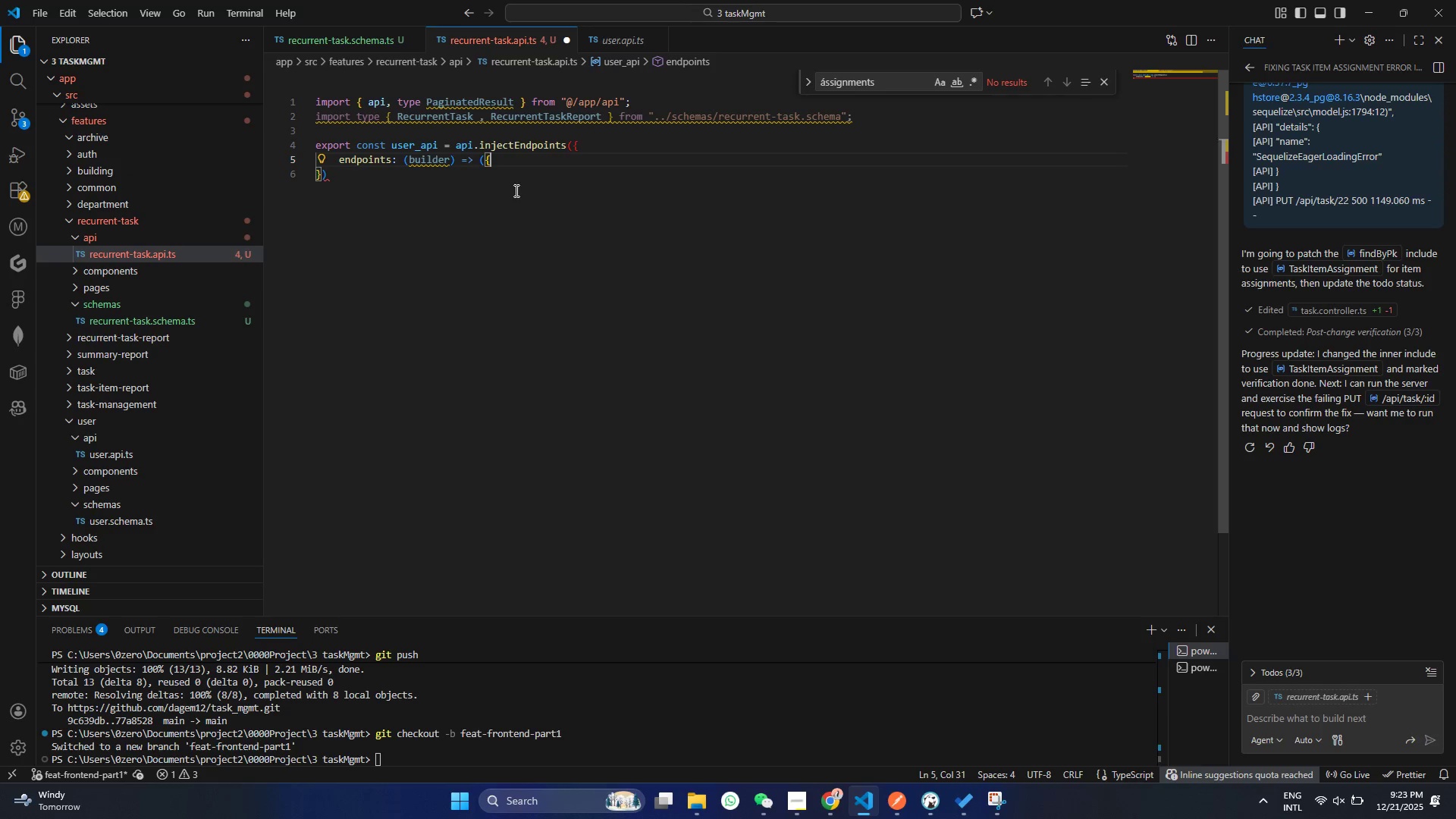 
key(Shift+BracketRight)
 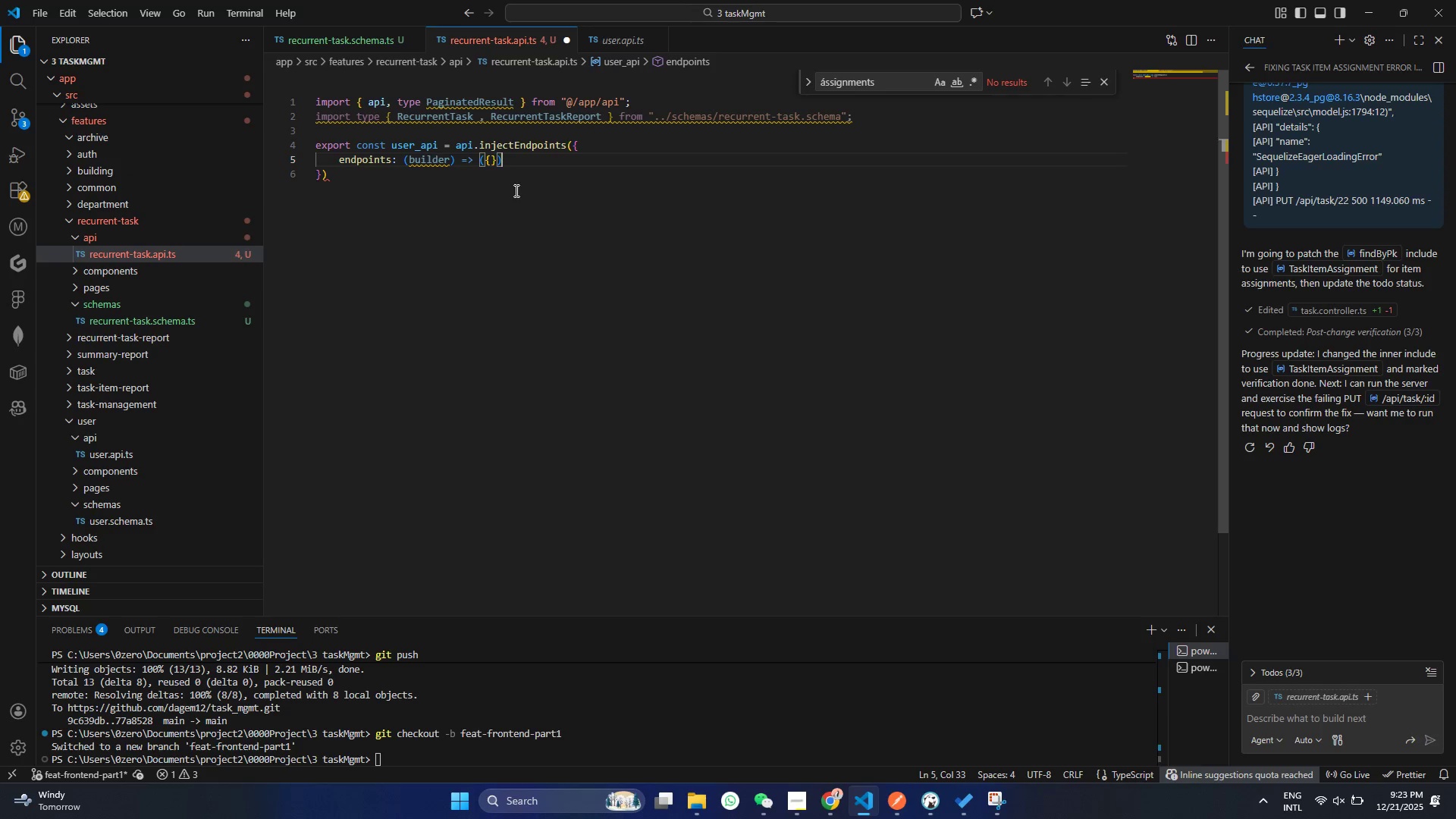 
key(Shift+0)
 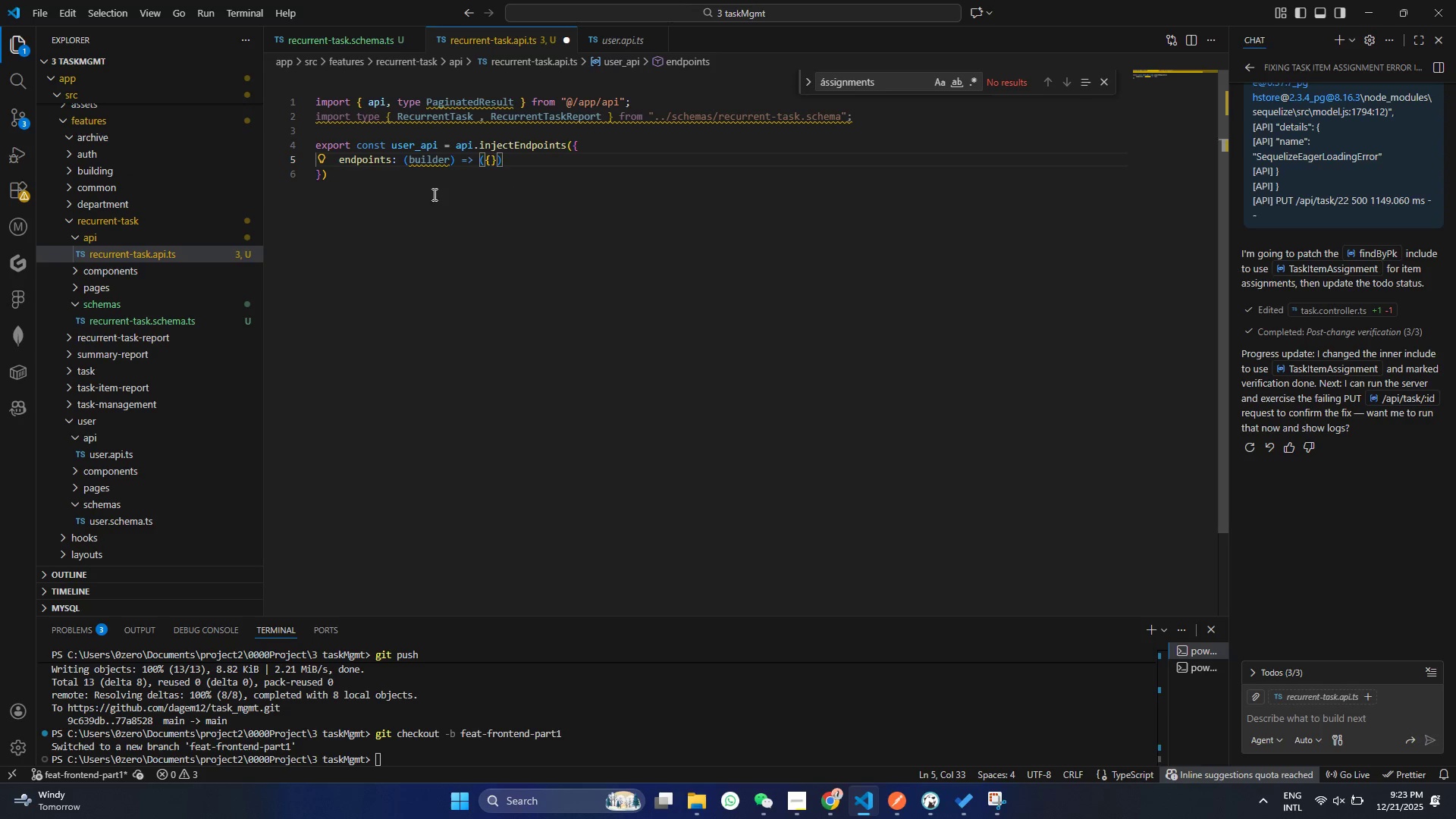 
key(Control+ControlLeft)
 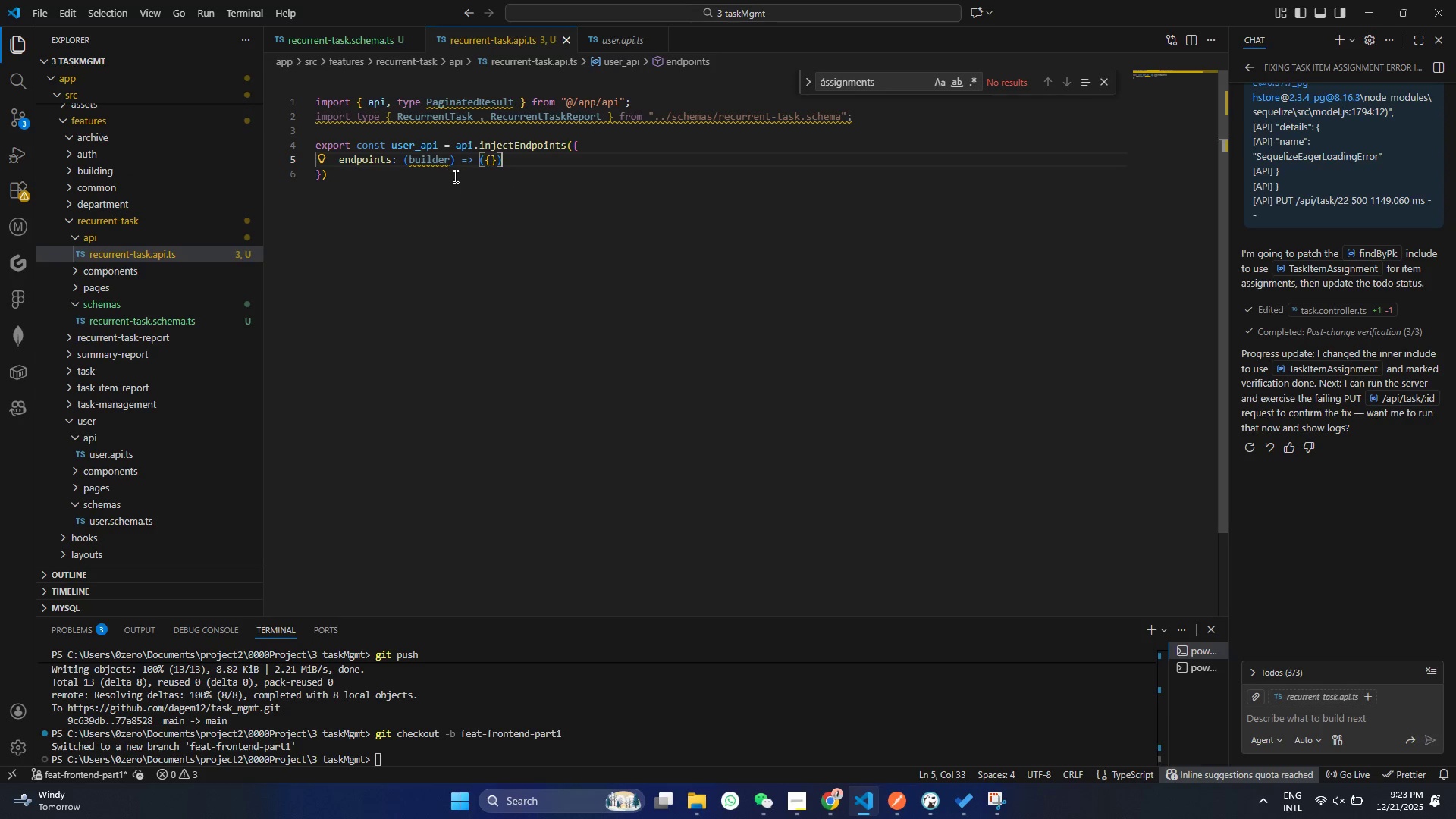 
key(Control+S)
 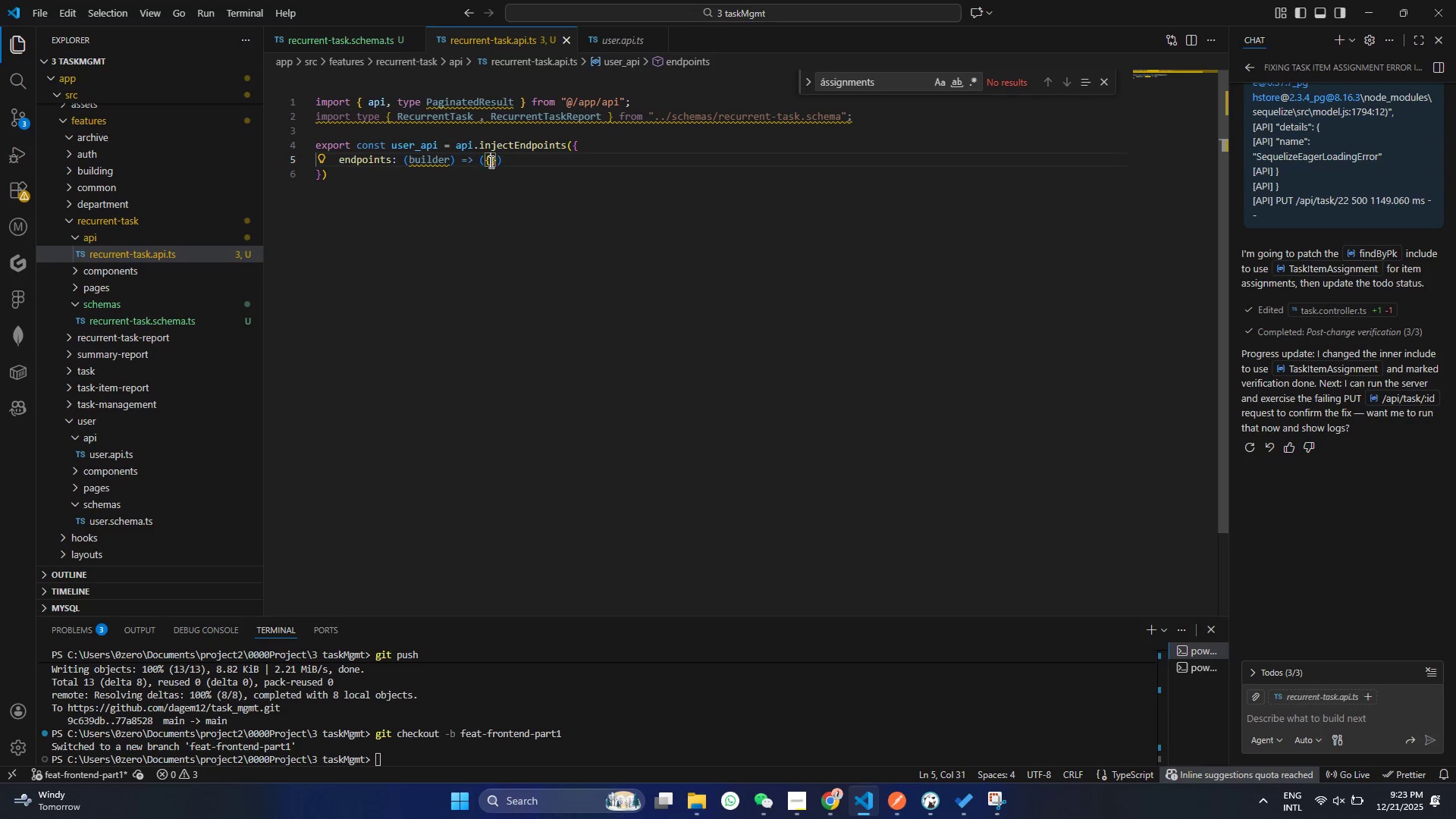 
left_click([490, 162])
 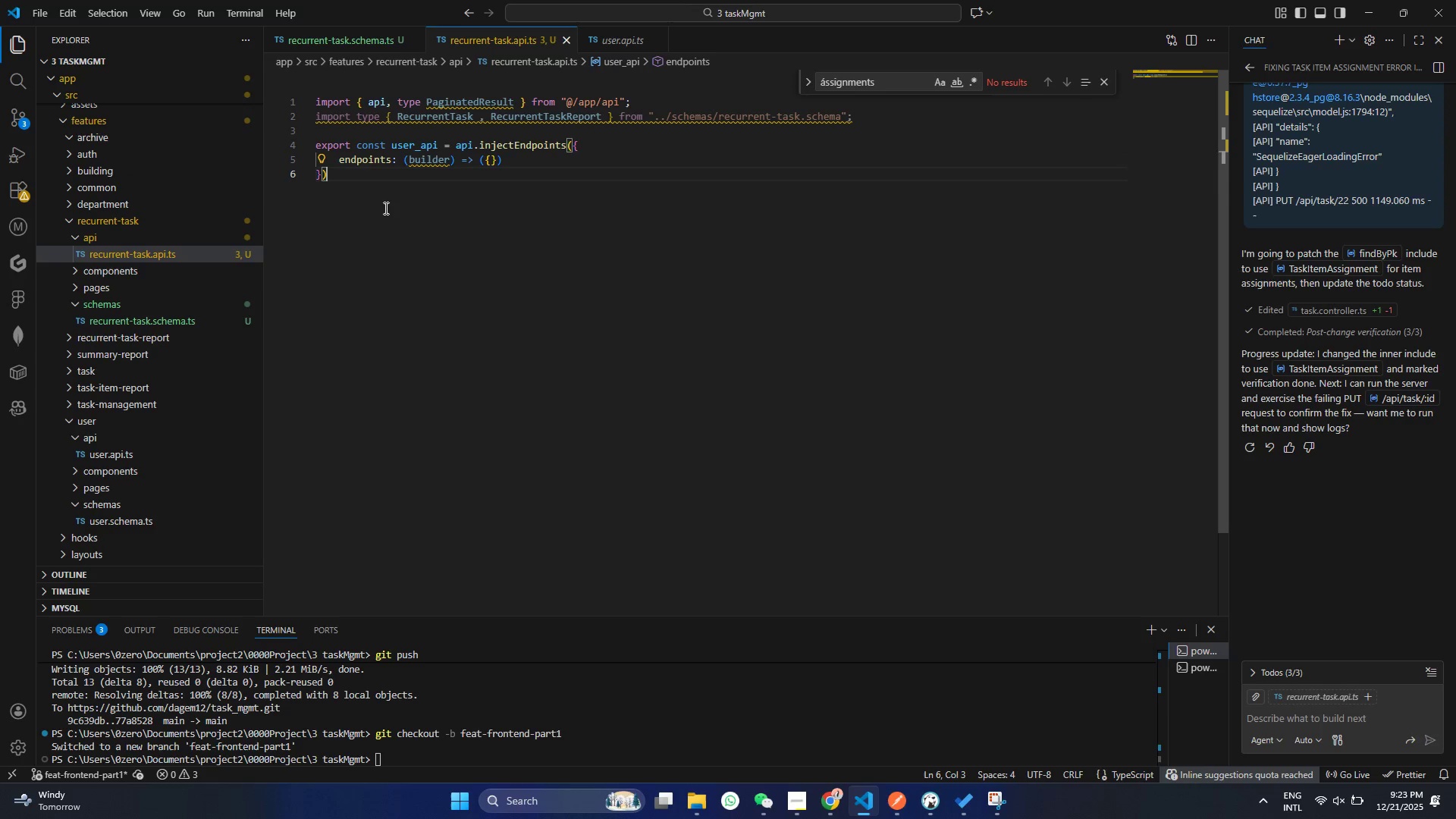 
left_click_drag(start_coordinate=[384, 208], to_coordinate=[488, 161])
 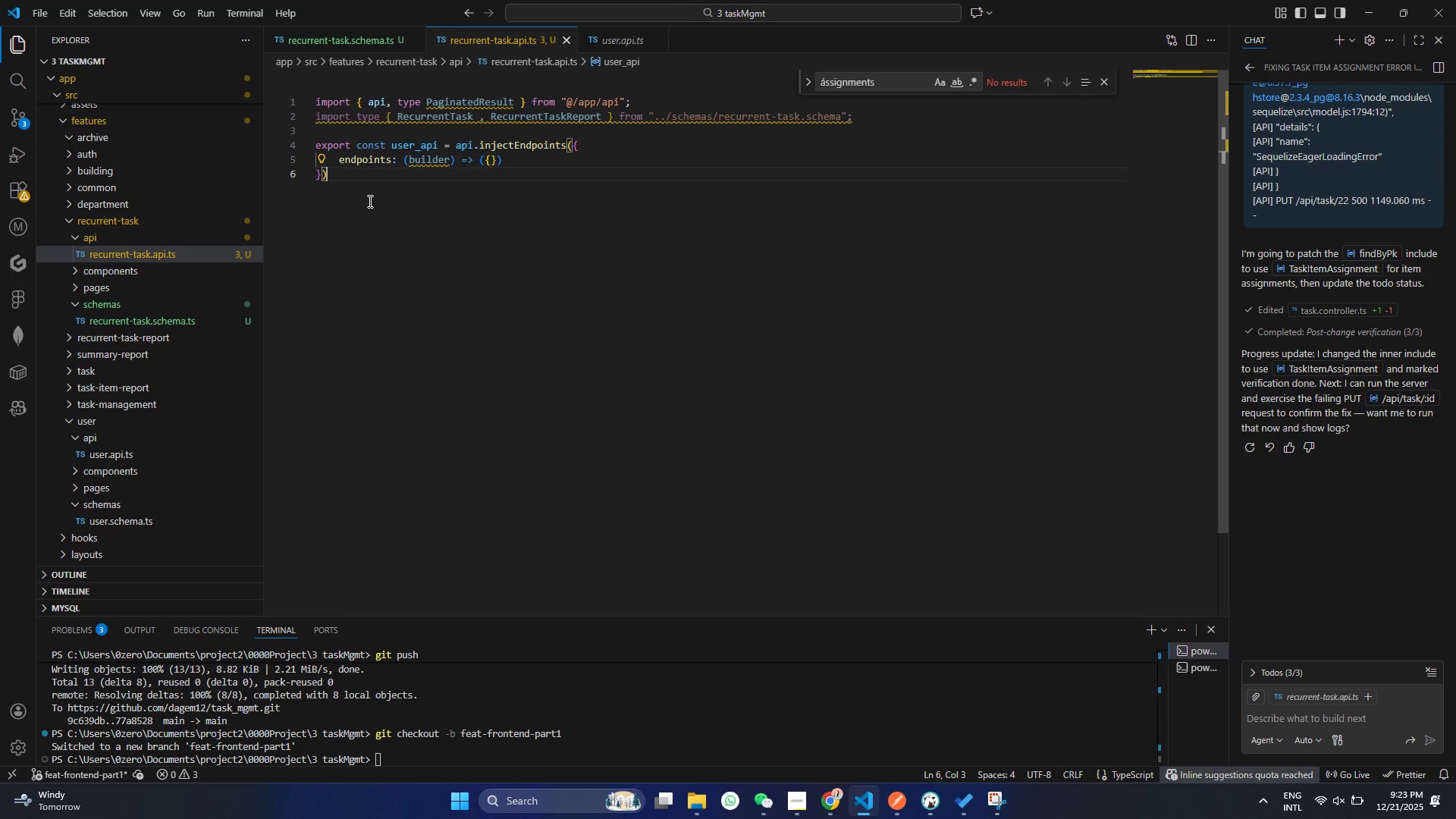 
left_click([488, 161])
 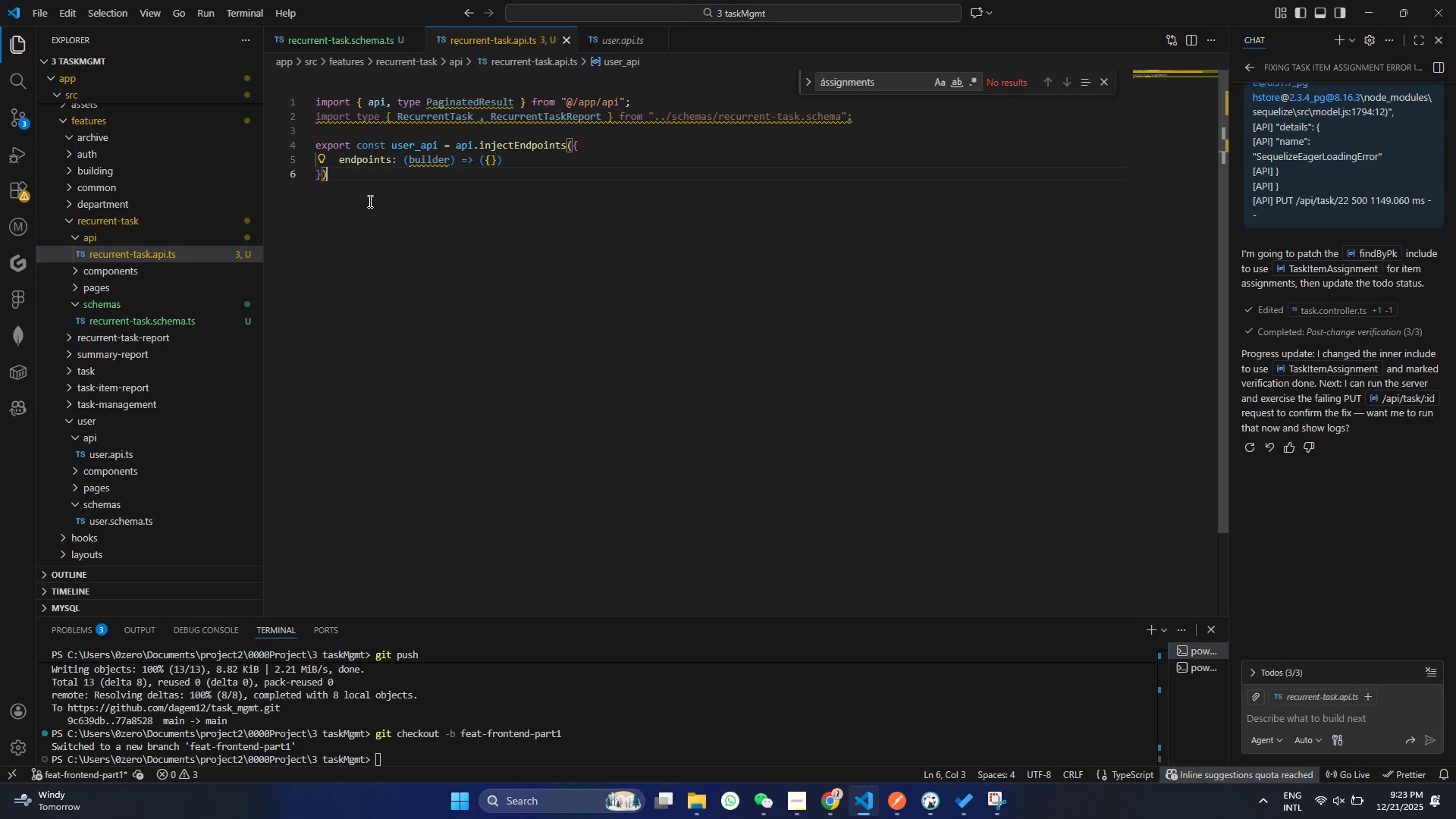 
left_click([369, 201])
 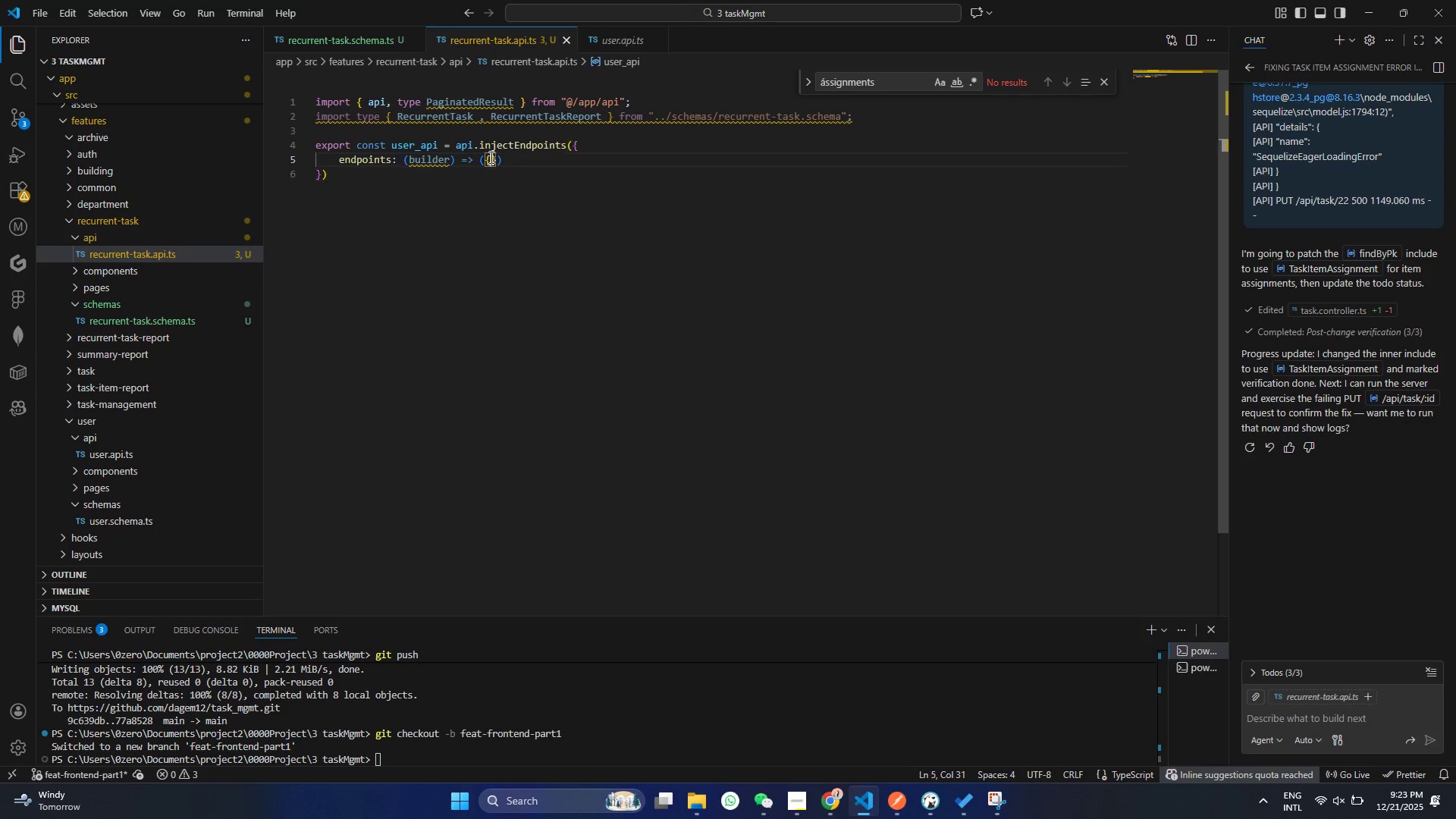 
left_click([490, 157])
 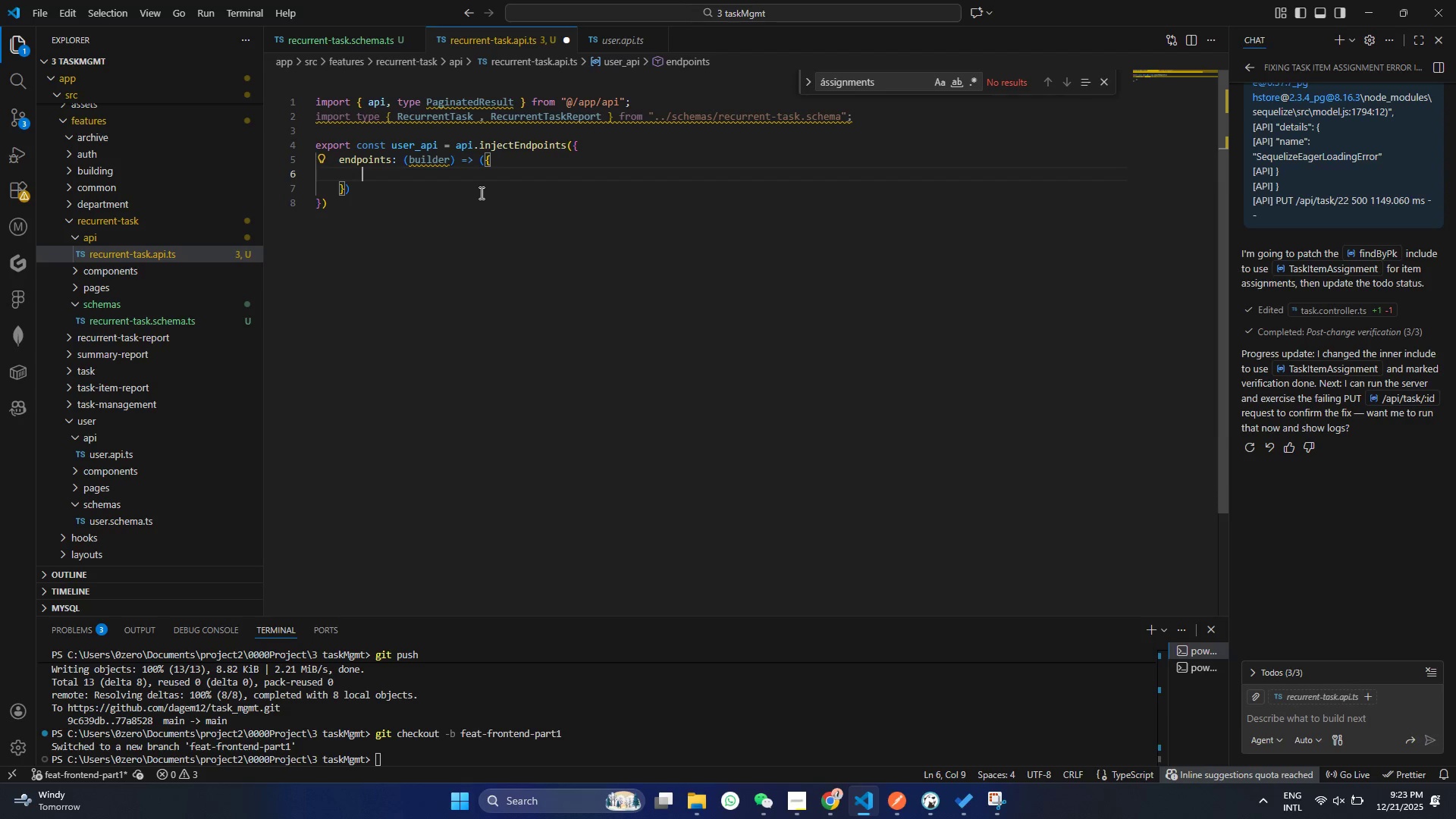 
key(Enter)
 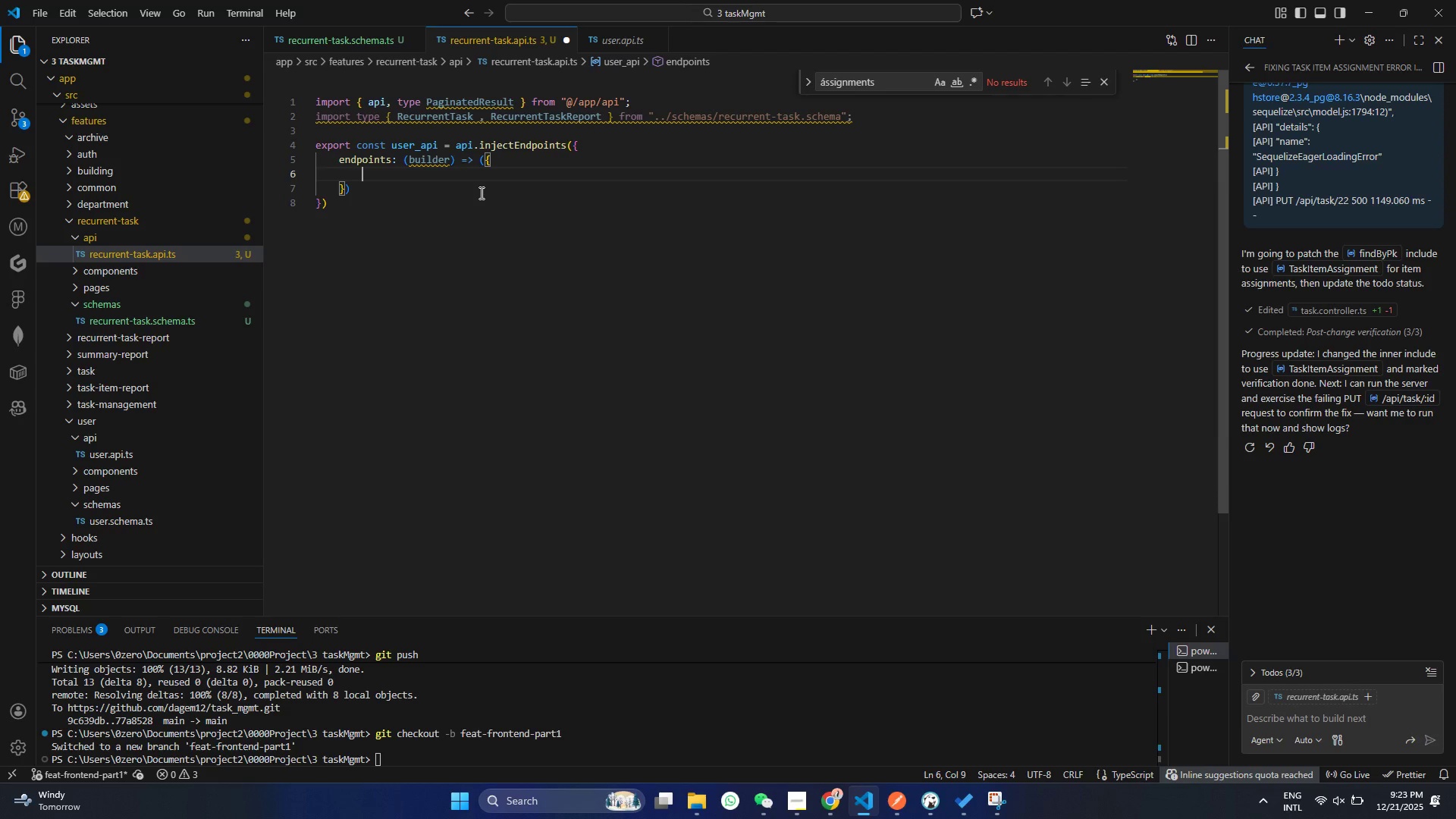 
type(fetchALlRcurrntTask)
 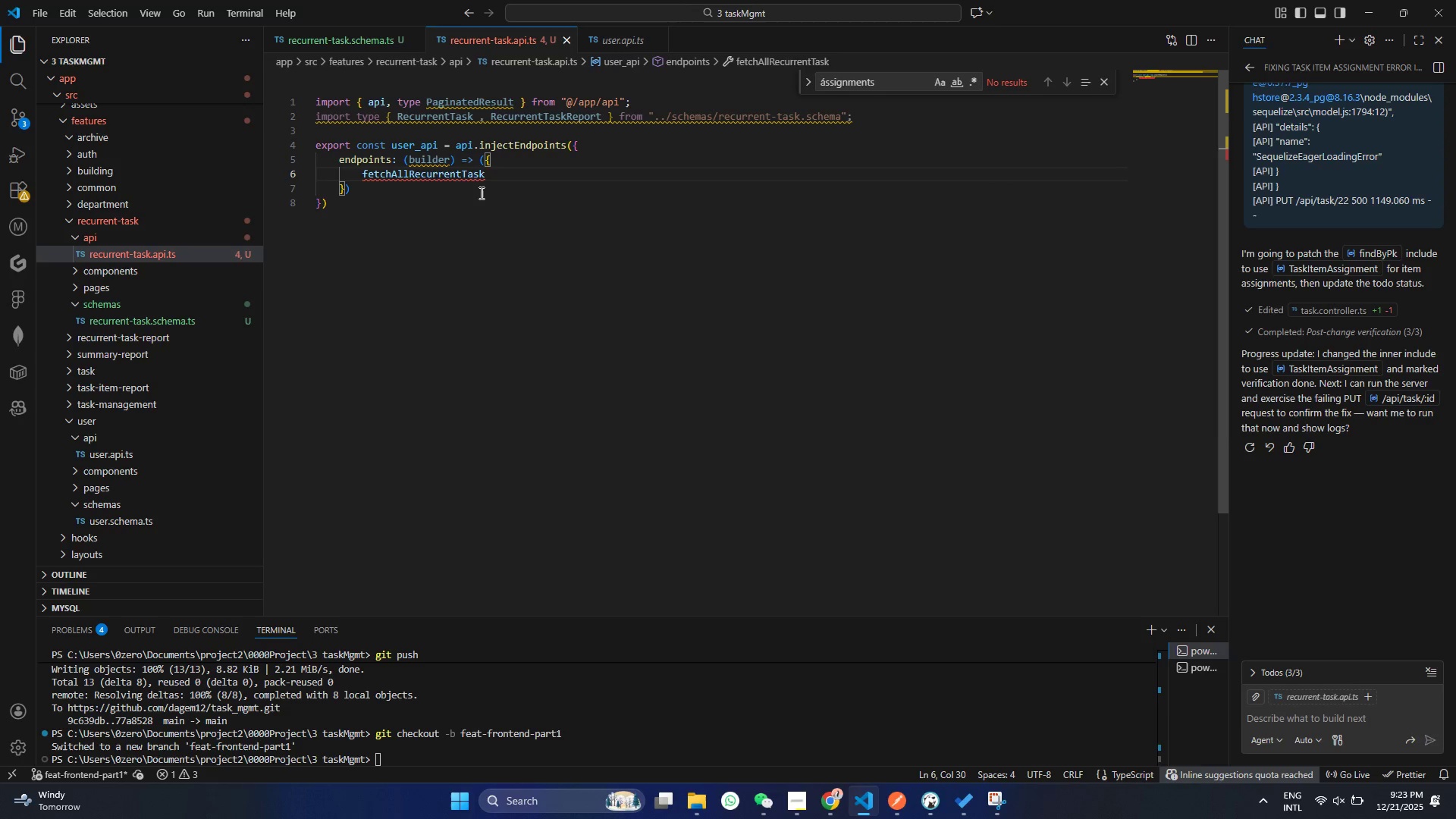 
key(Control+ControlLeft)
 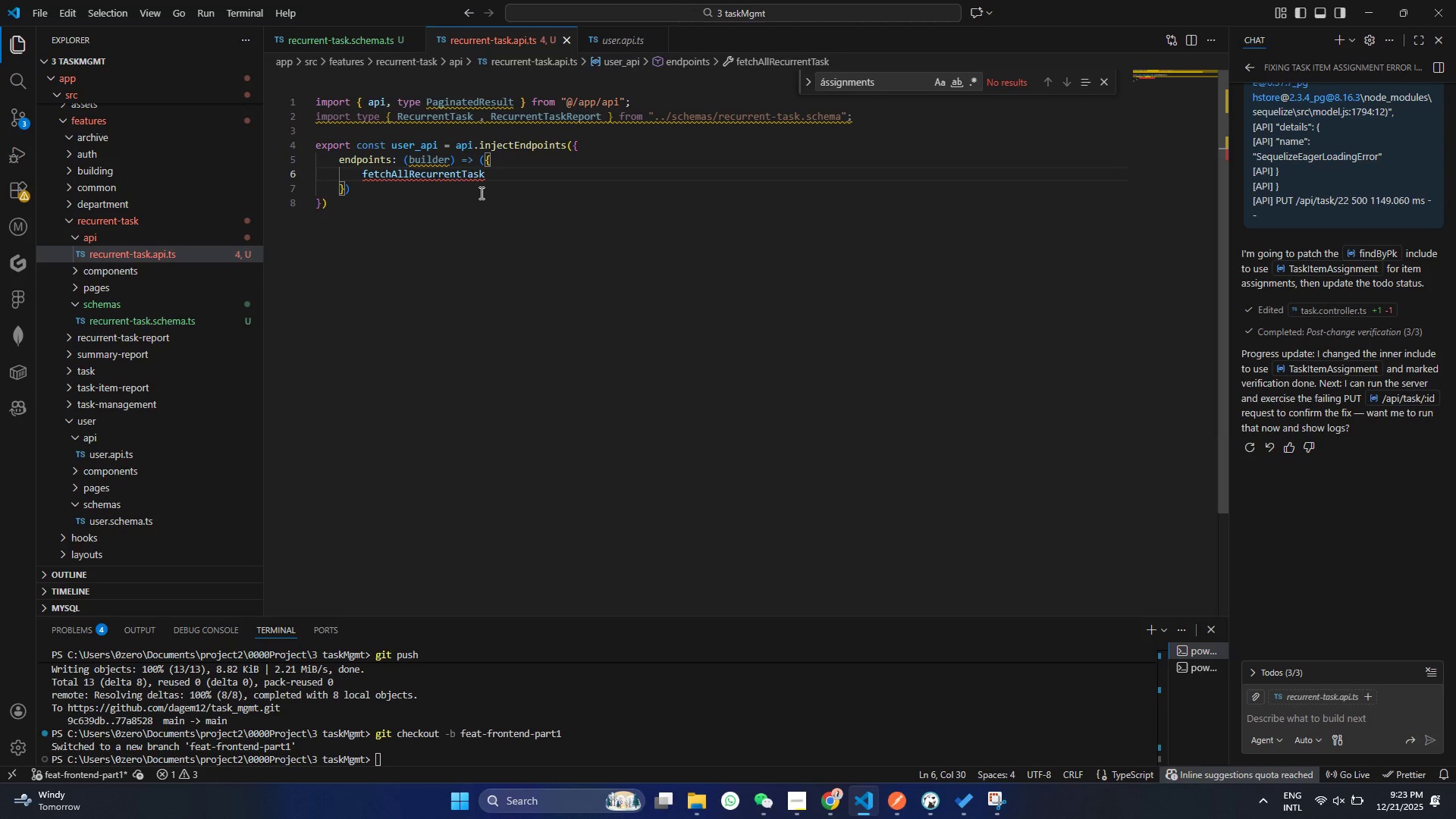 
key(Control+S)
 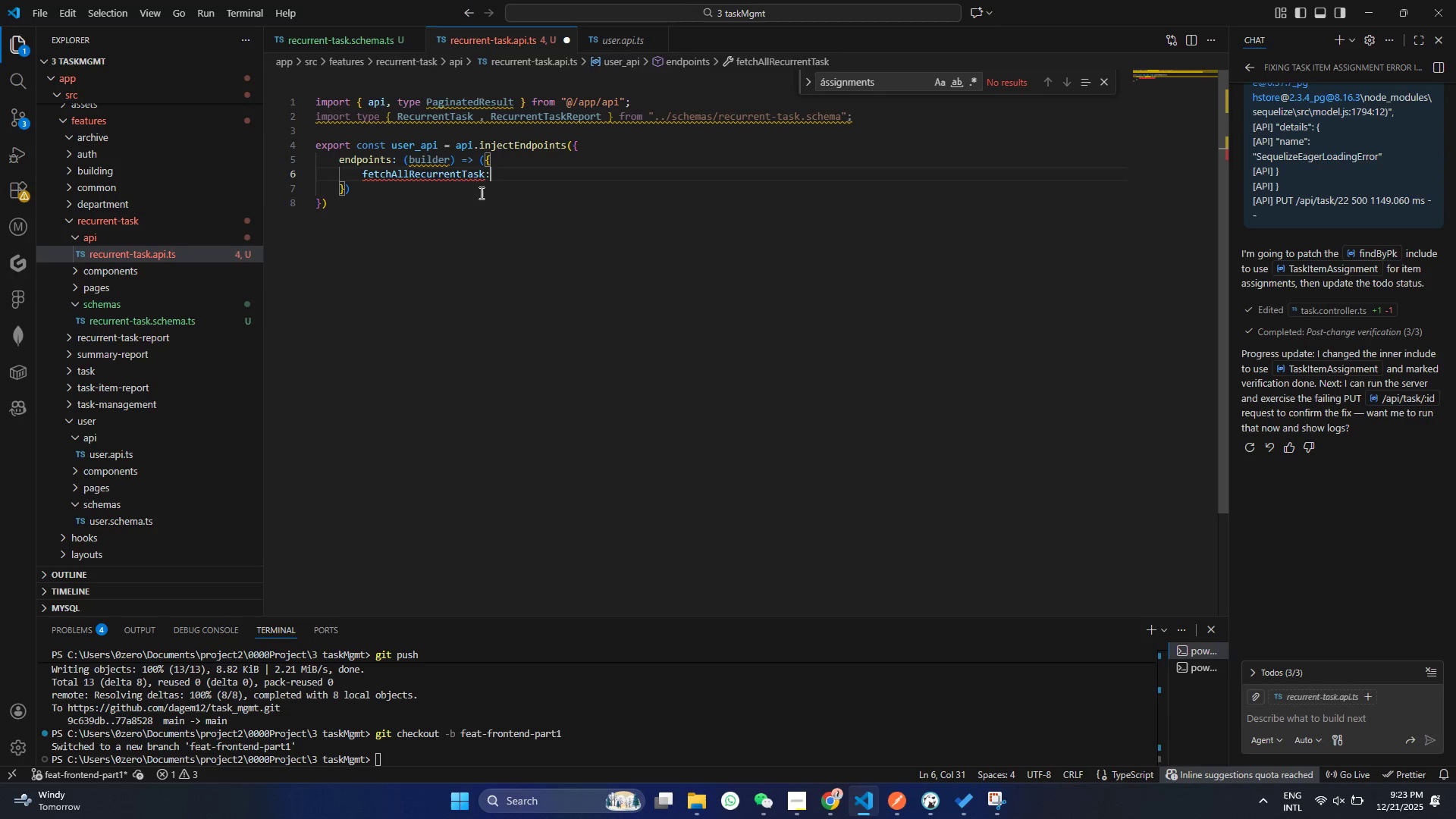 
type(: buil)
 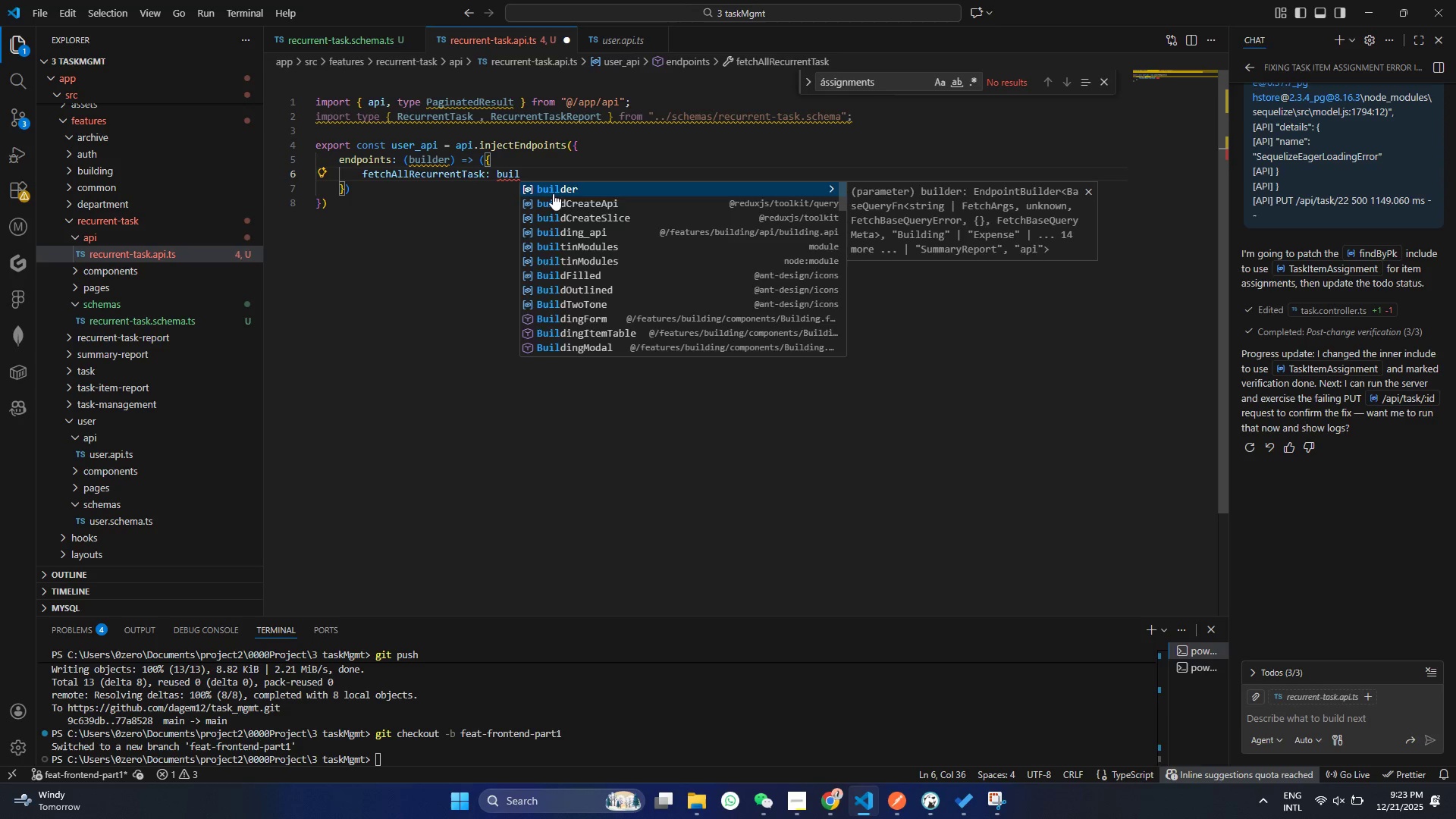 
left_click([553, 193])
 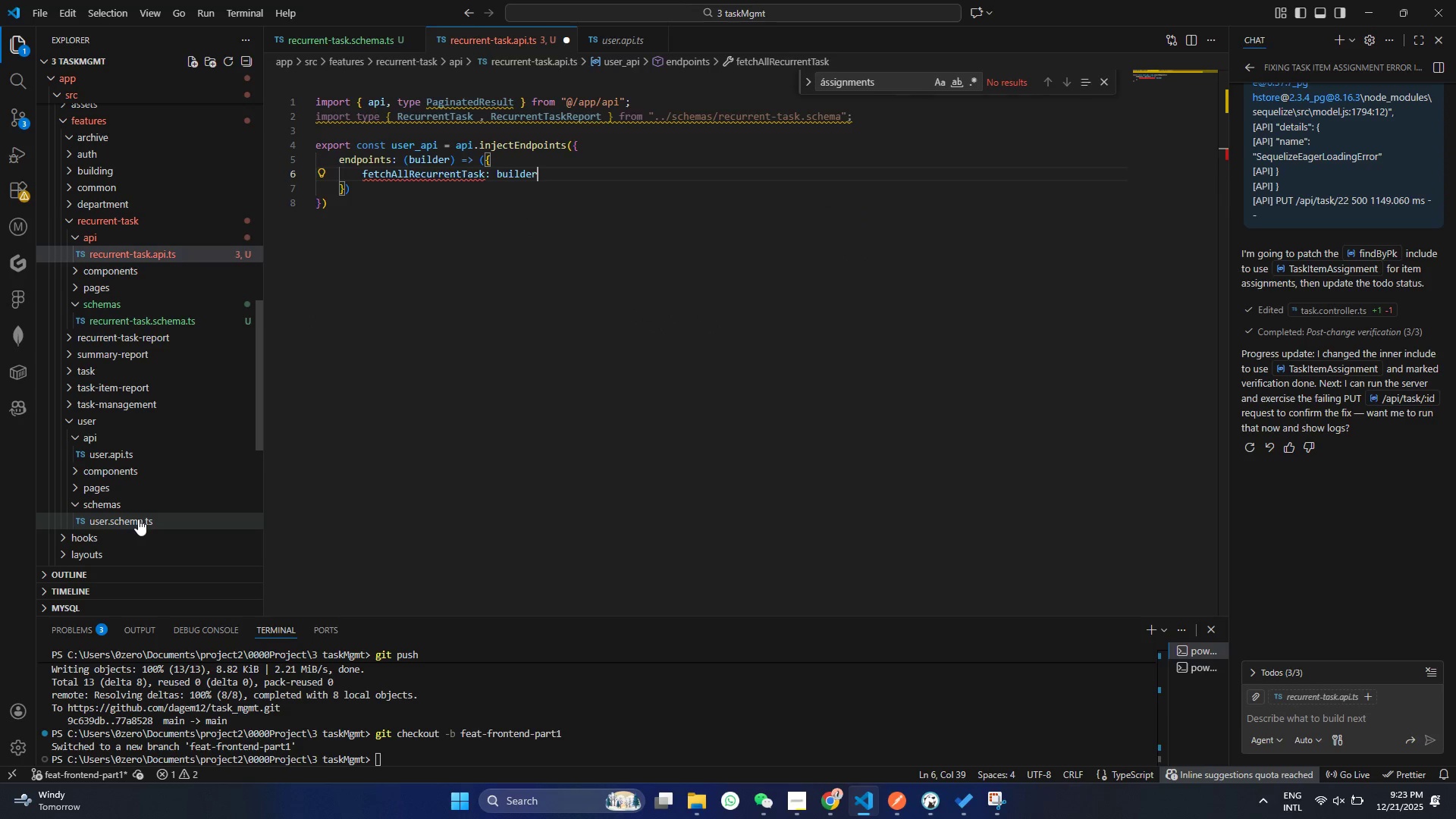 
left_click([138, 519])
 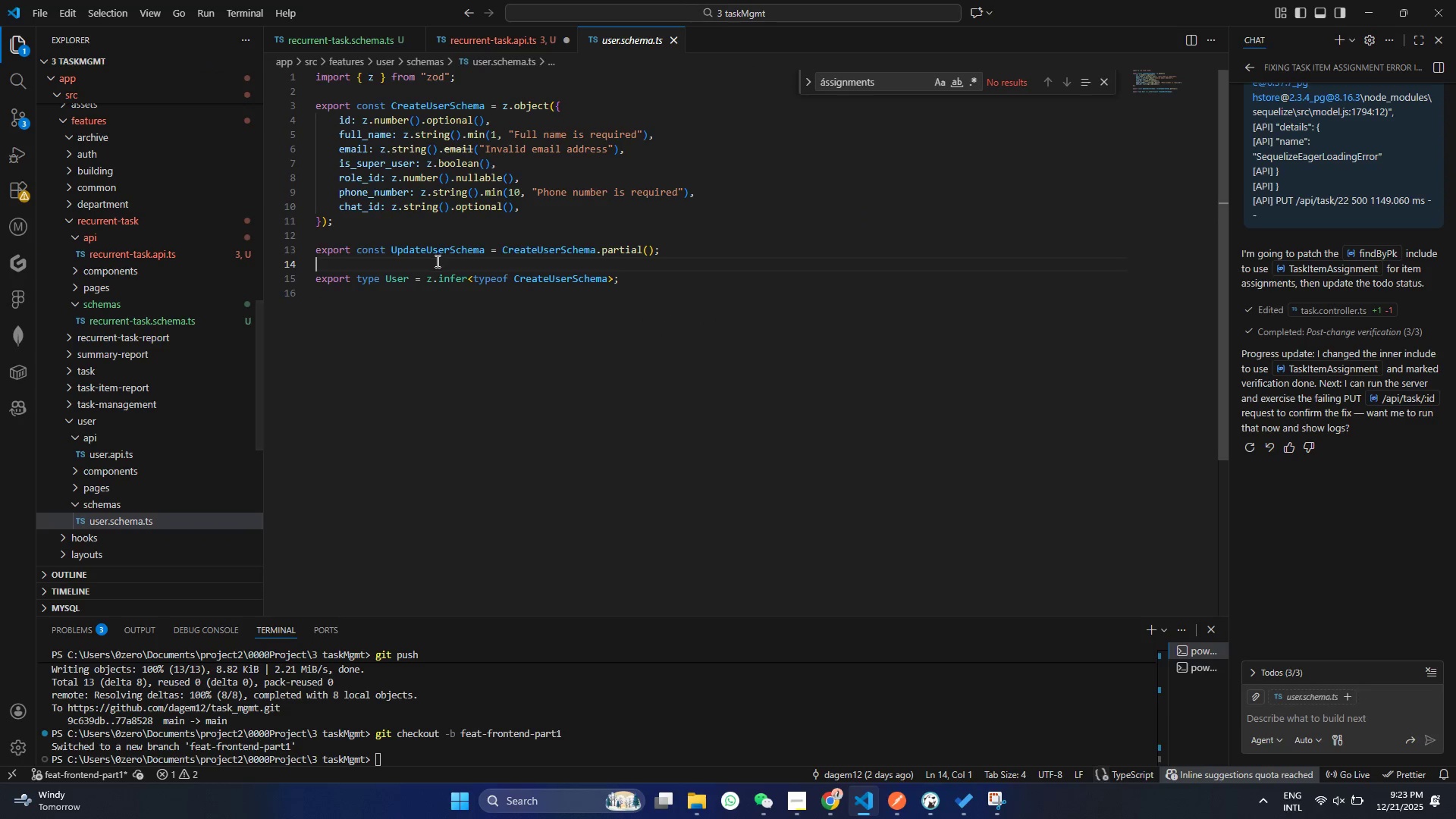 
left_click([436, 260])
 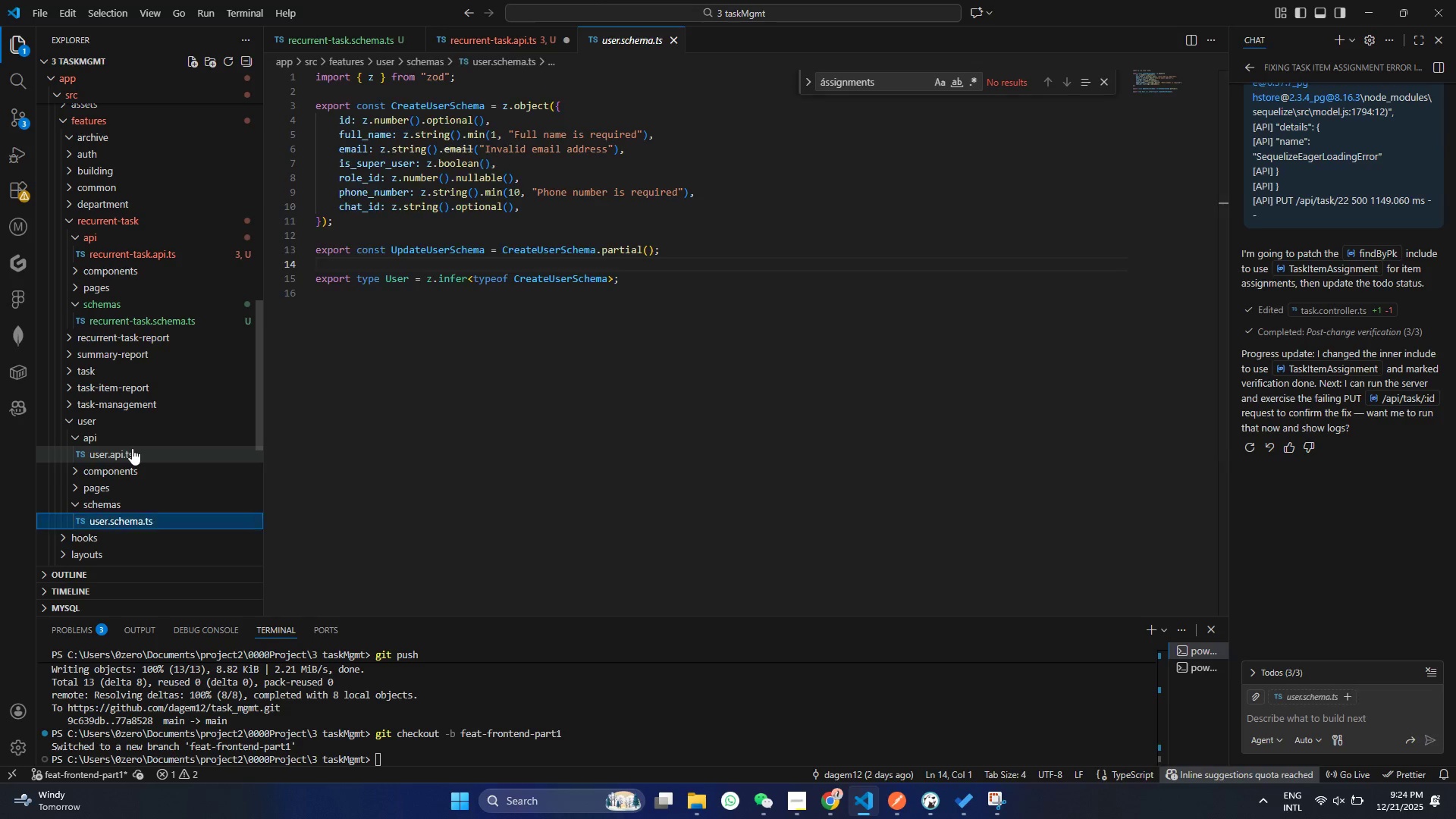 
left_click([132, 448])
 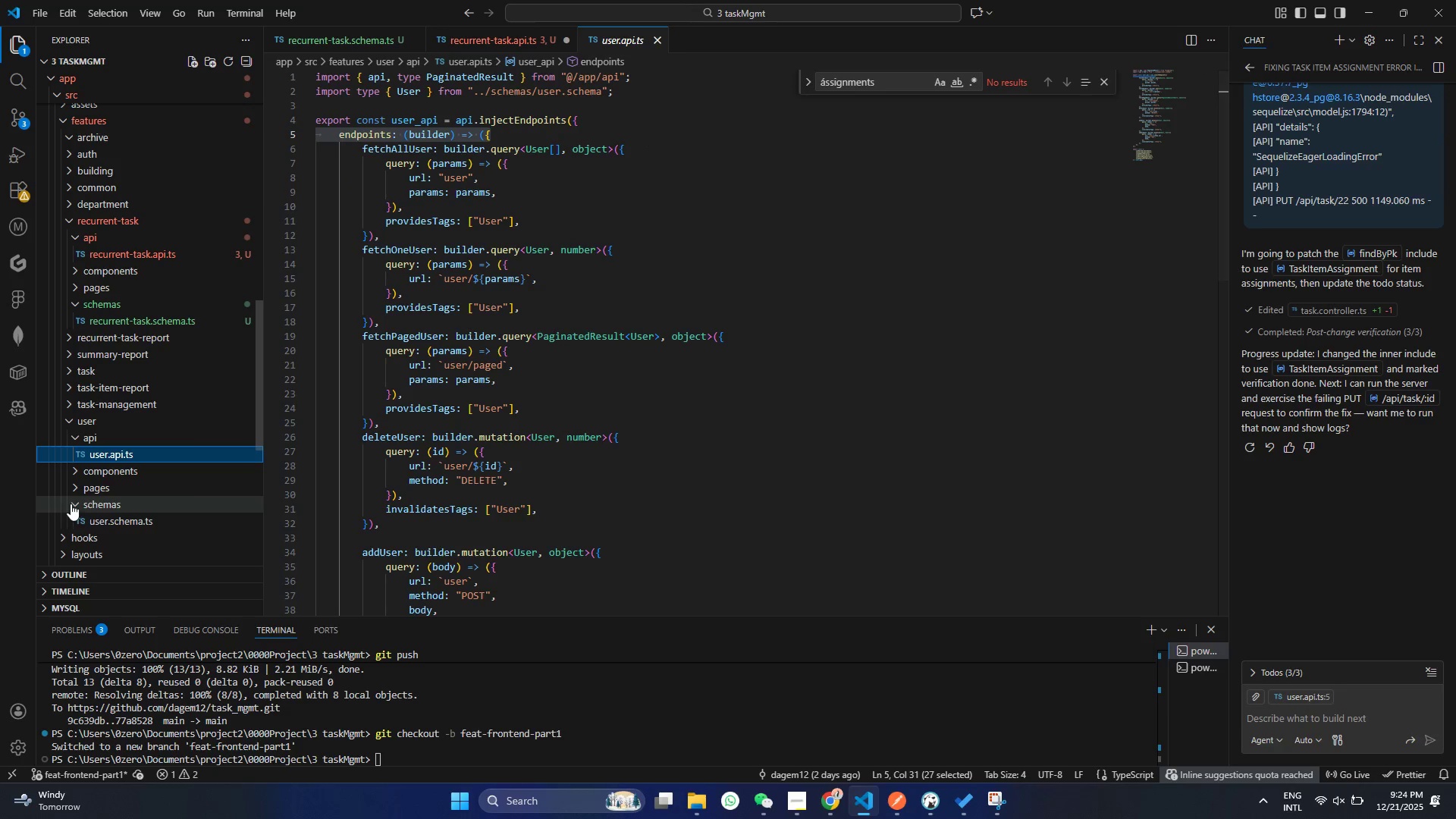 
left_click([71, 504])
 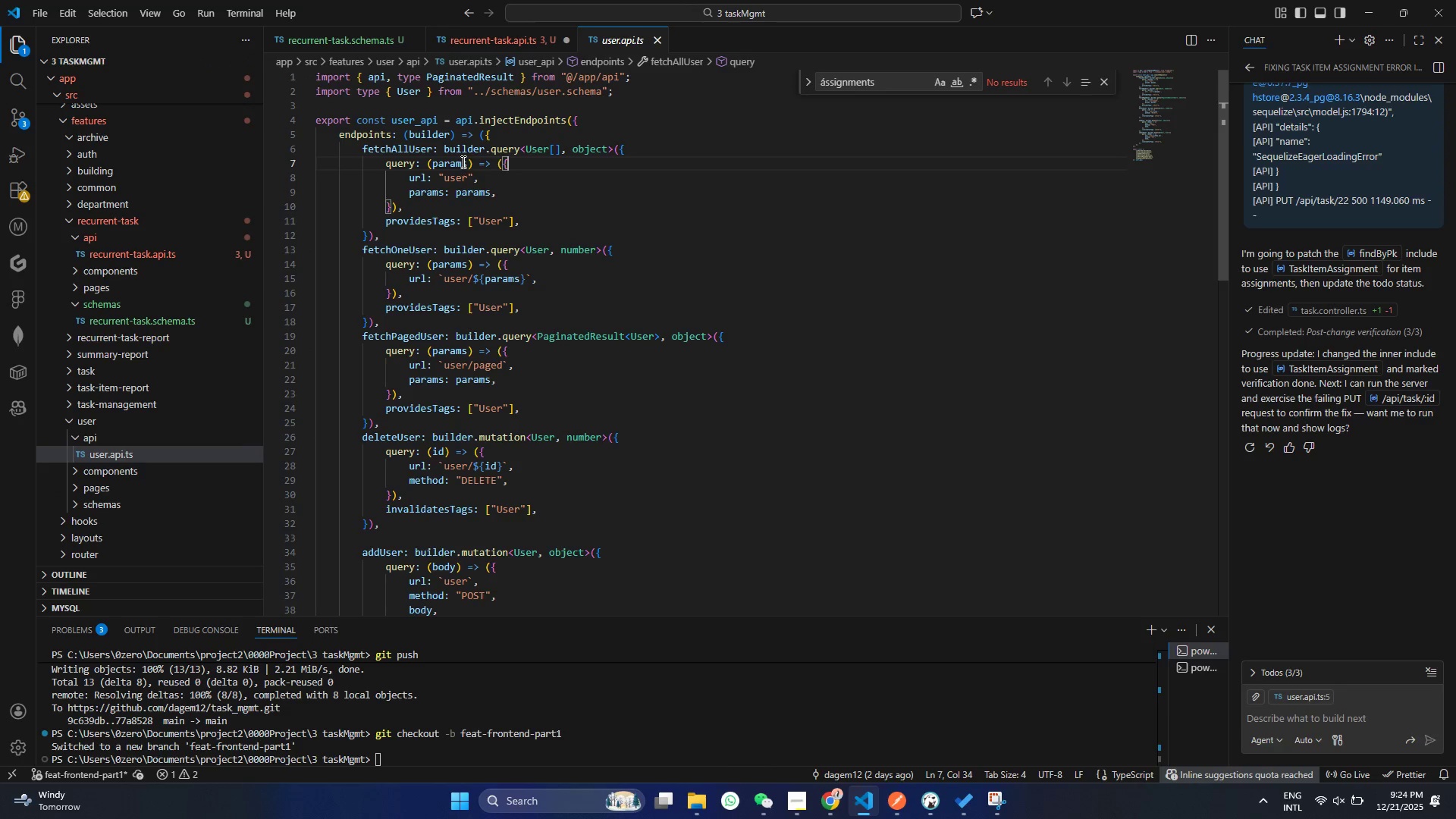 
double_click([462, 162])
 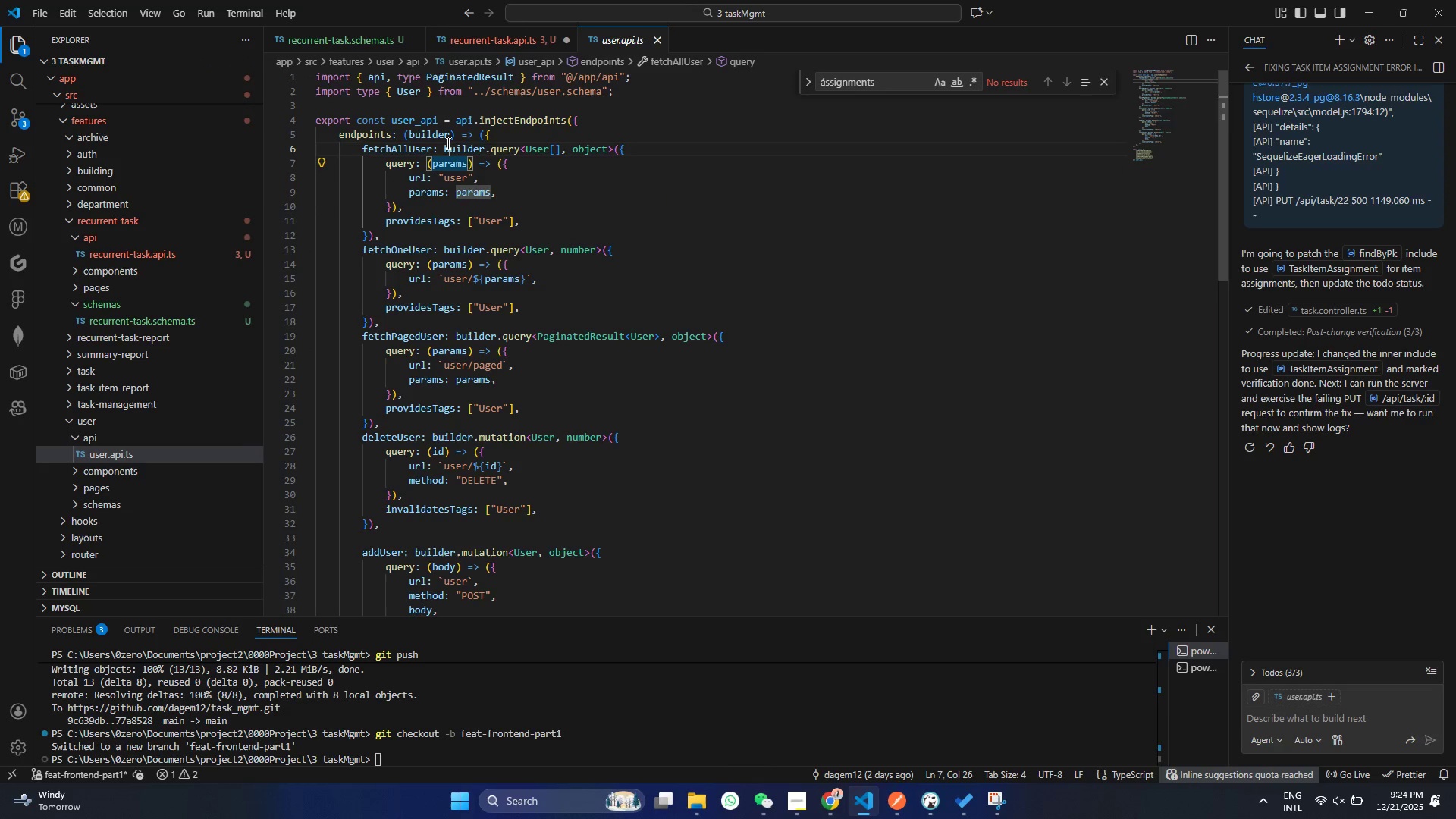 
left_click_drag(start_coordinate=[447, 143], to_coordinate=[402, 238])
 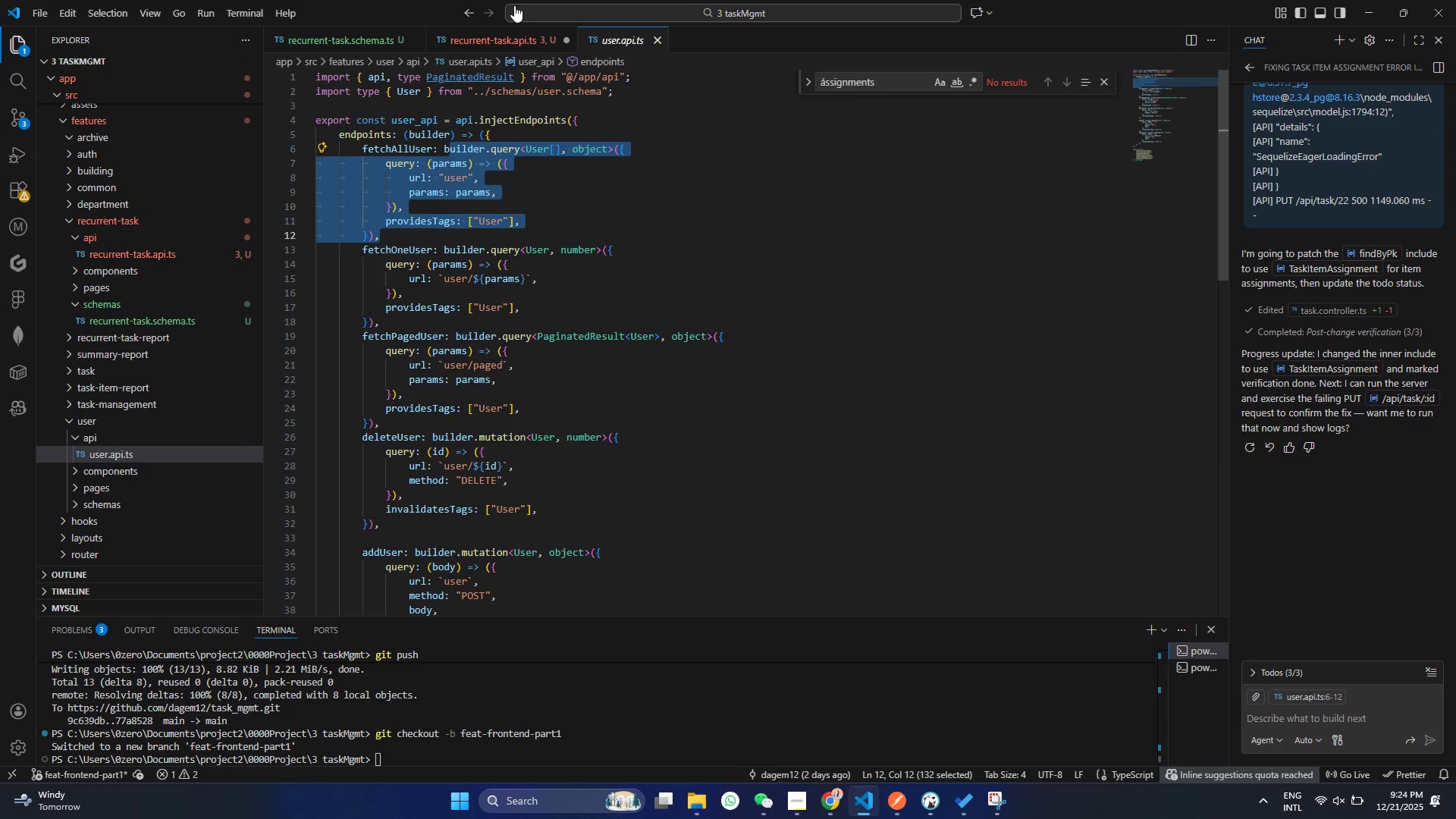 
key(Control+C)
 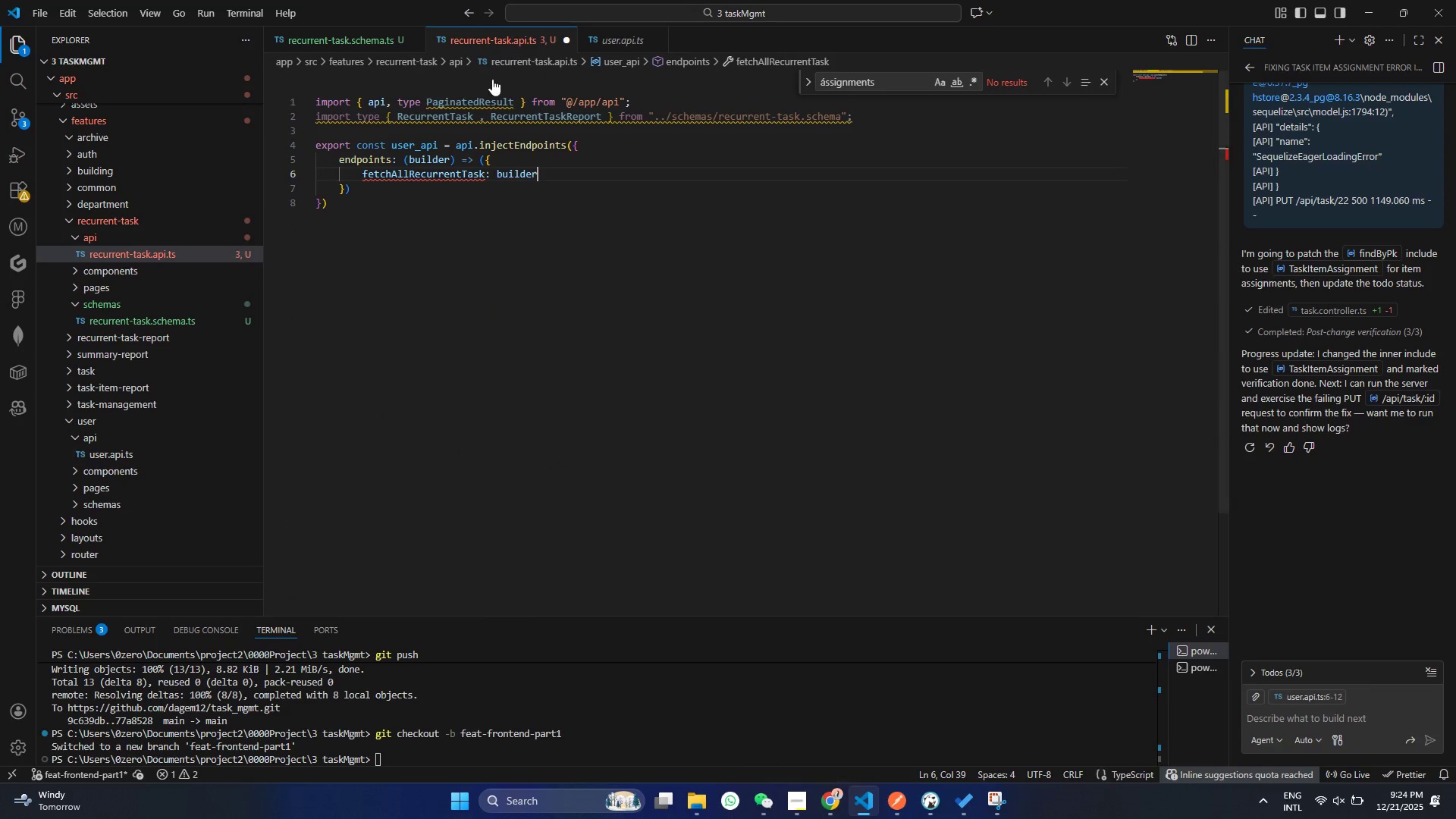 
left_click([513, 41])
 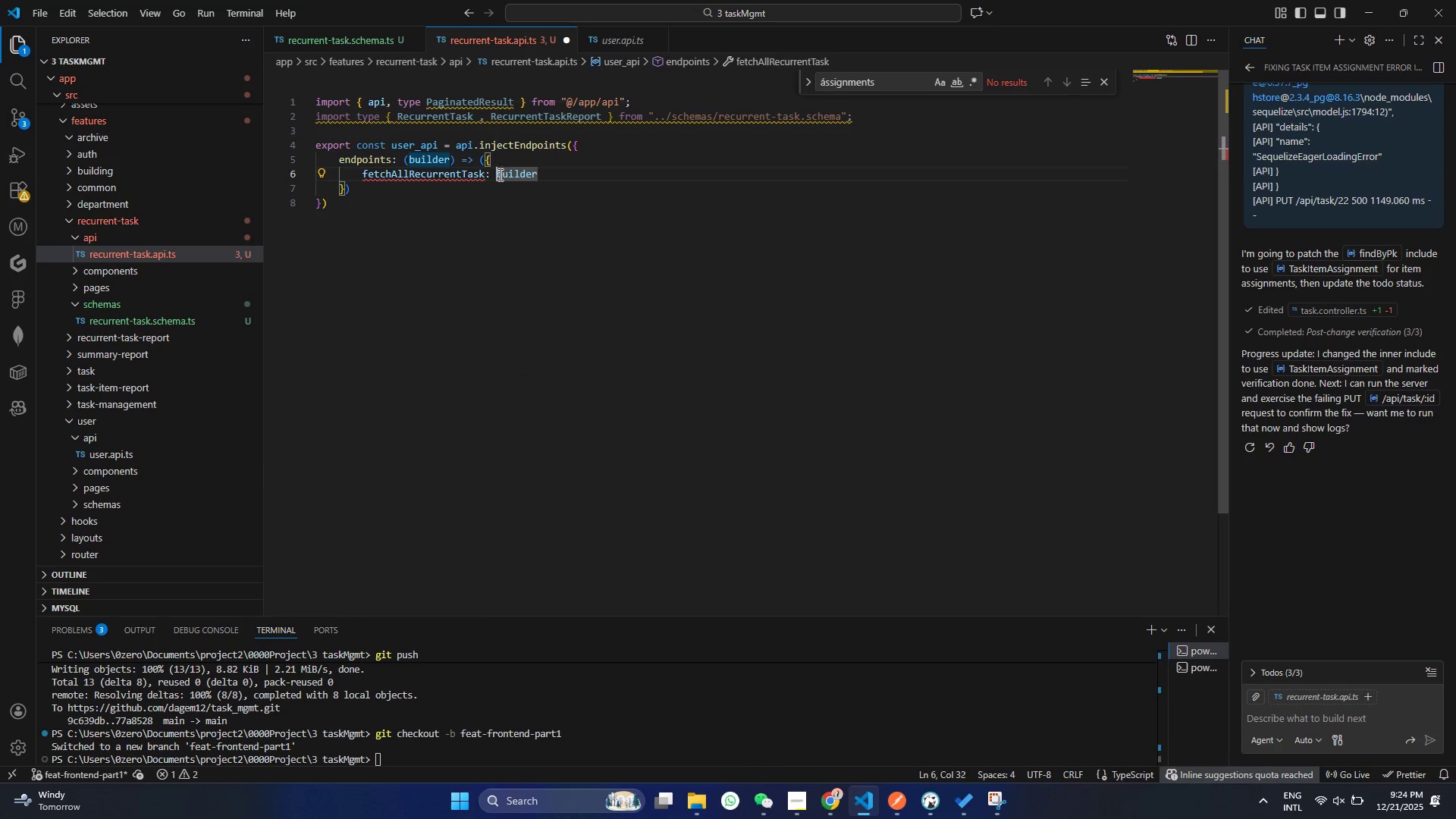 
left_click_drag(start_coordinate=[498, 174], to_coordinate=[558, 178])
 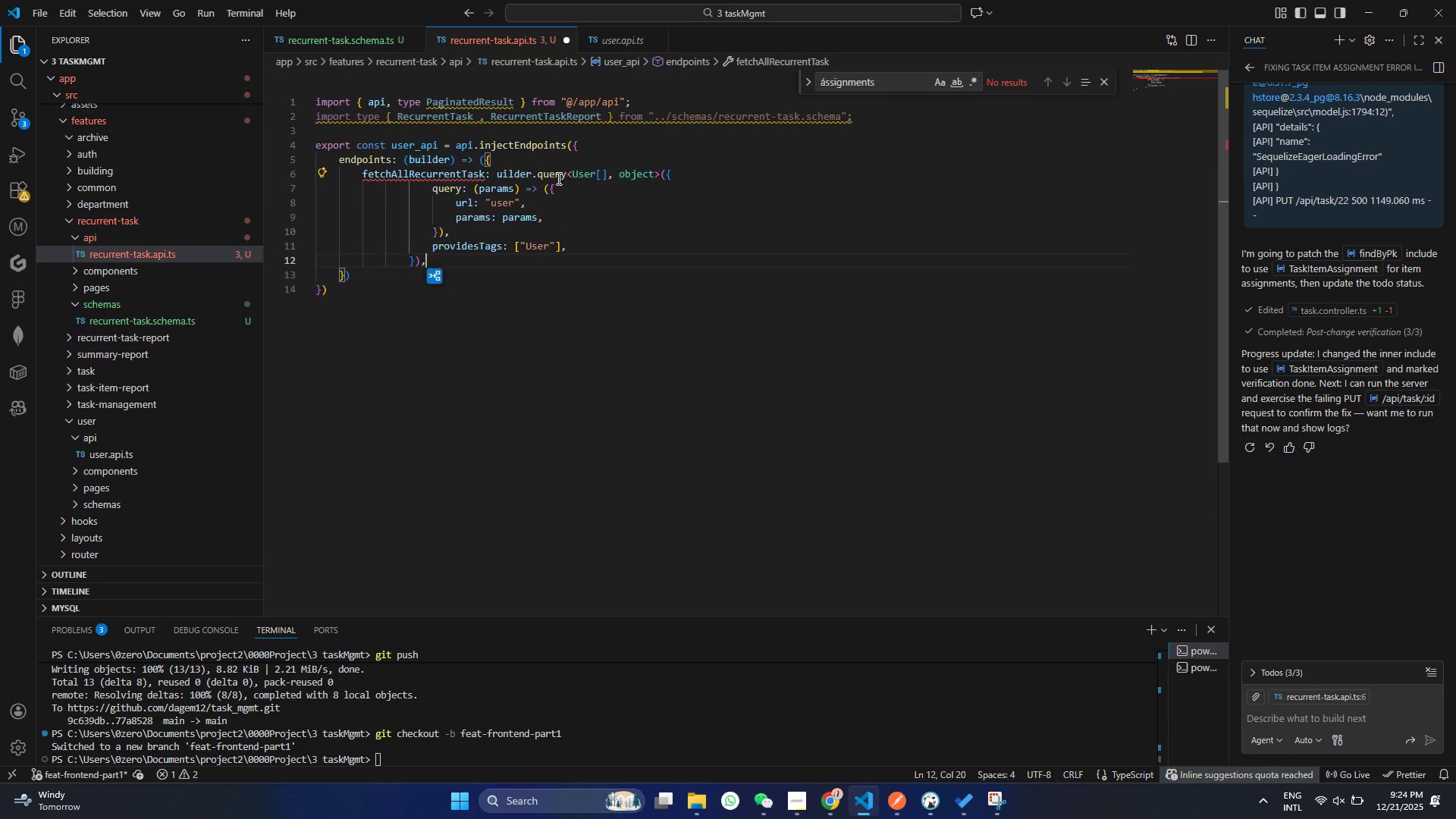 
key(Control+ControlLeft)
 